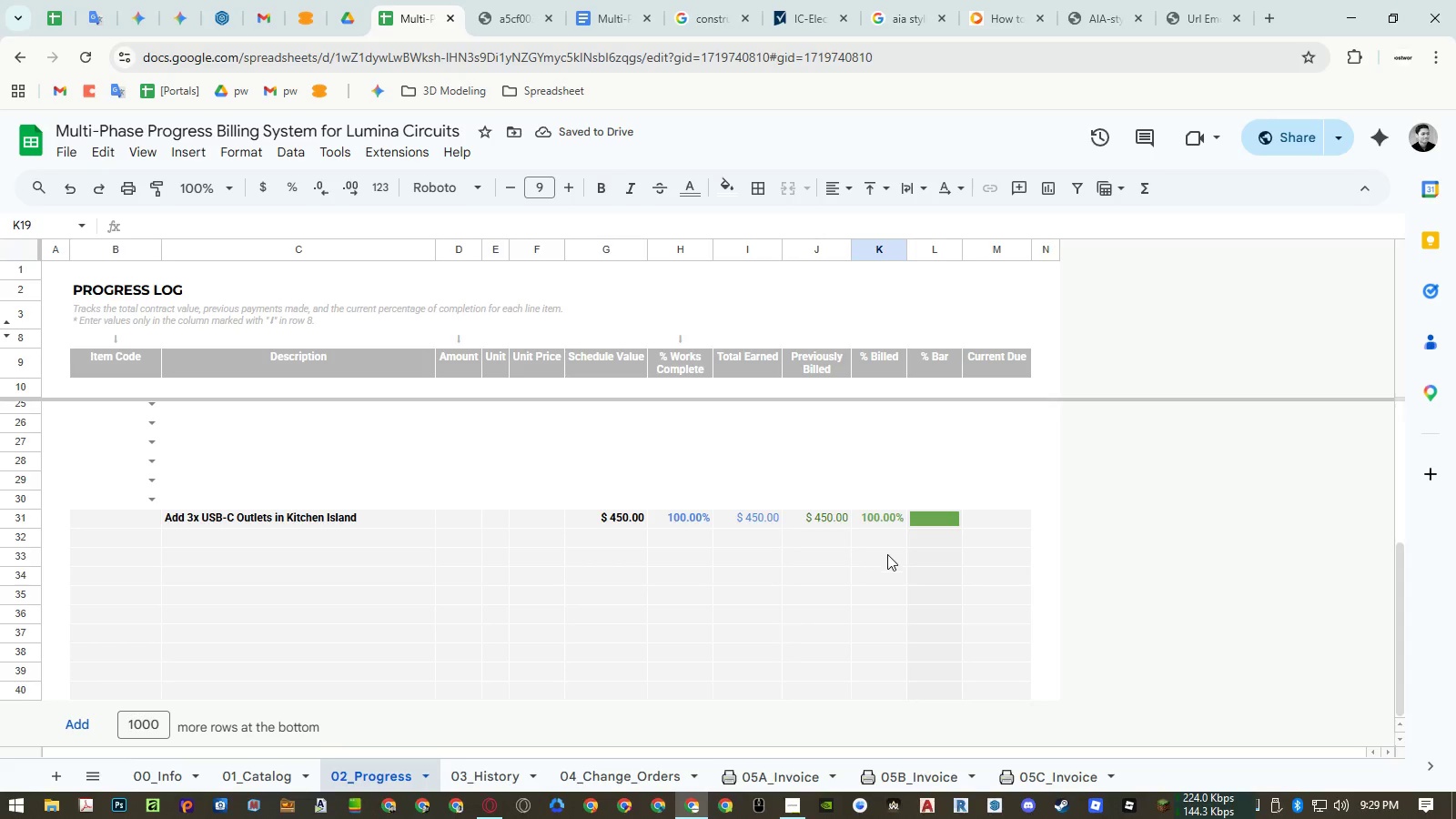 
left_click([890, 576])
 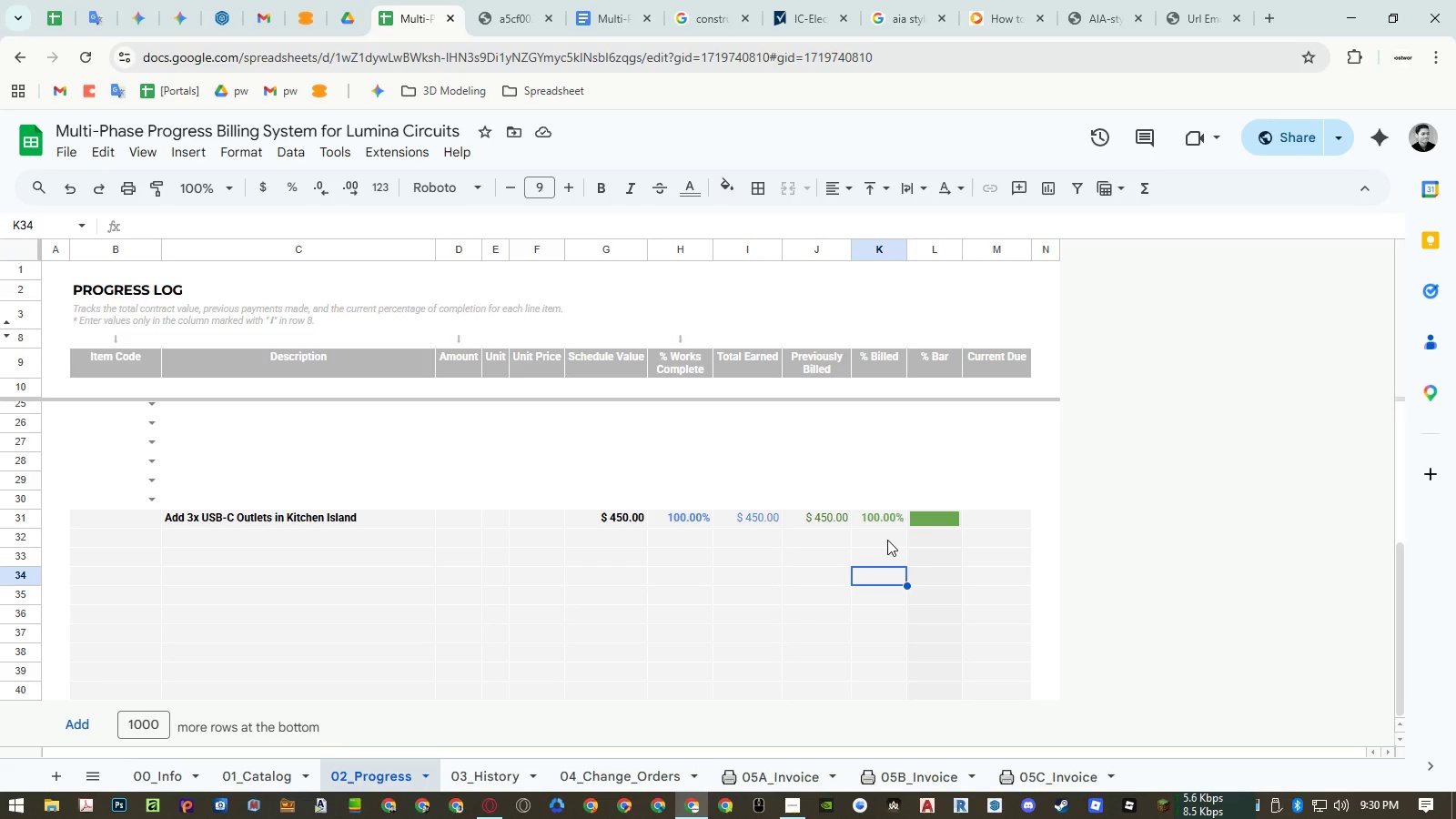 
left_click_drag(start_coordinate=[887, 540], to_coordinate=[986, 684])
 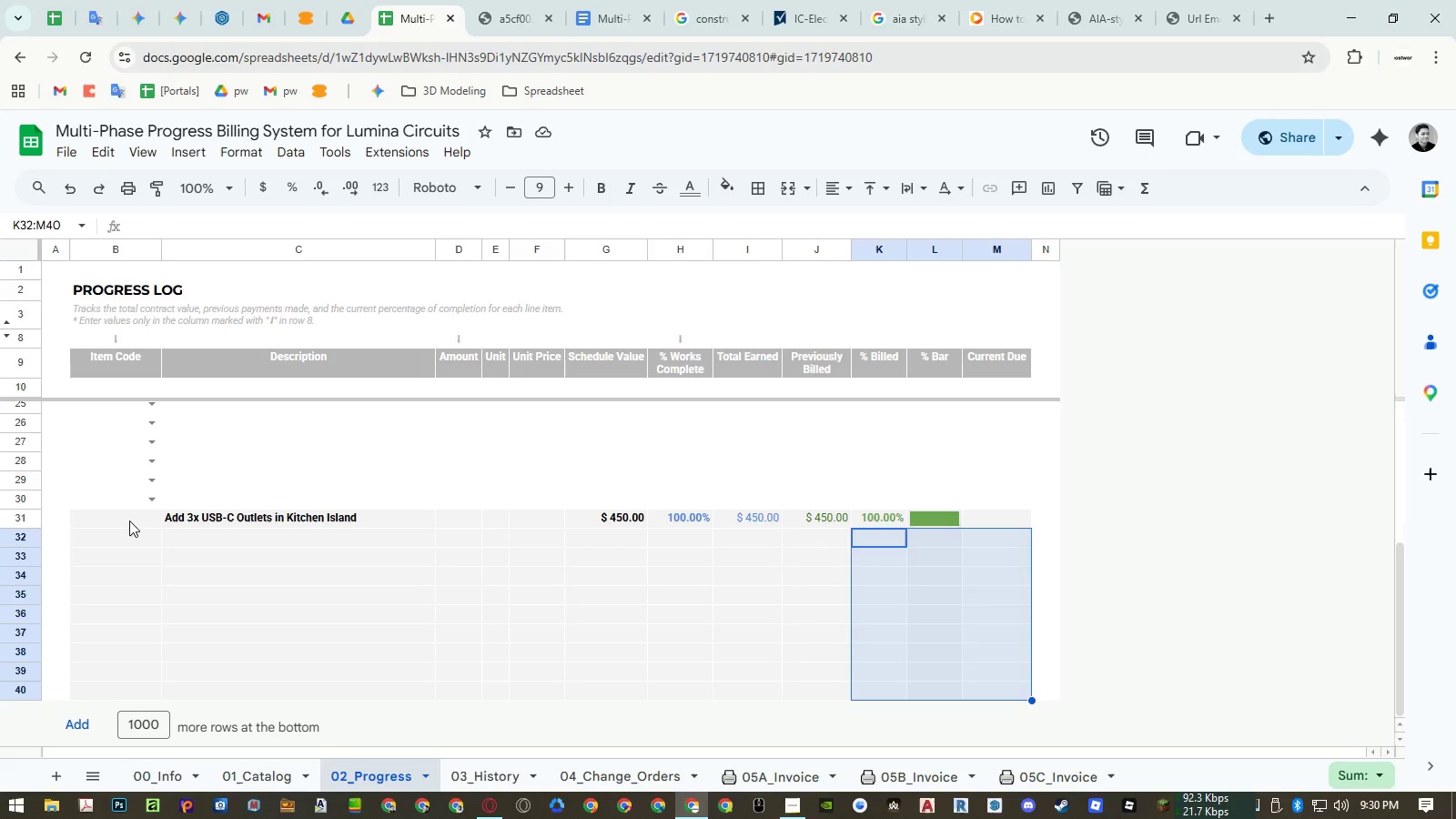 
left_click_drag(start_coordinate=[120, 520], to_coordinate=[967, 684])
 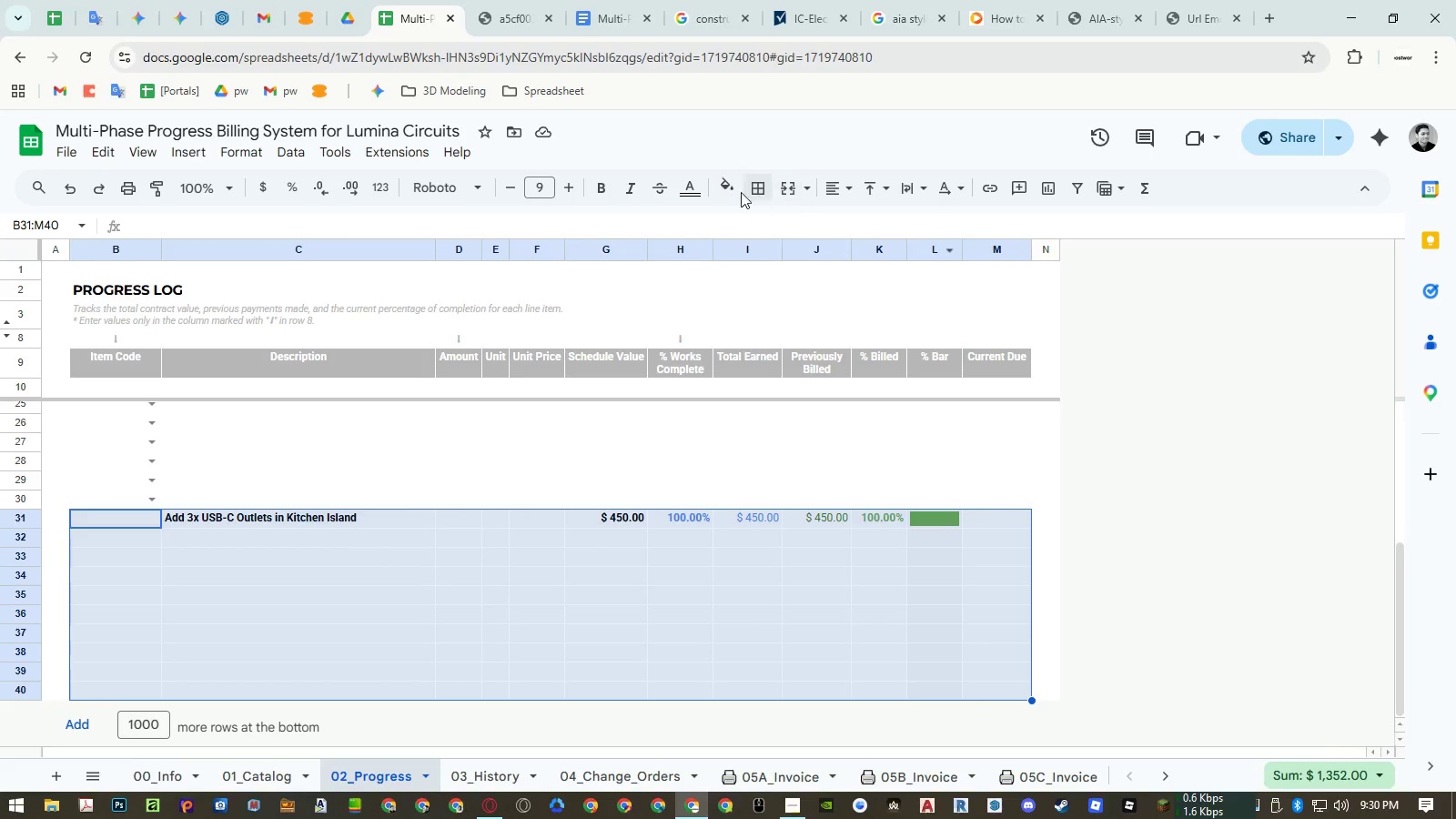 
left_click([734, 192])
 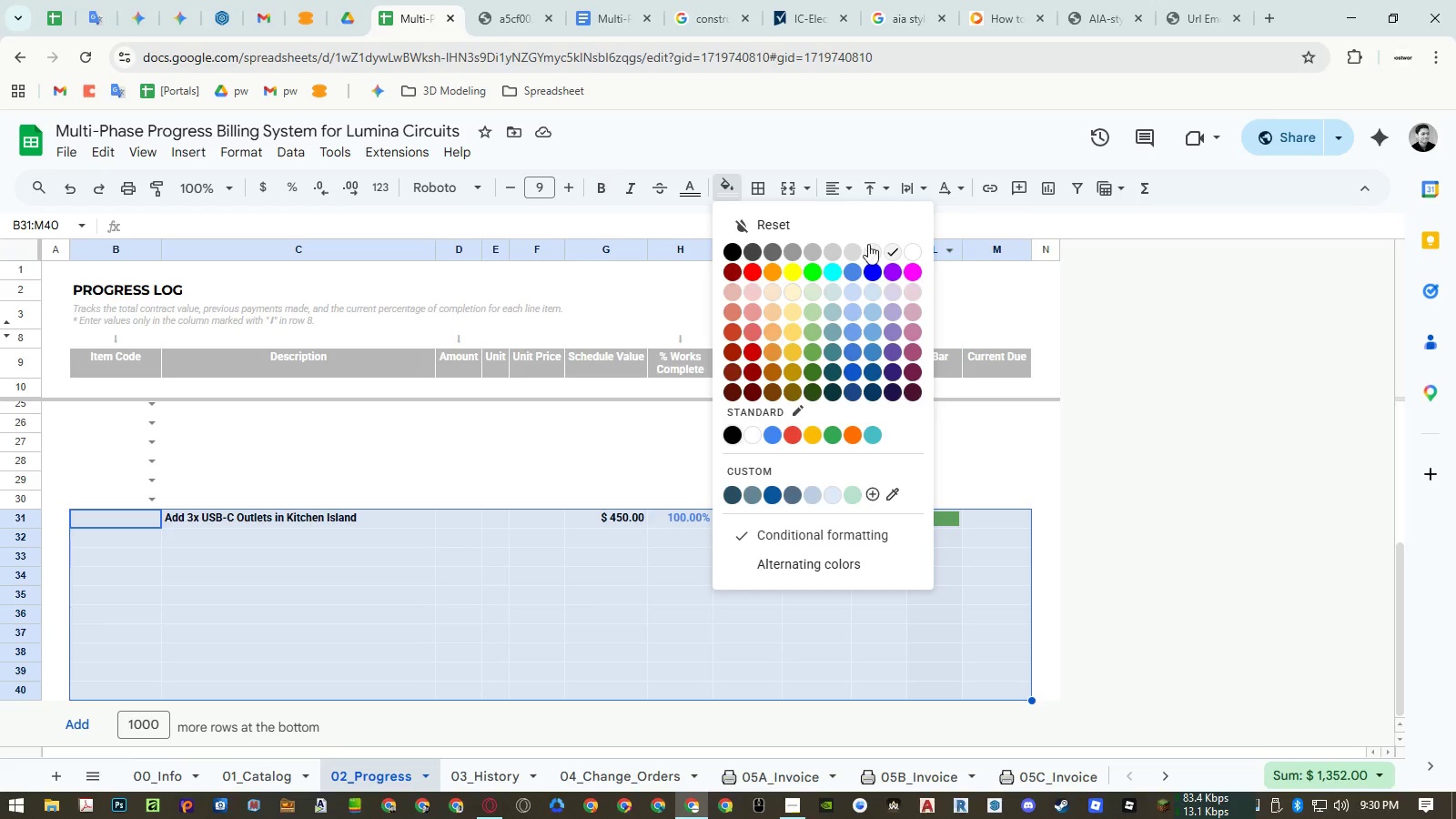 
left_click([869, 245])
 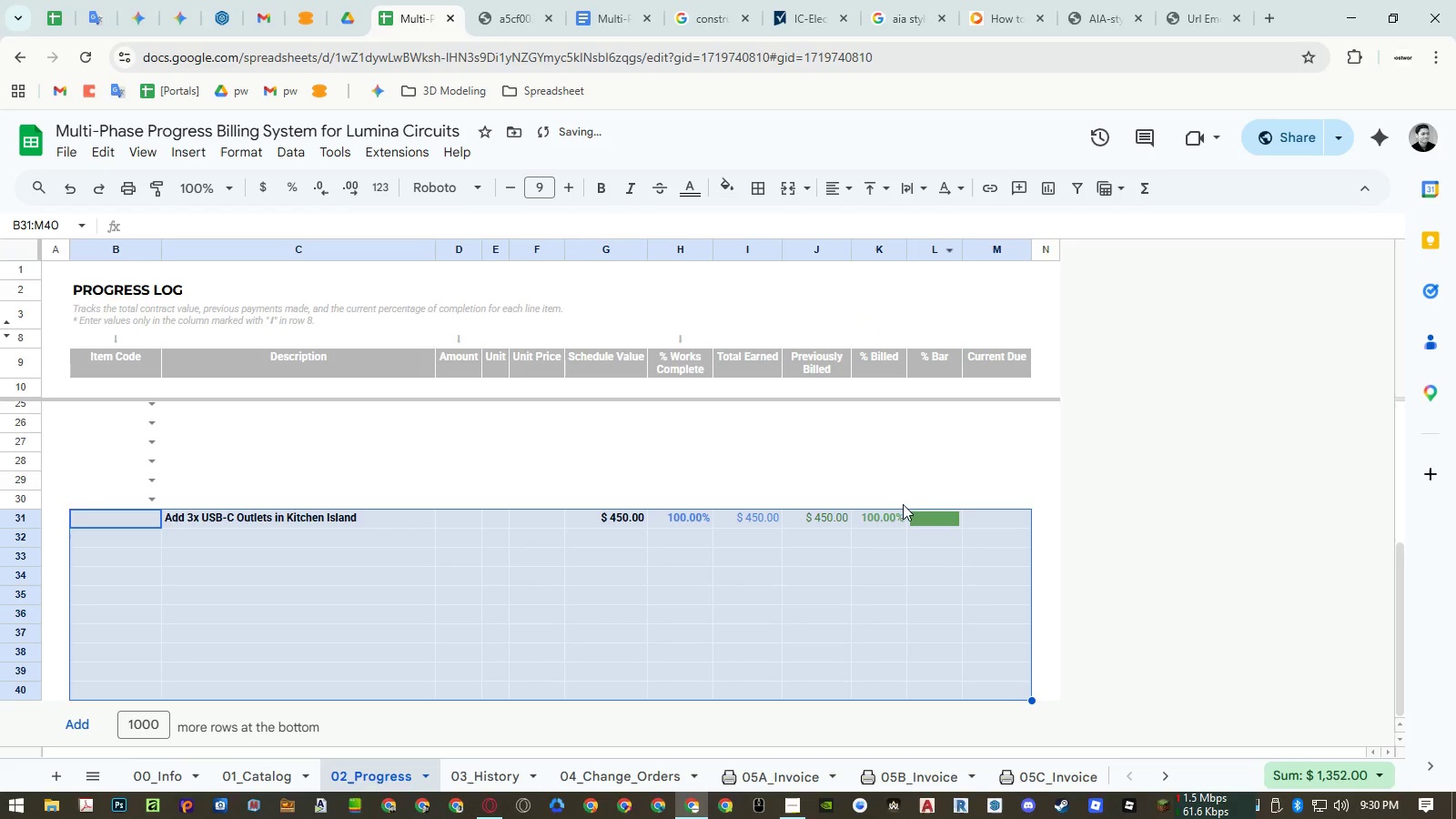 
left_click([905, 459])
 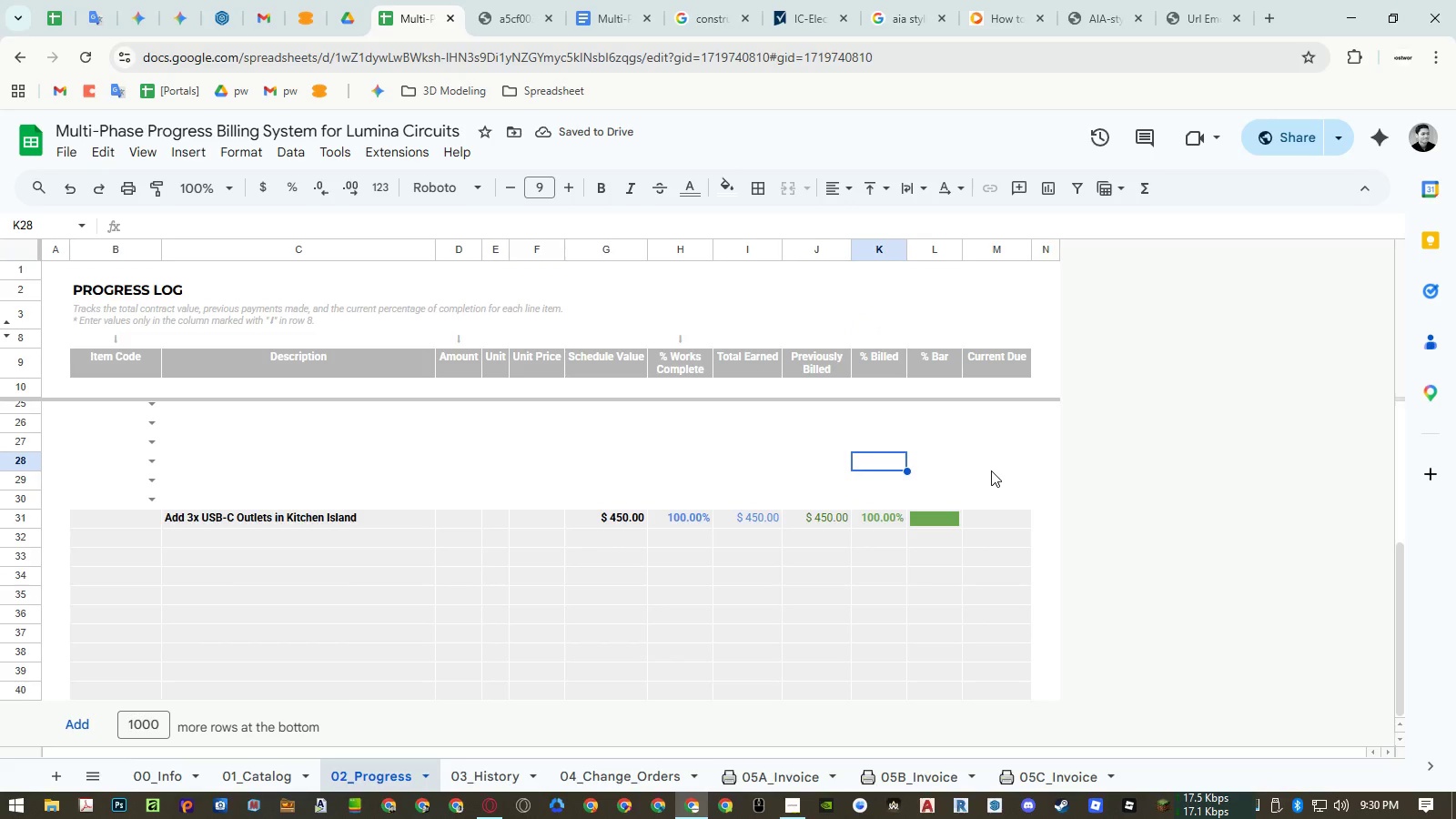 
scroll: coordinate [895, 451], scroll_direction: up, amount: 22.0
 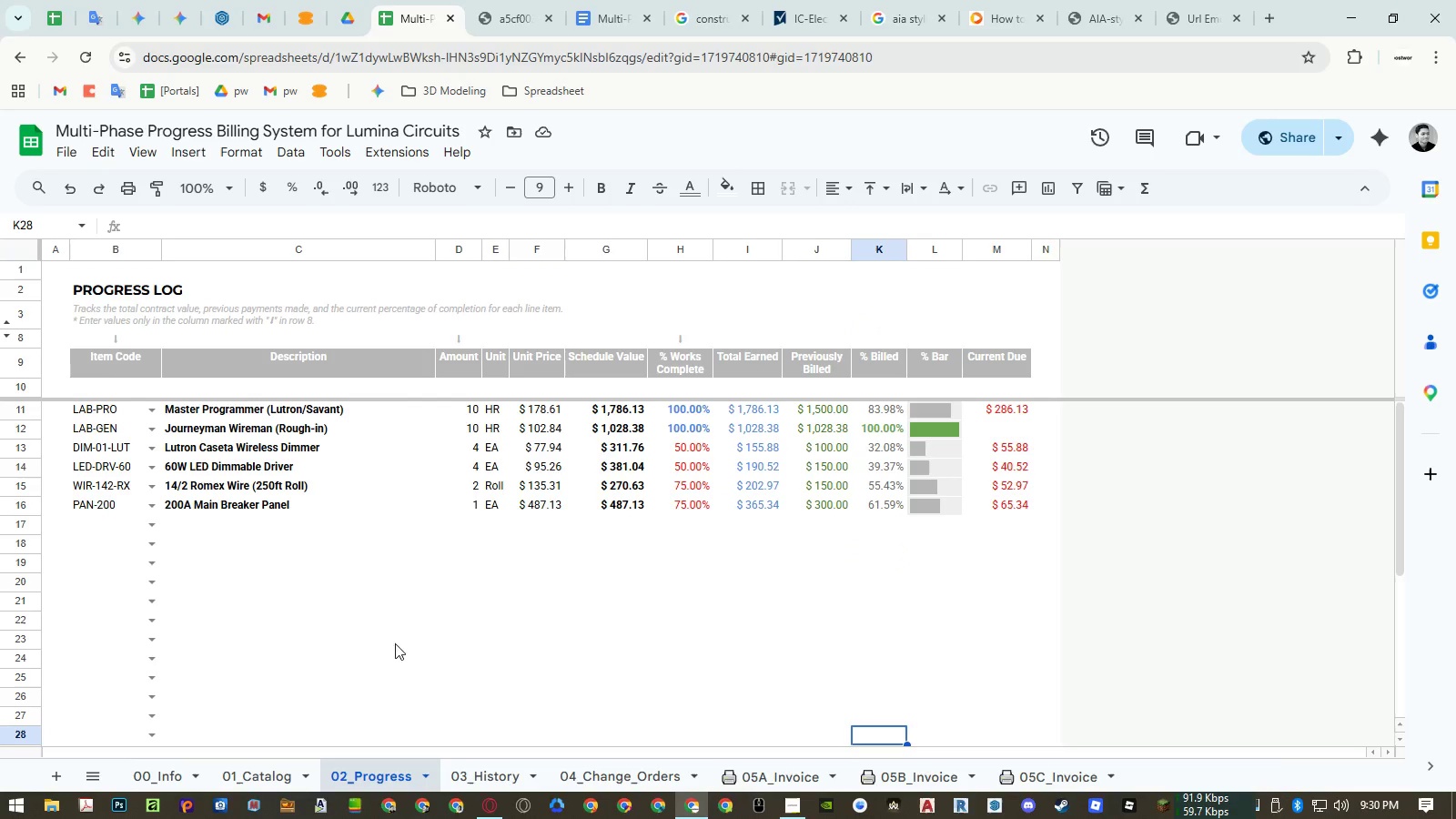 
left_click([184, 767])
 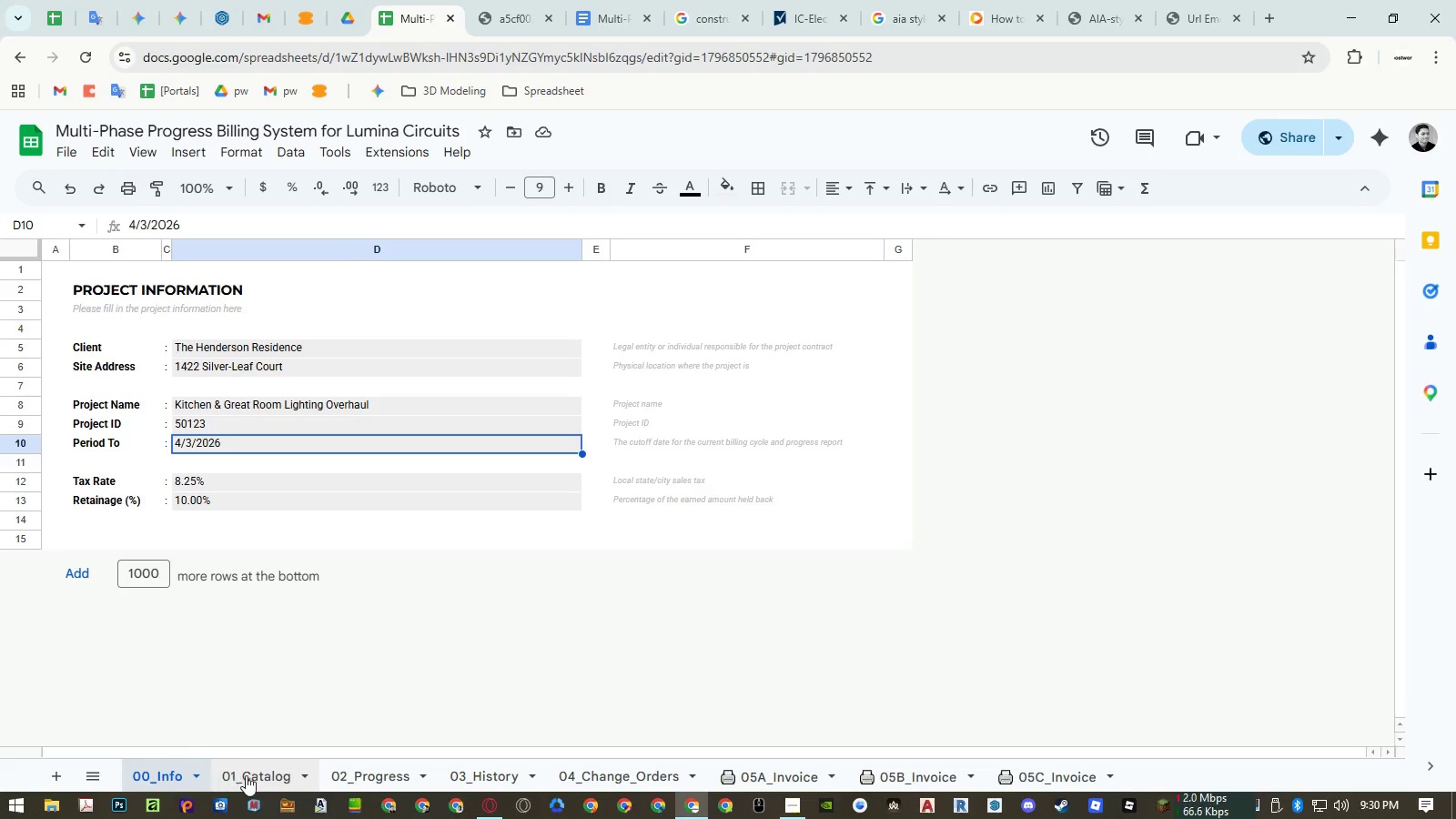 
left_click([248, 775])
 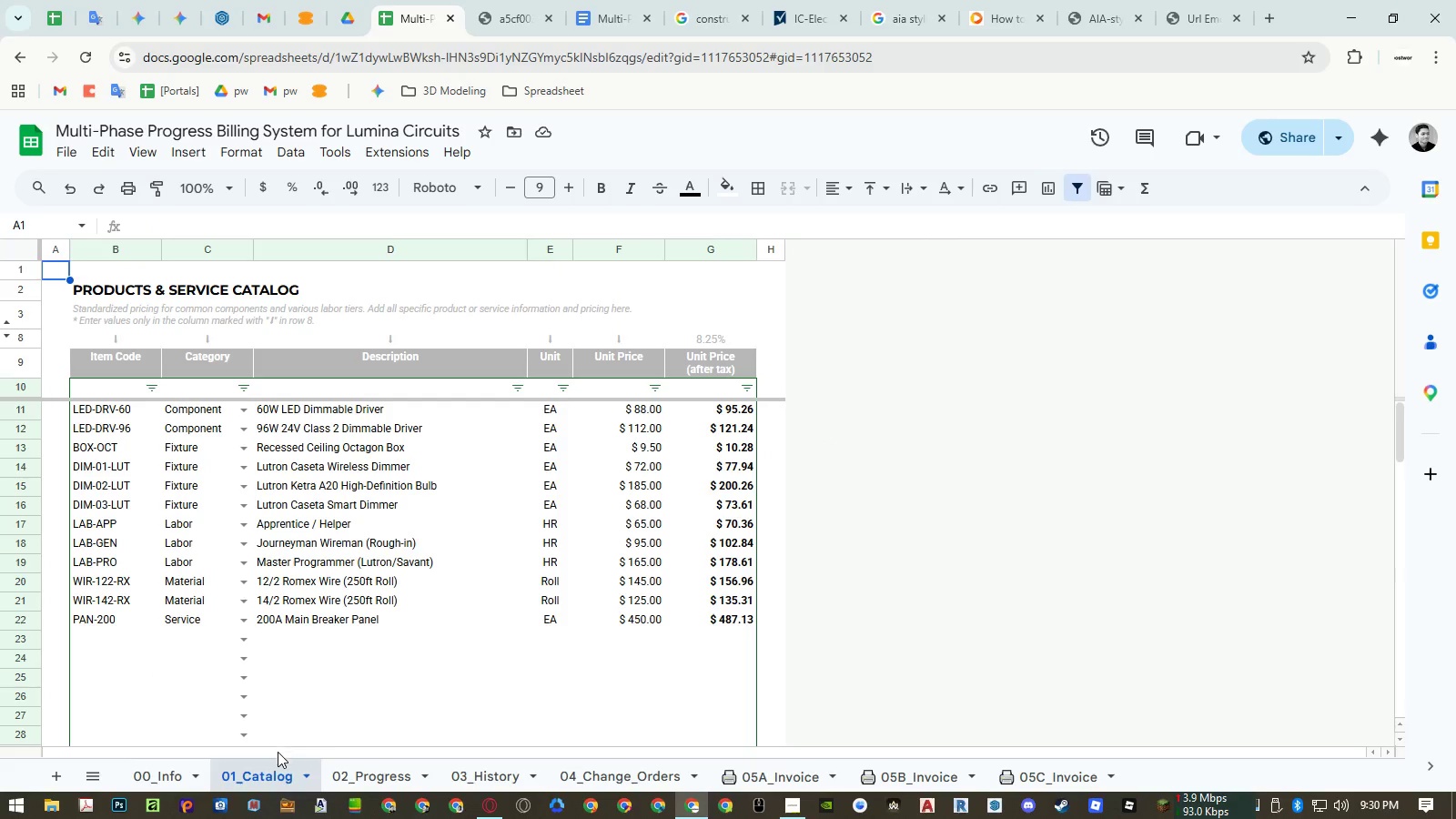 
left_click([332, 774])
 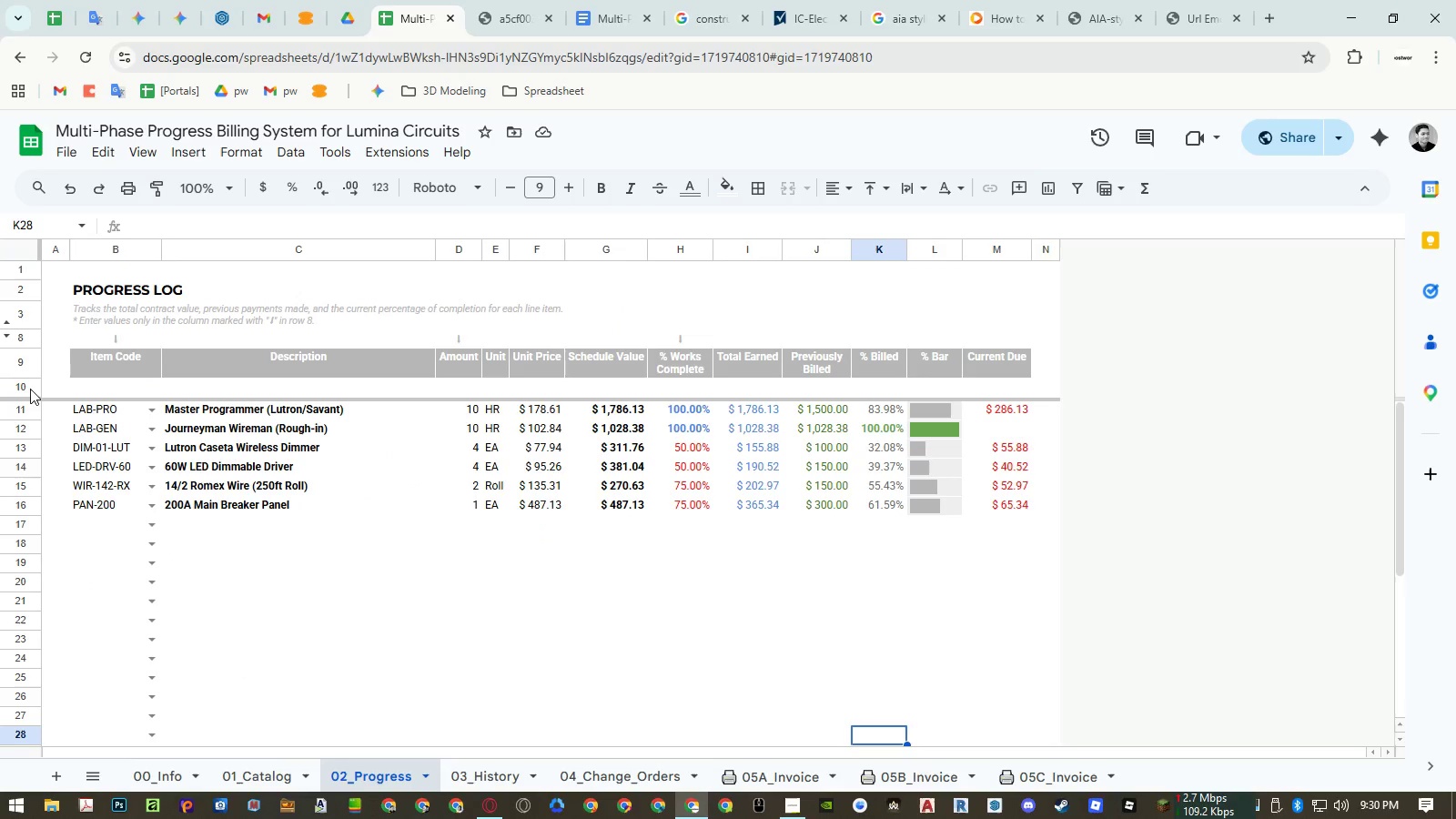 
right_click([27, 389])
 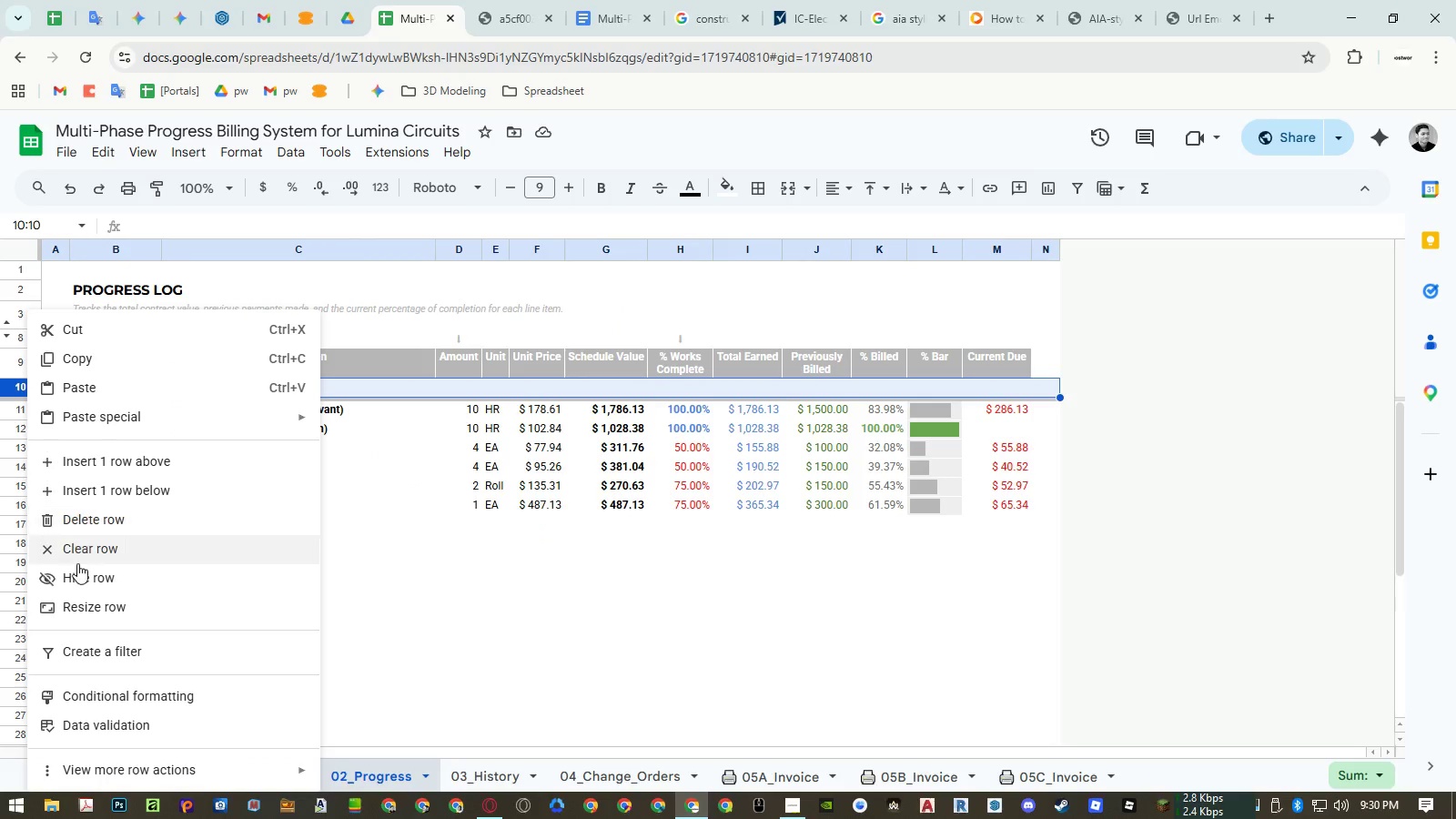 
left_click([77, 573])
 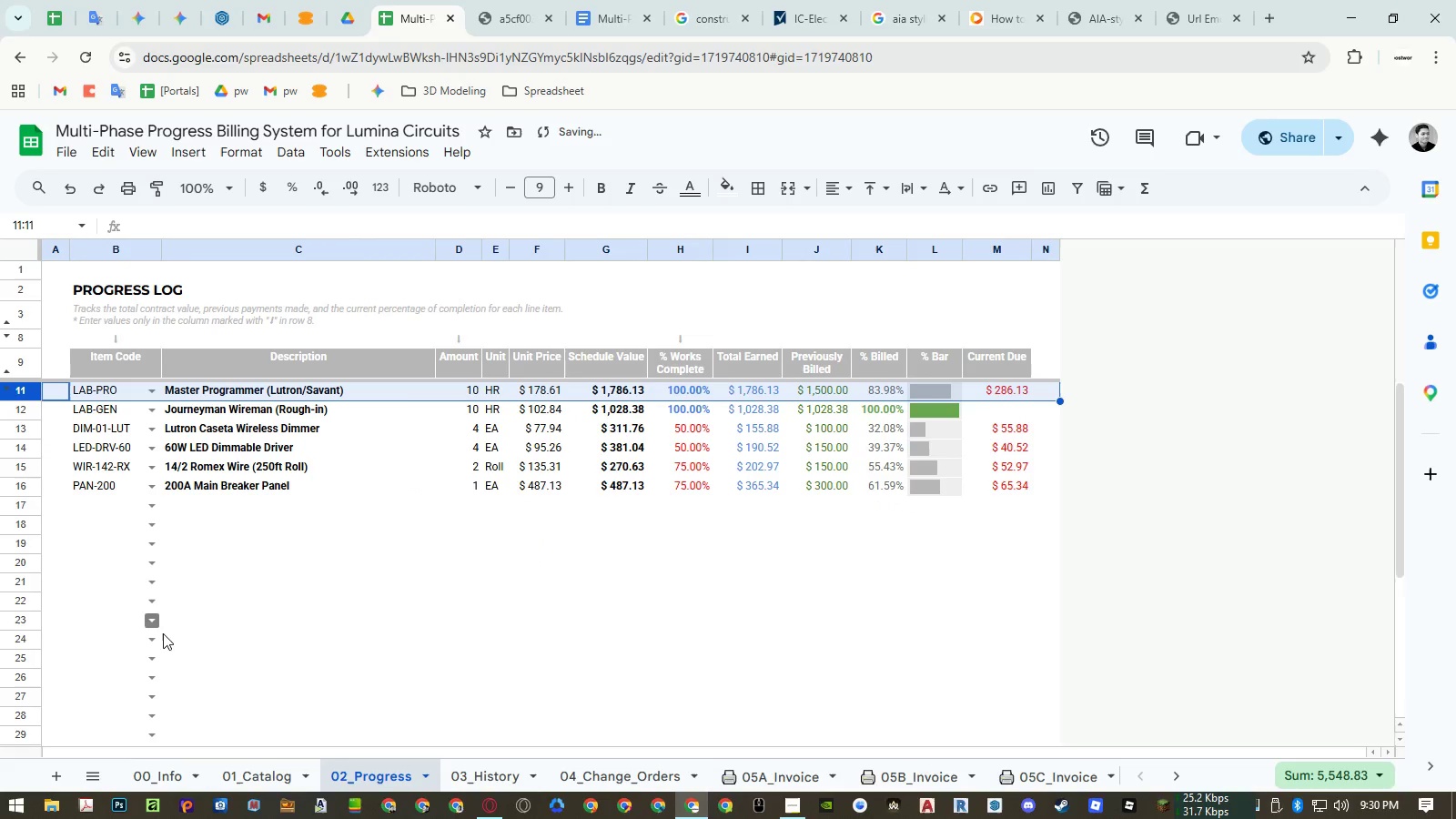 
left_click([250, 661])
 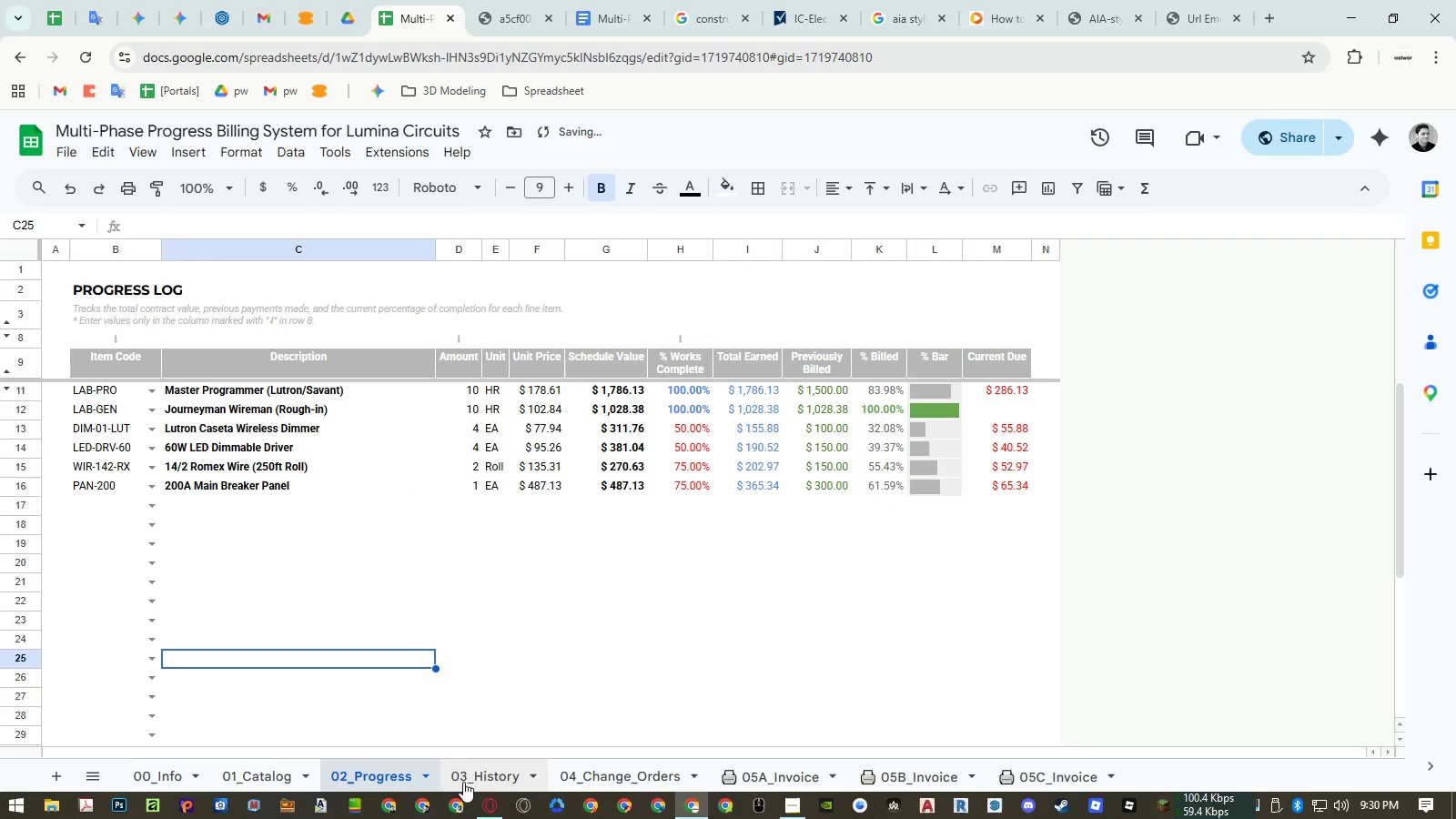 
left_click([490, 782])
 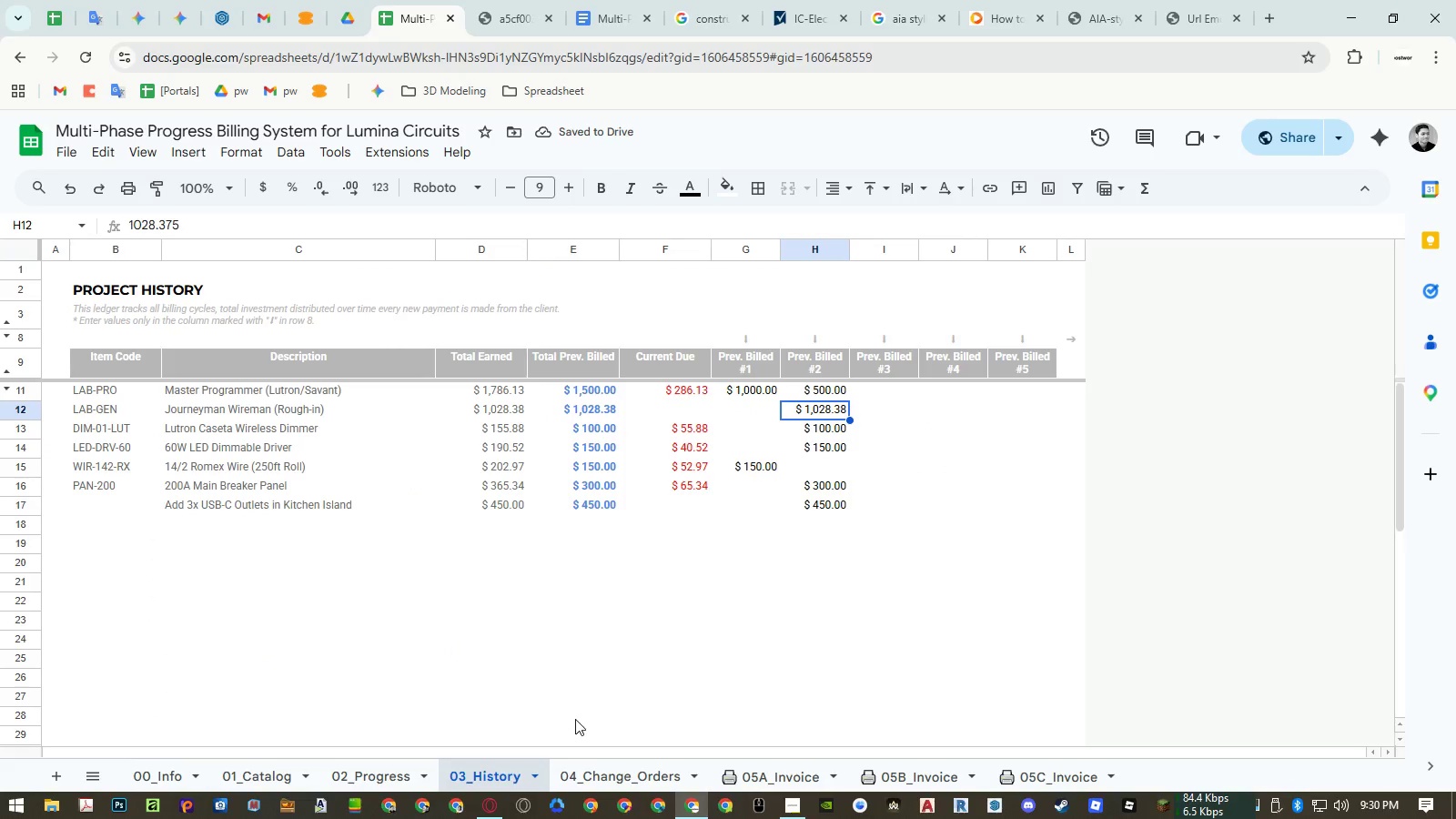 
left_click([590, 771])
 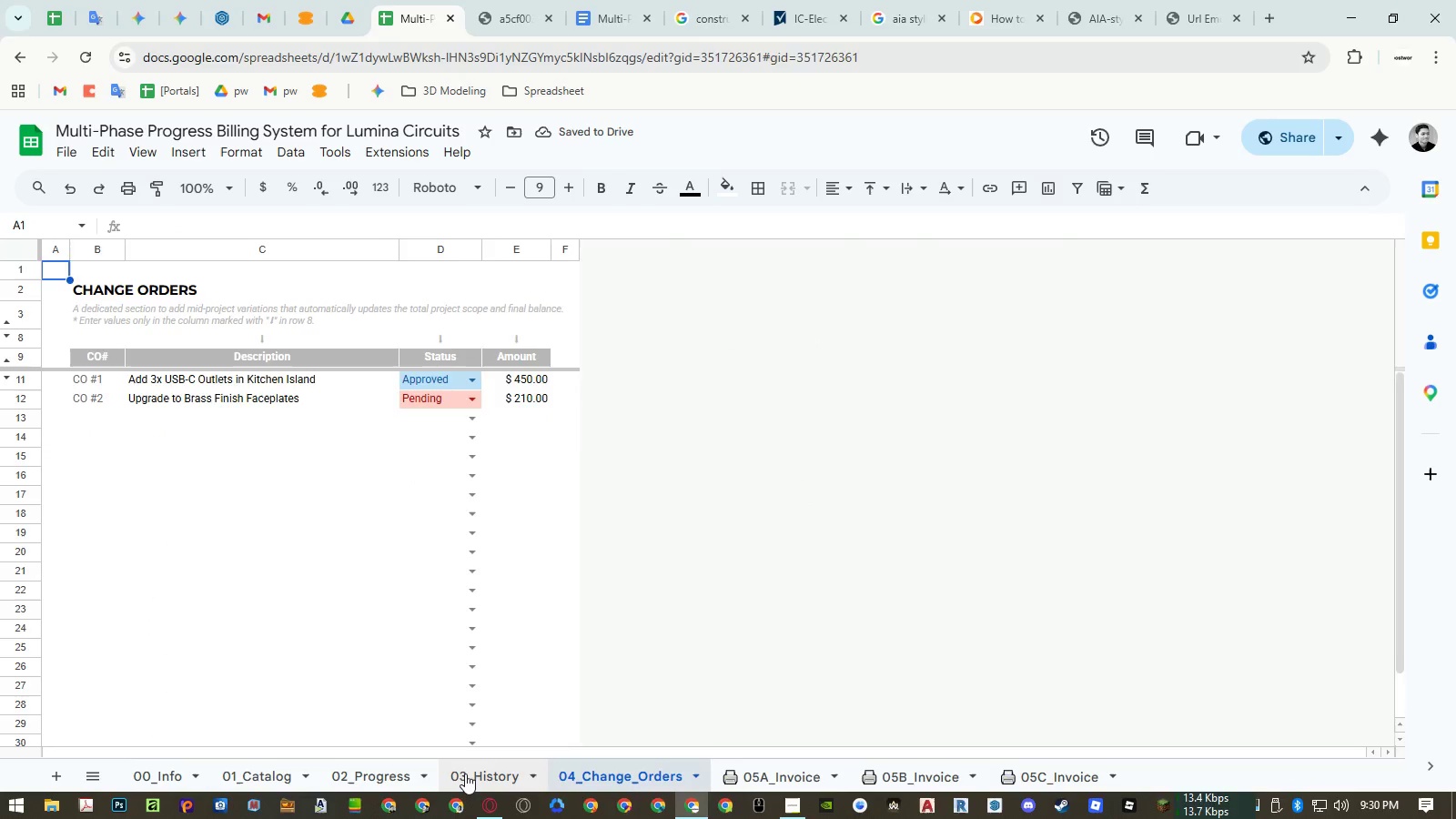 
double_click([387, 770])
 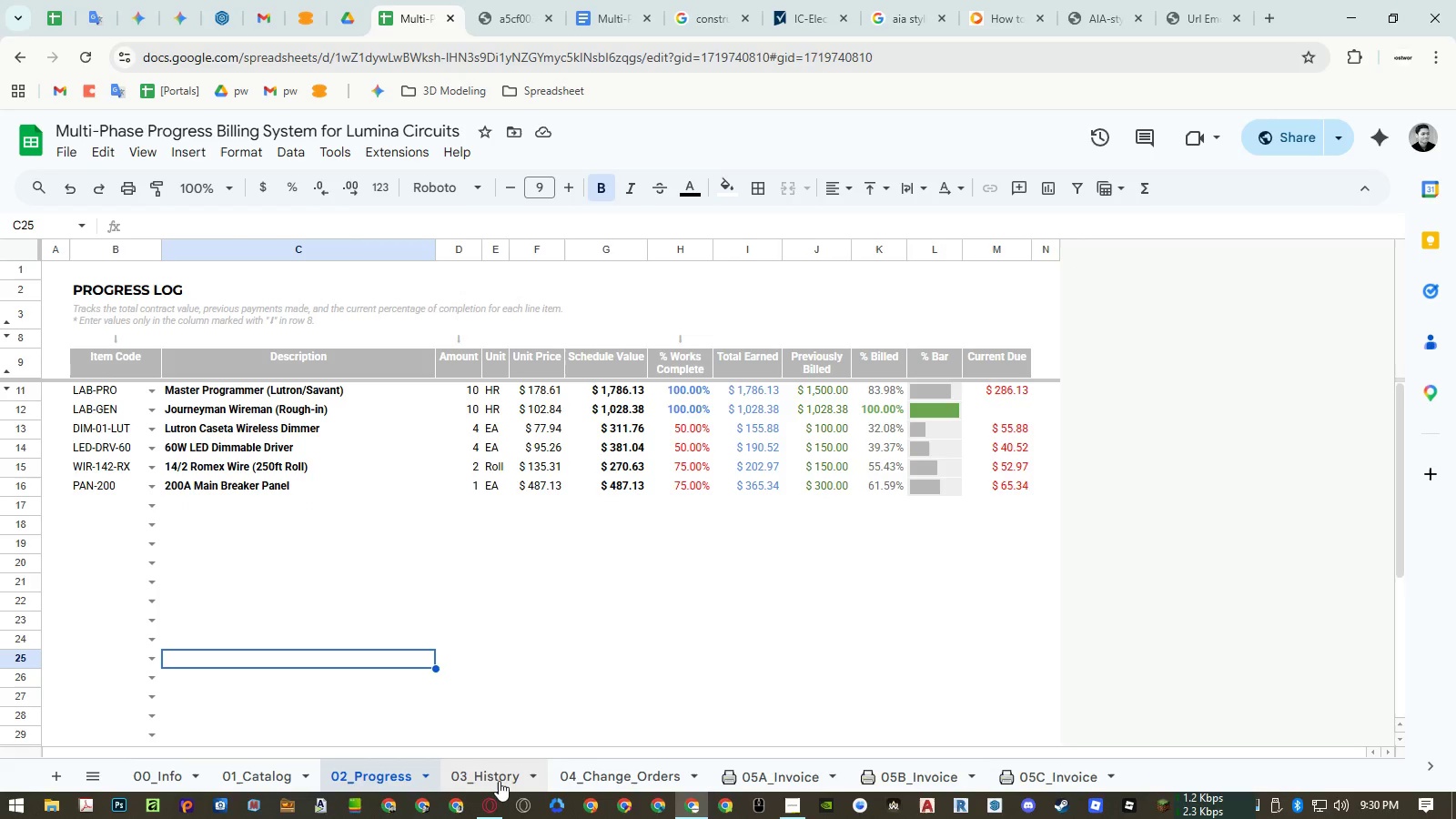 
triple_click([505, 781])
 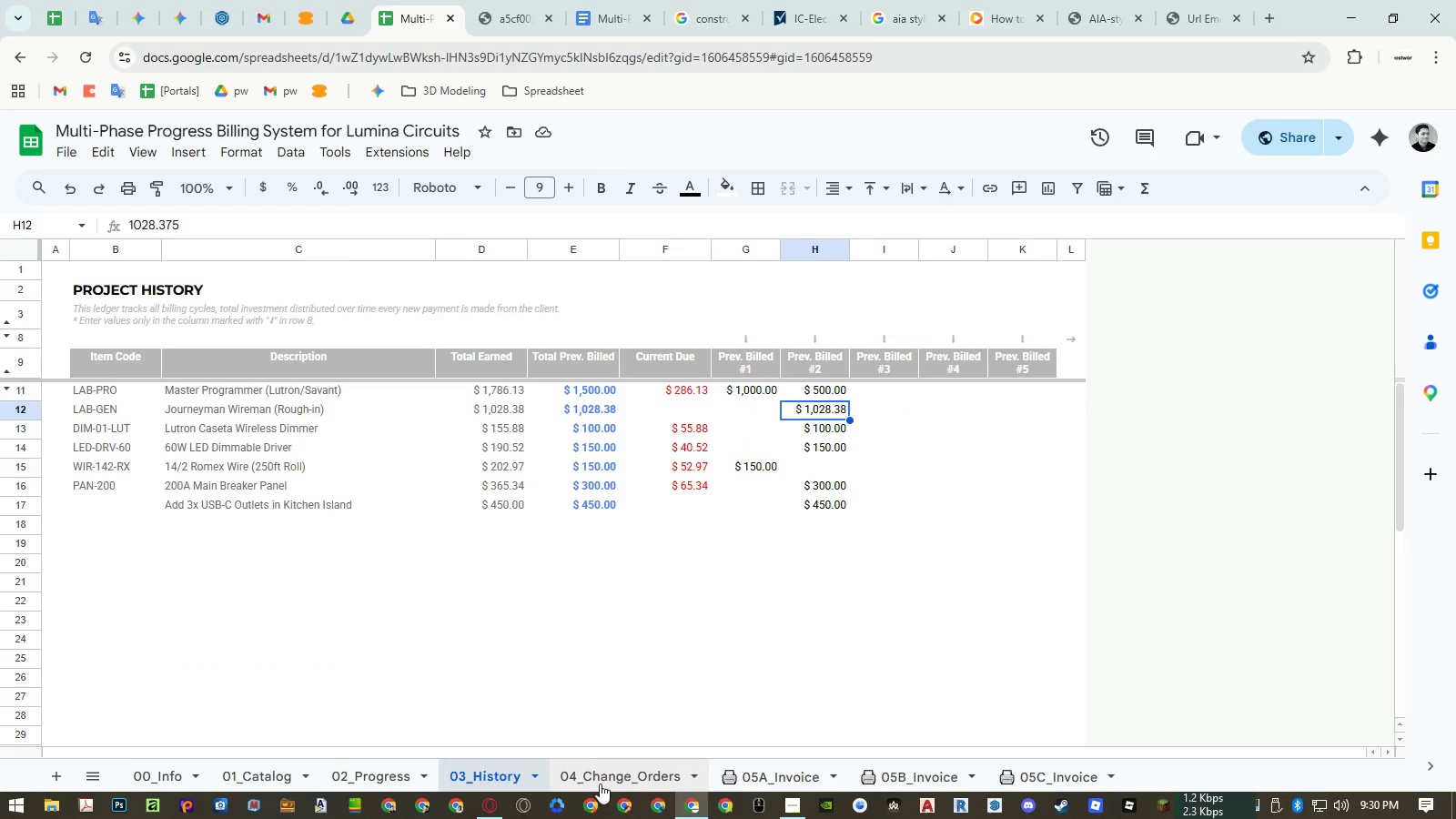 
triple_click([608, 784])
 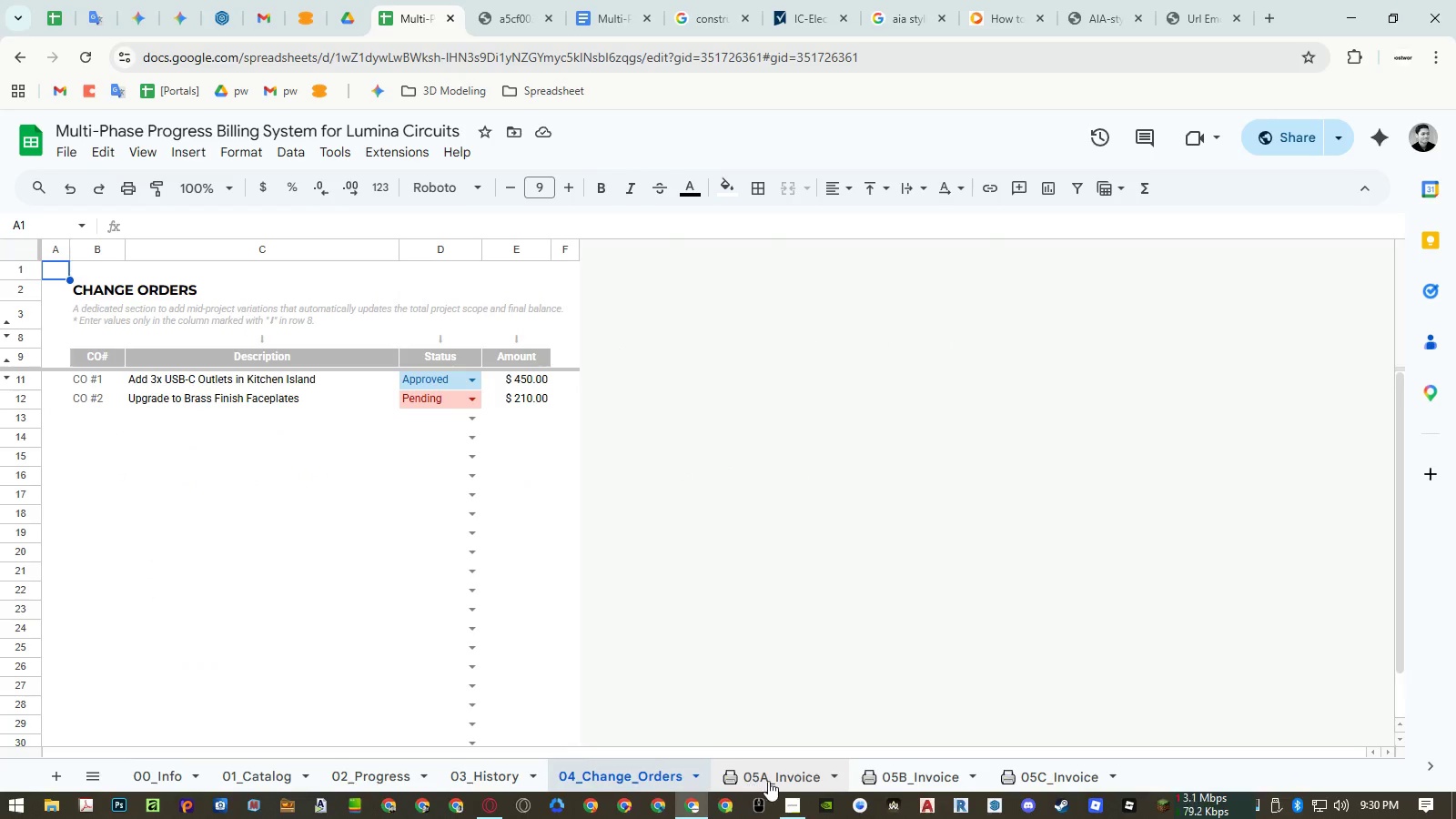 
left_click([768, 781])
 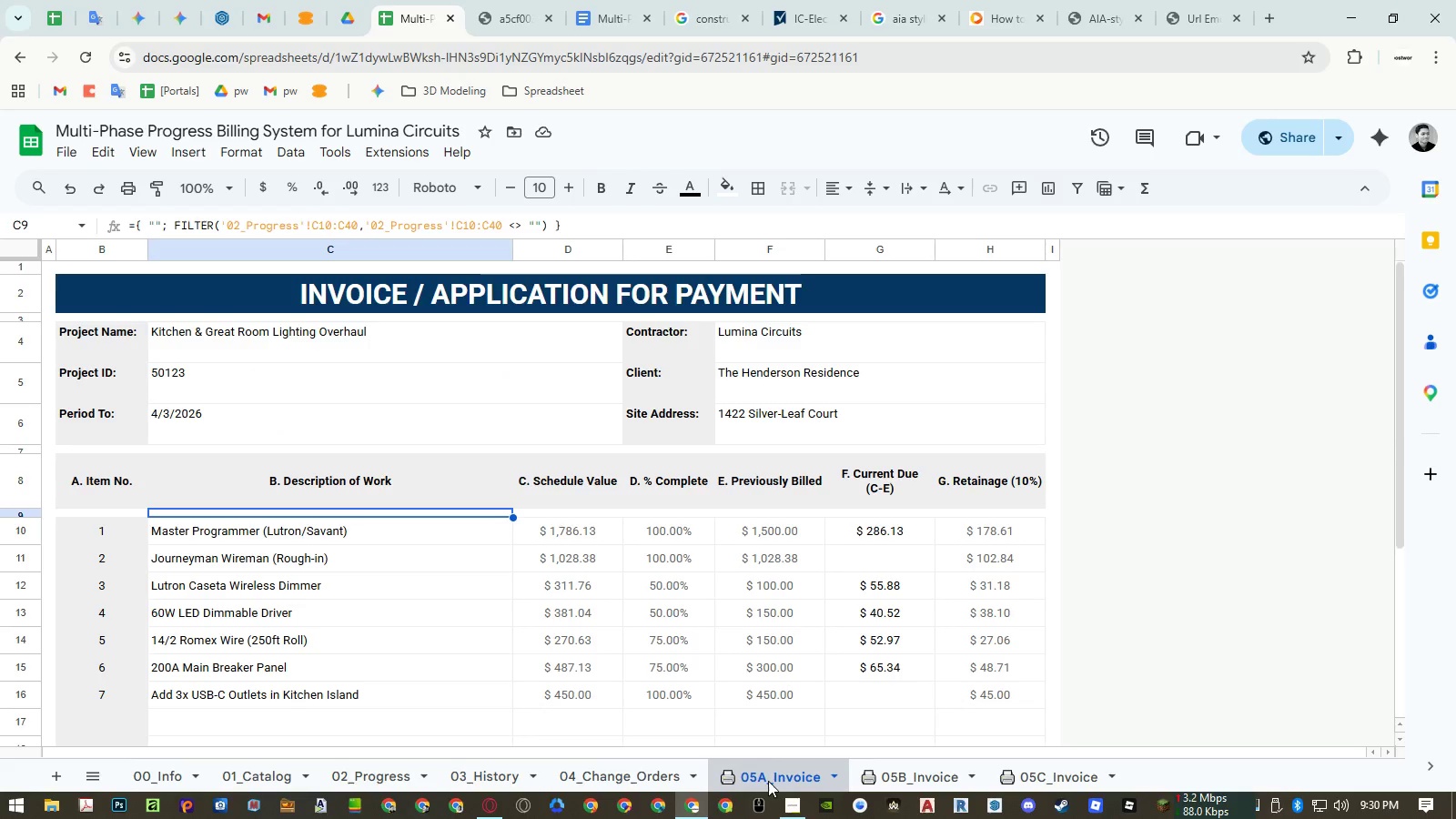 
scroll: coordinate [753, 602], scroll_direction: down, amount: 5.0
 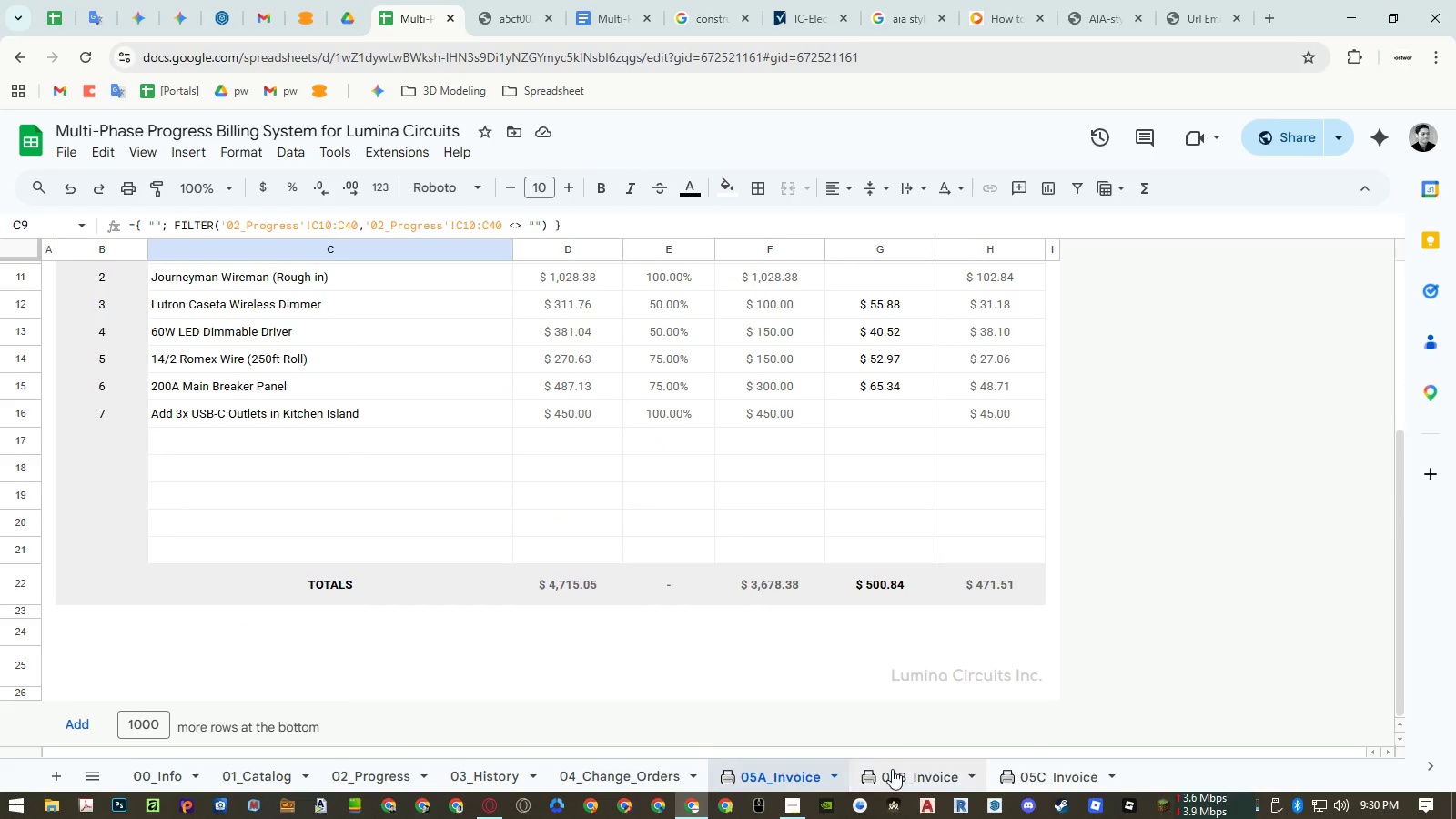 
left_click([893, 773])
 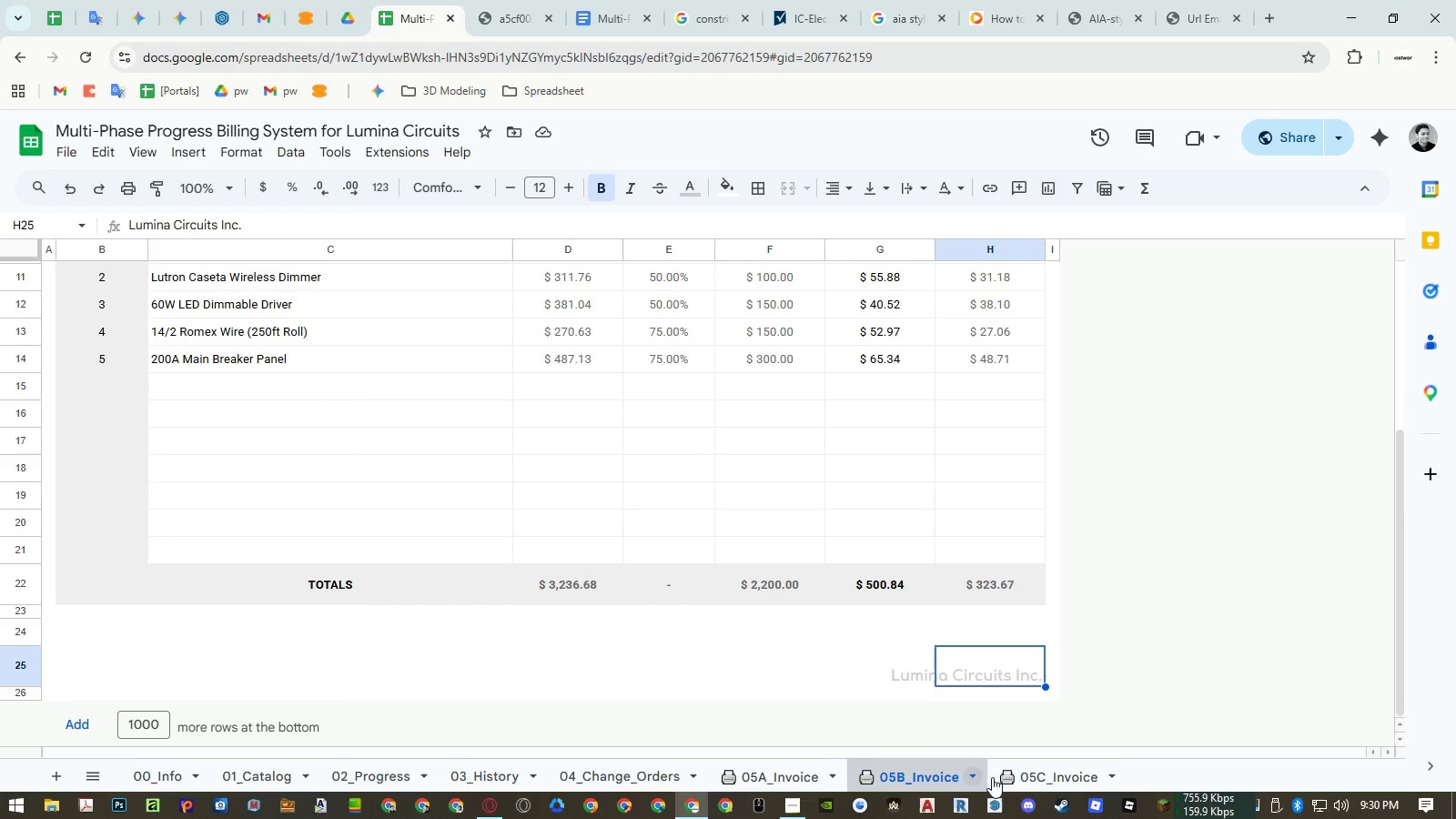 
left_click([1036, 781])
 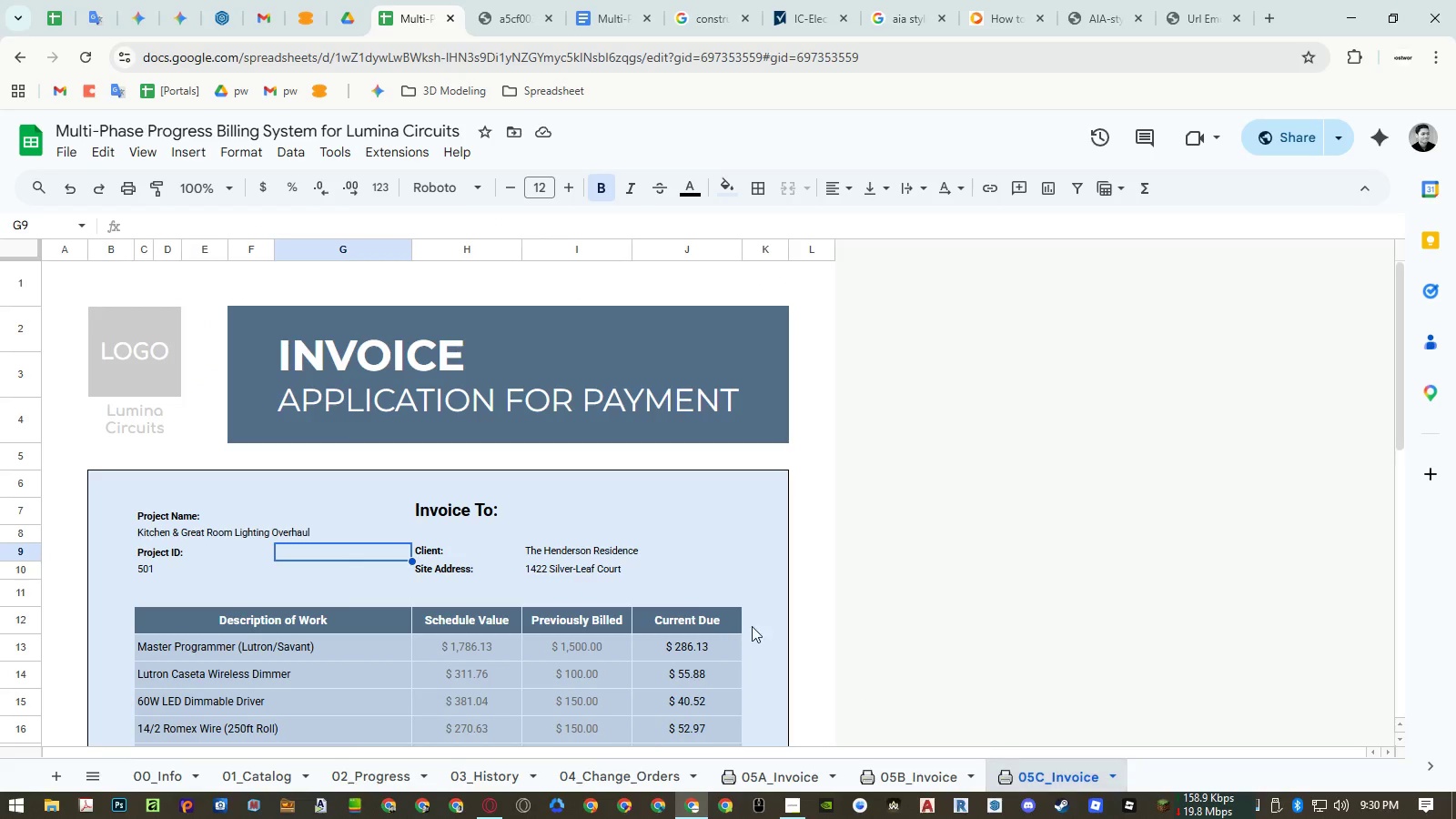 
scroll: coordinate [681, 592], scroll_direction: down, amount: 8.0
 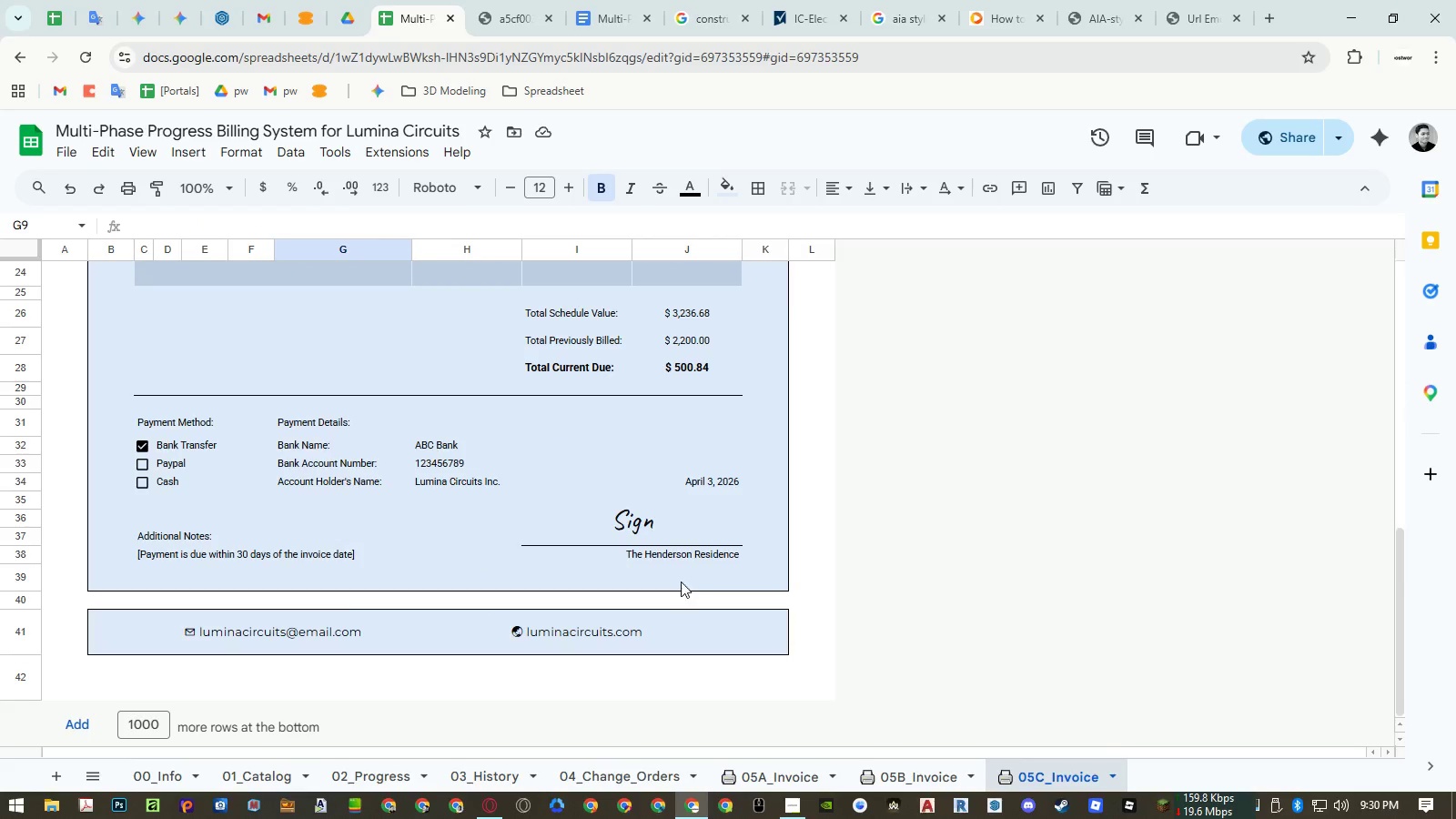 
scroll: coordinate [682, 564], scroll_direction: up, amount: 17.0
 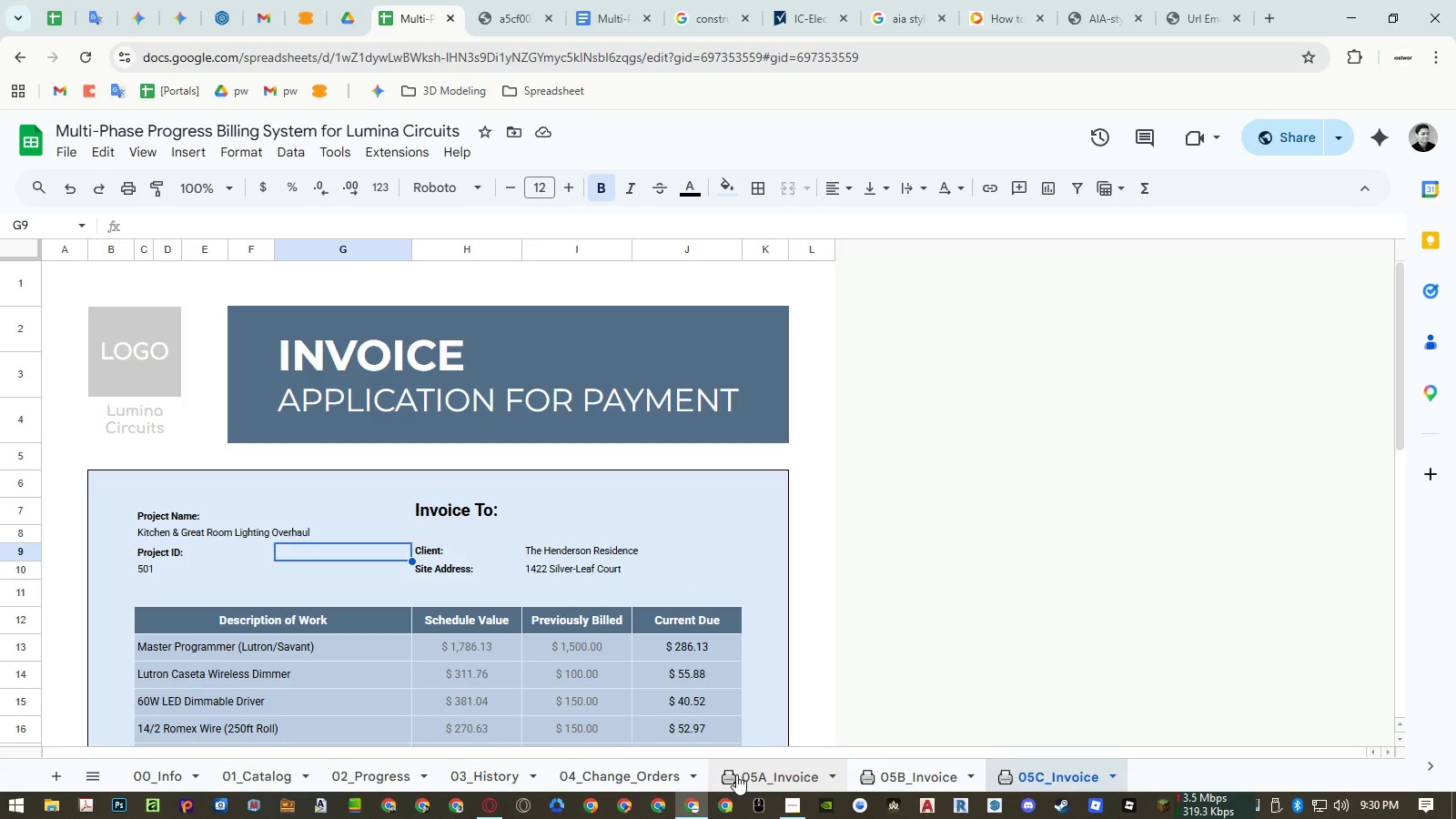 
left_click([736, 774])
 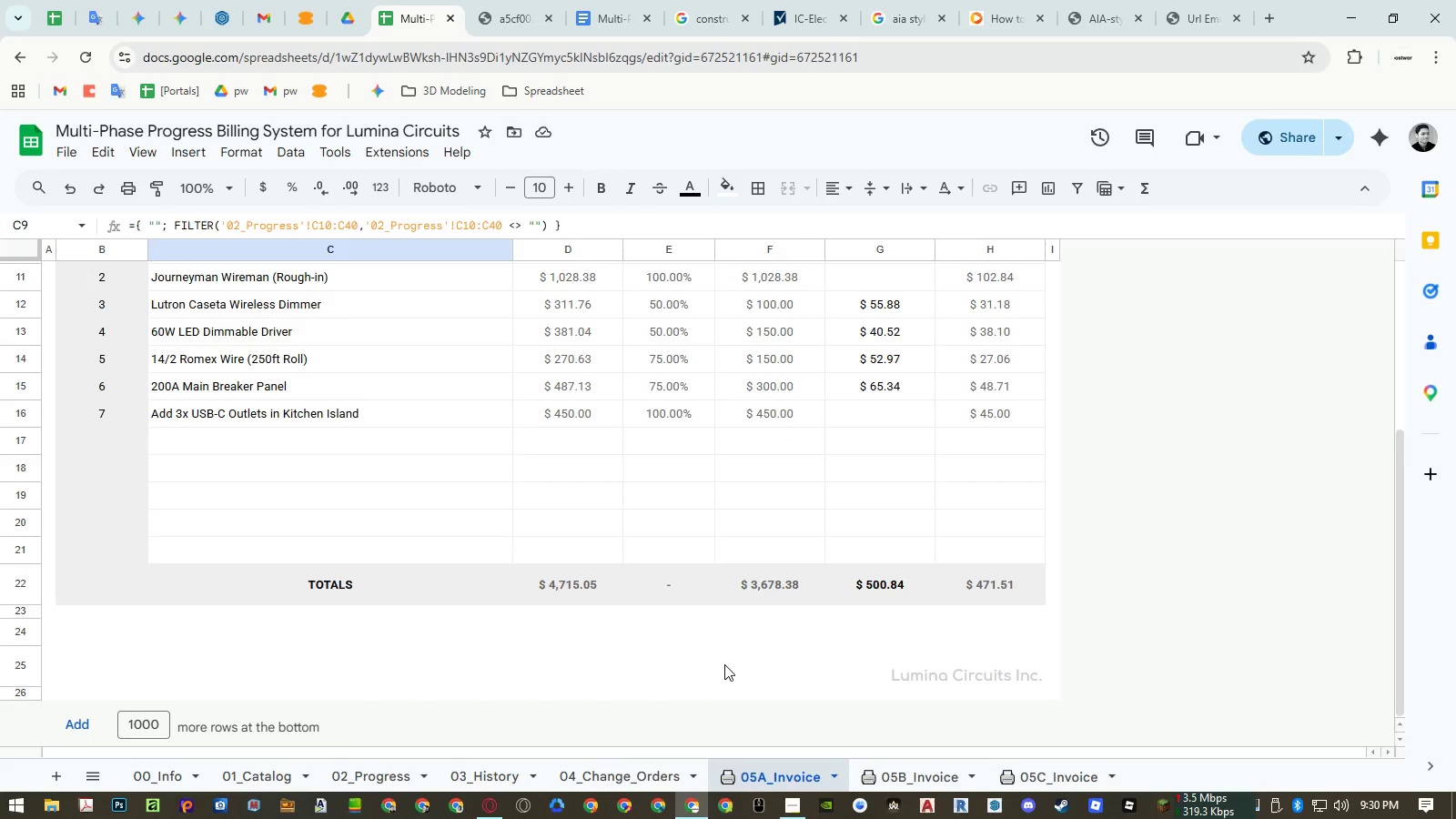 
scroll: coordinate [770, 495], scroll_direction: up, amount: 96.0
 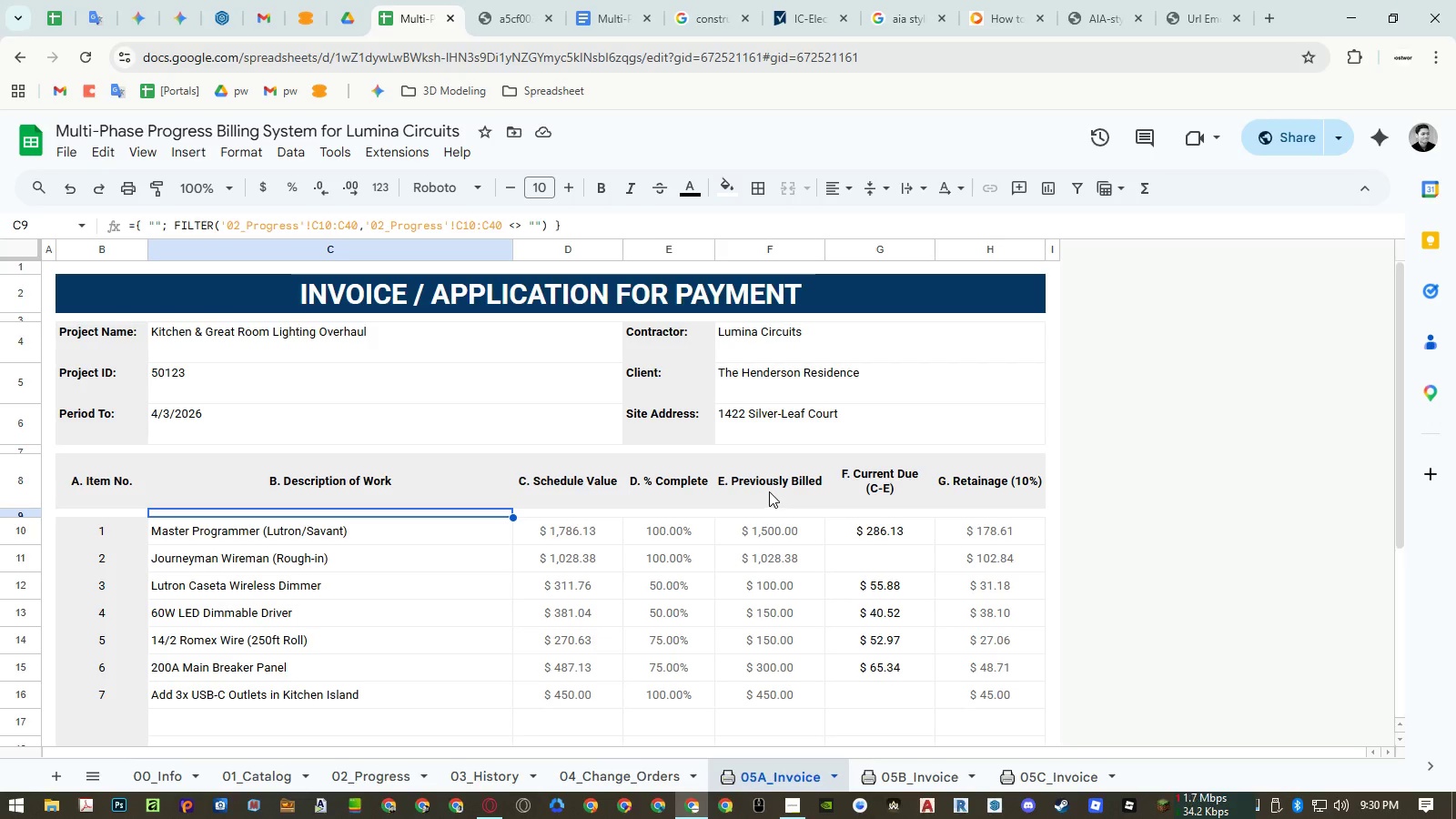 
scroll: coordinate [957, 680], scroll_direction: up, amount: 42.0
 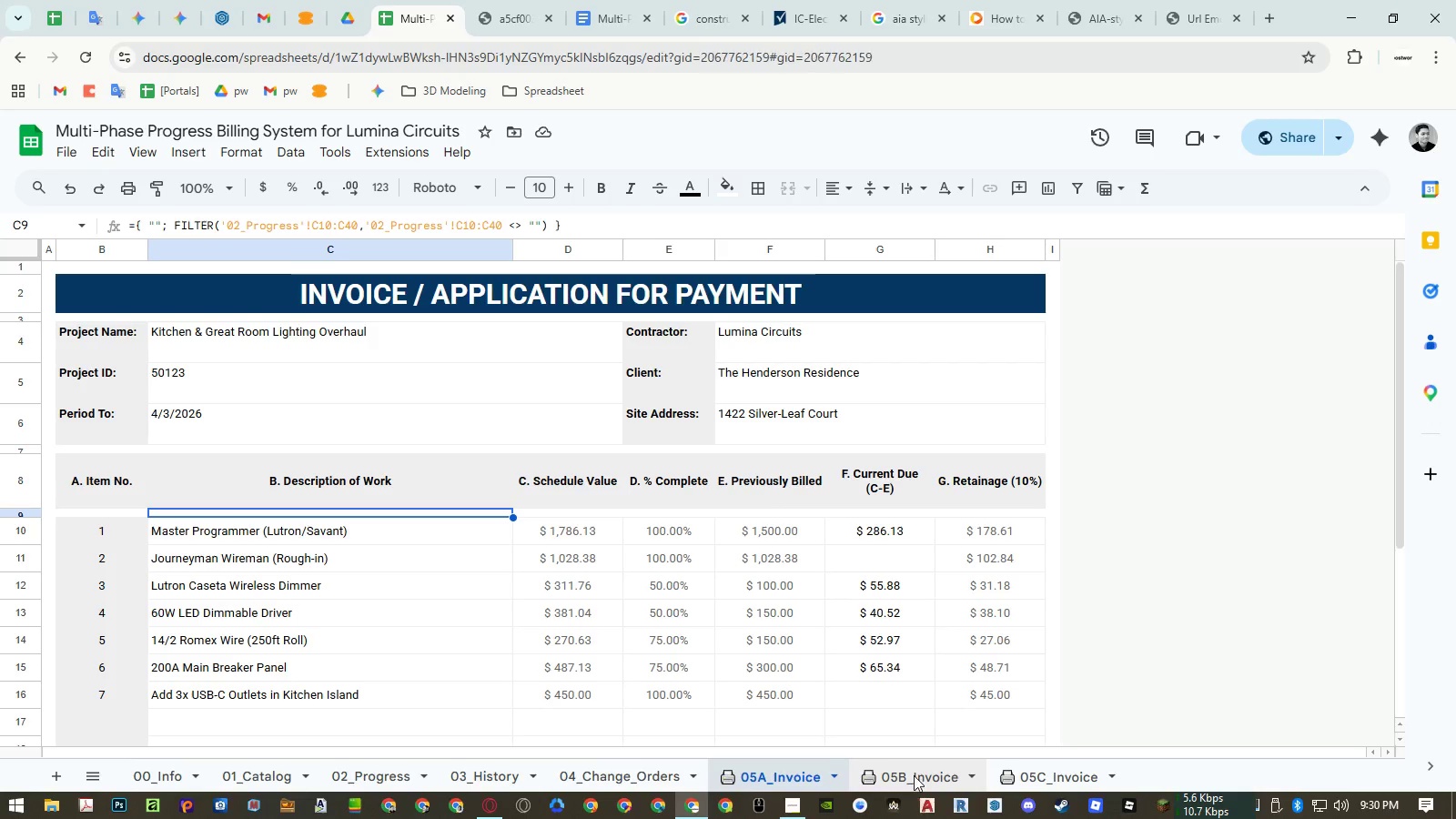 
left_click([914, 775])
 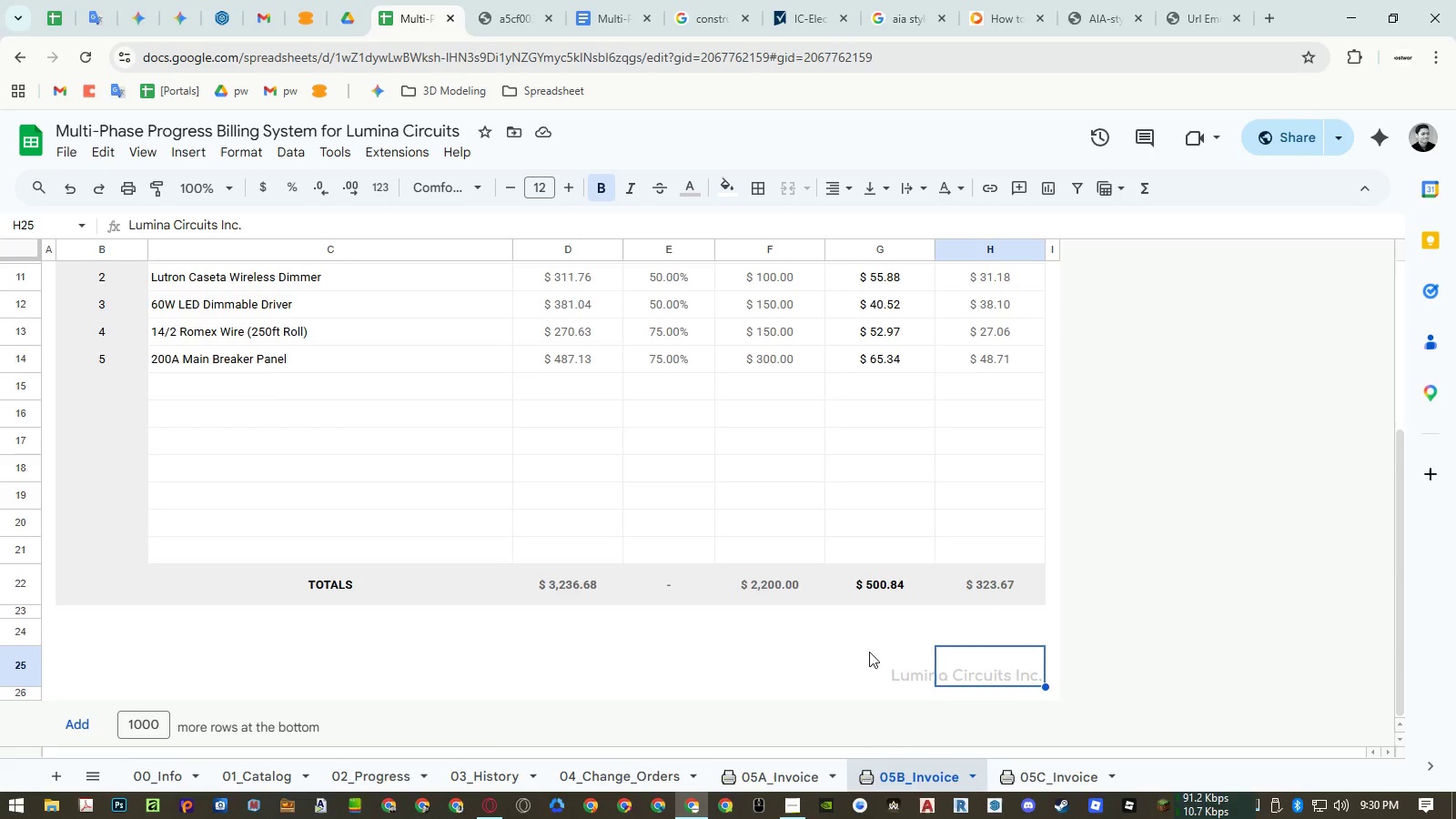 
scroll: coordinate [857, 612], scroll_direction: up, amount: 8.0
 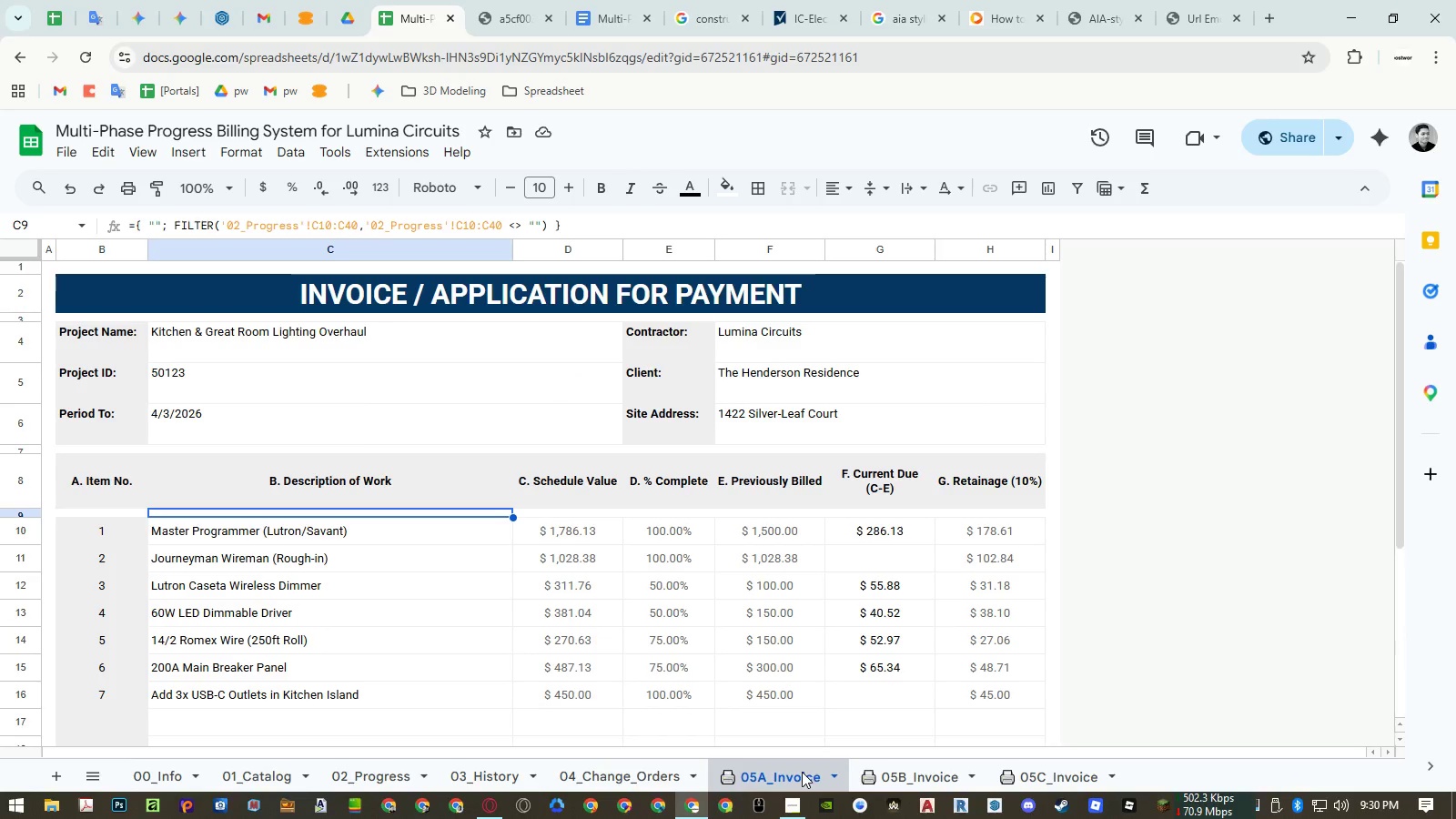 
left_click_drag(start_coordinate=[885, 779], to_coordinate=[784, 784])
 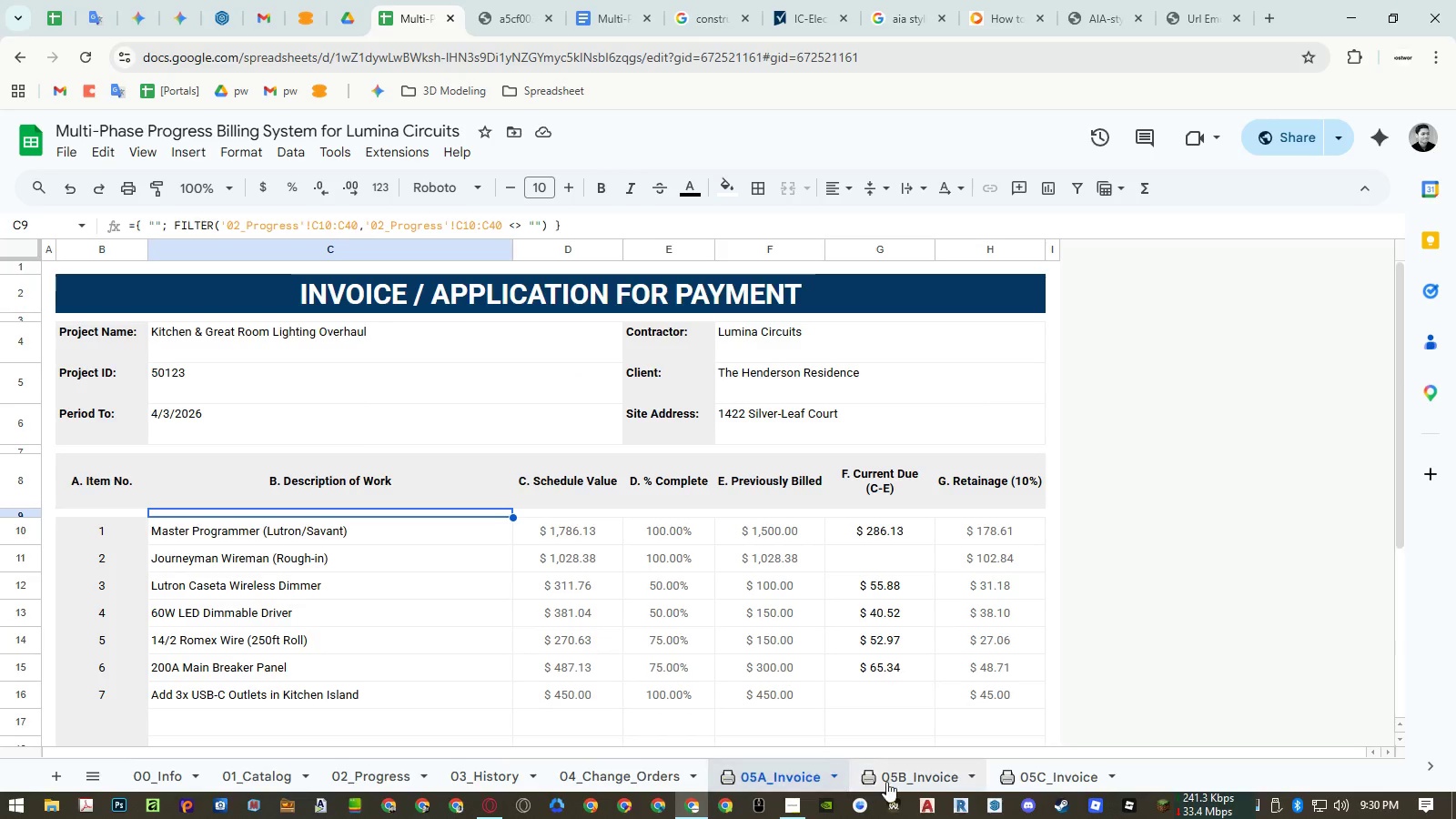 
double_click([886, 782])
 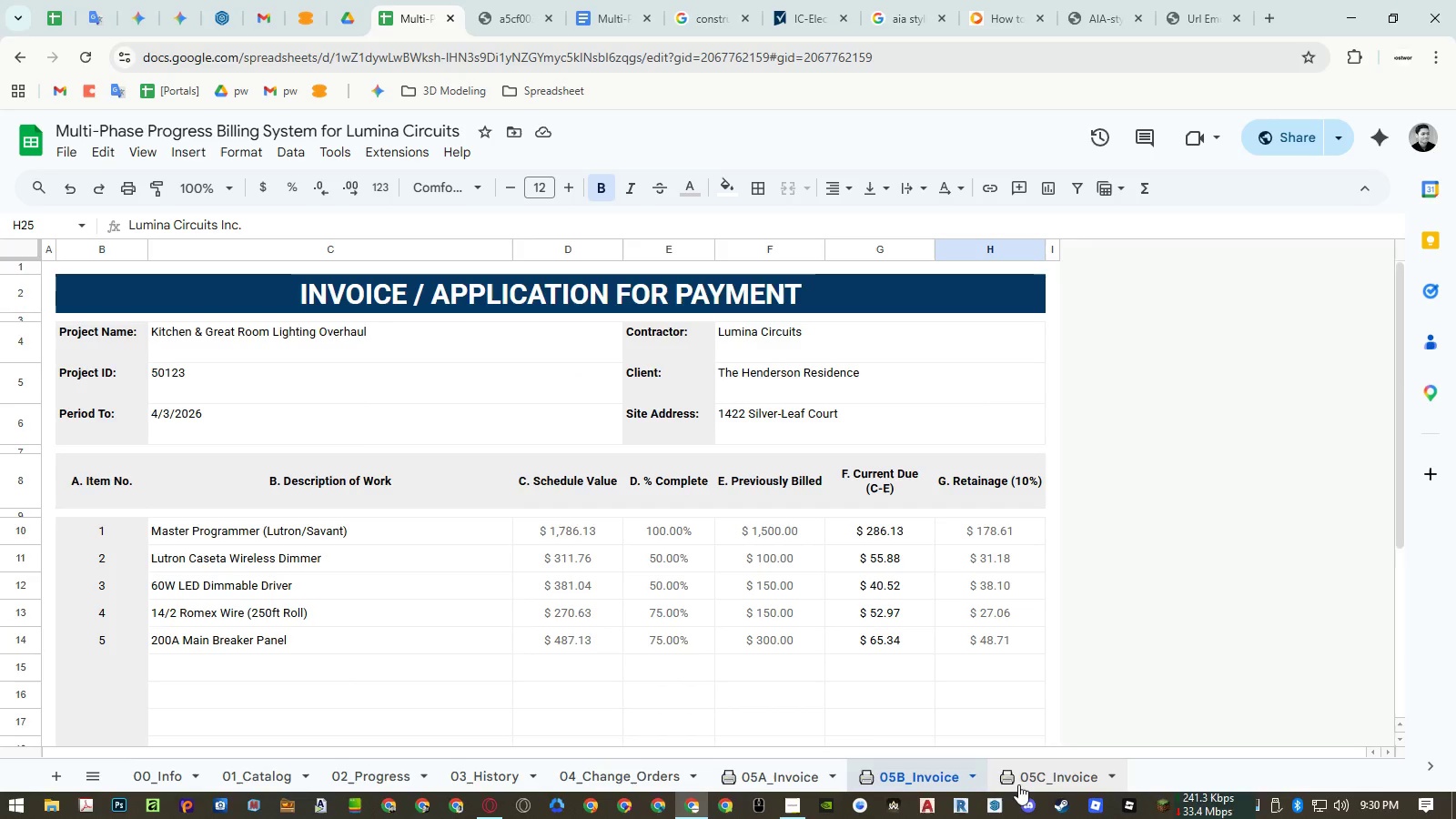 
left_click([1021, 784])
 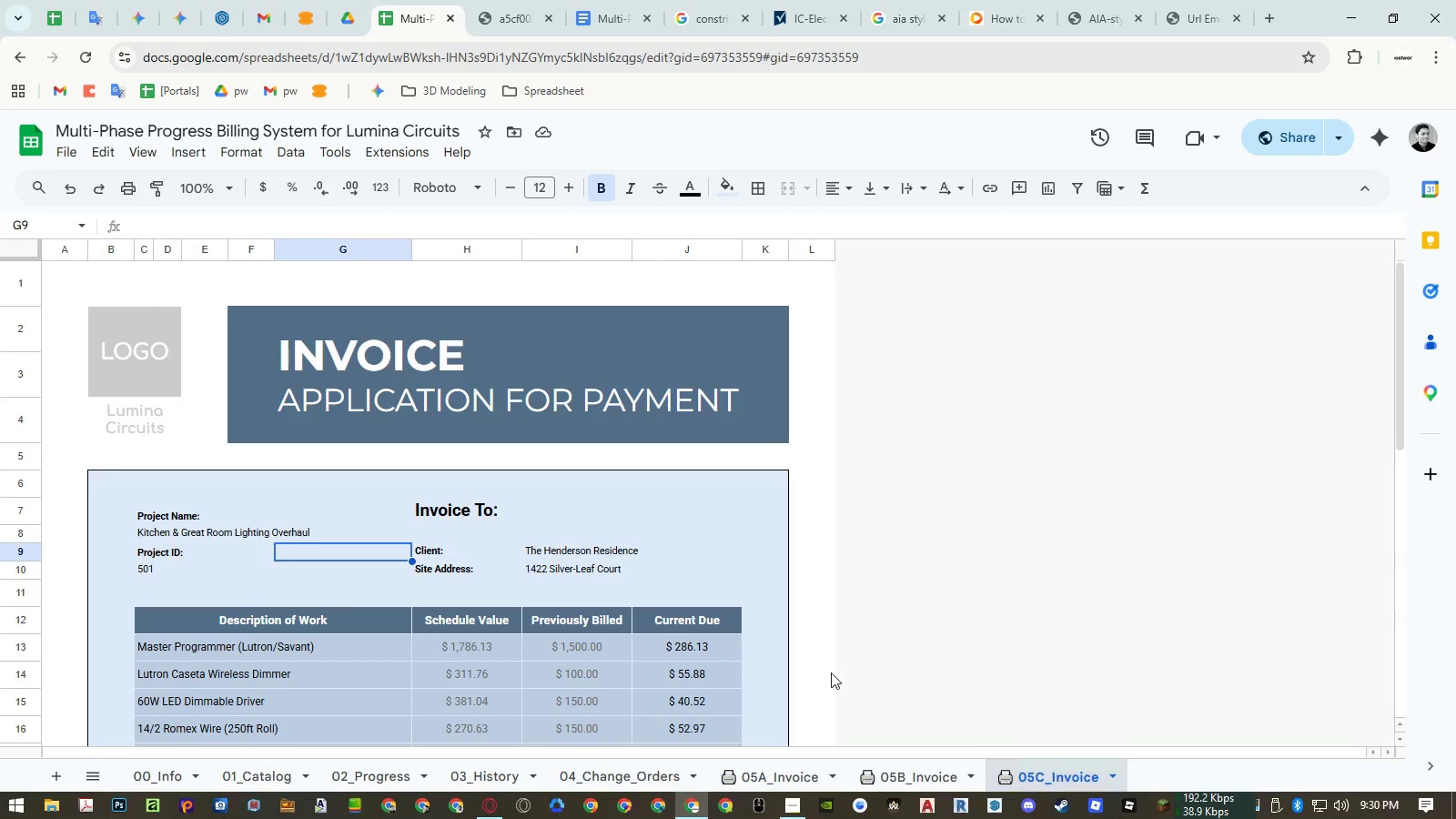 
scroll: coordinate [707, 603], scroll_direction: down, amount: 3.0
 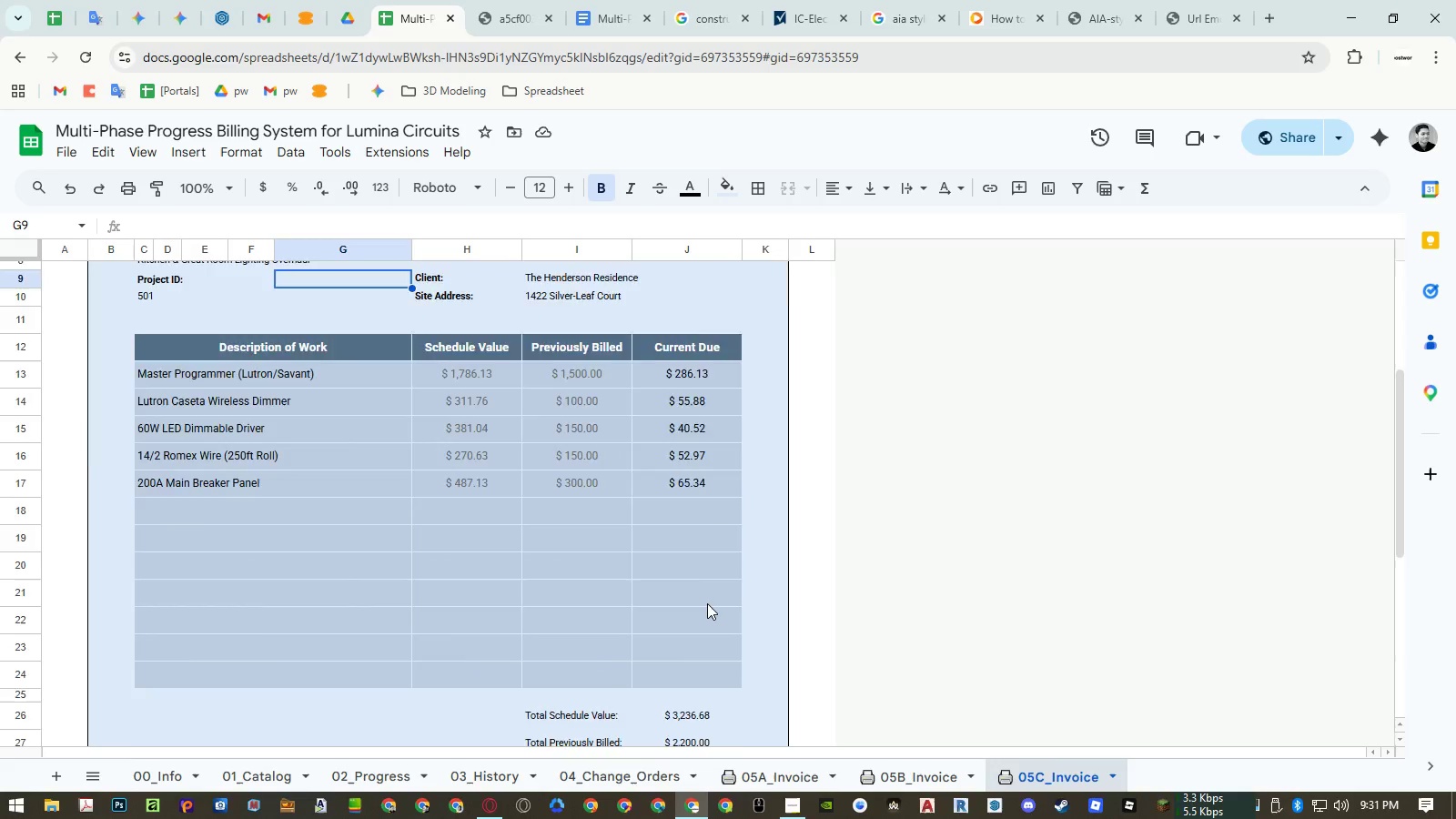 
scroll: coordinate [707, 603], scroll_direction: up, amount: 8.0
 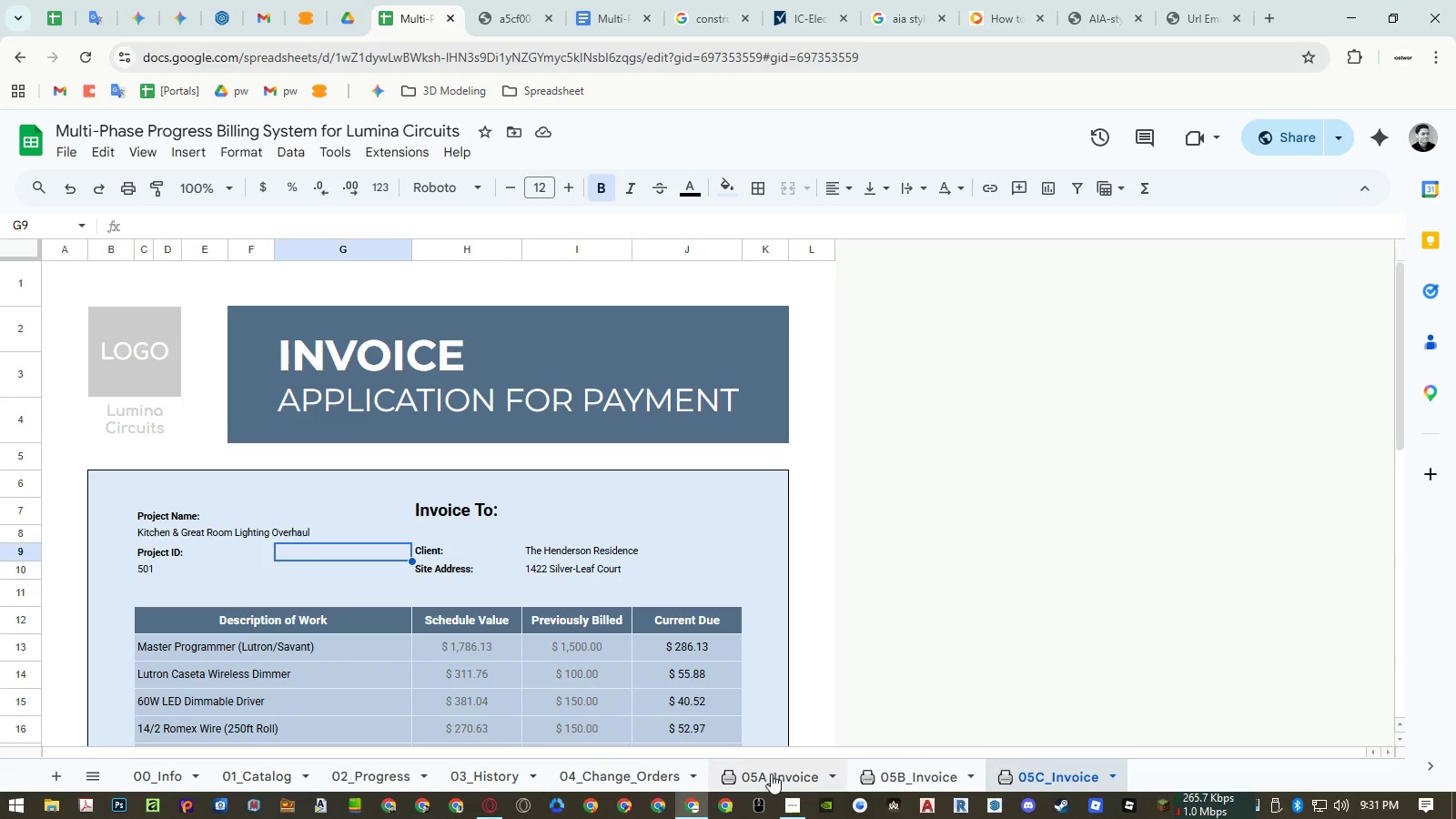 
left_click([771, 774])
 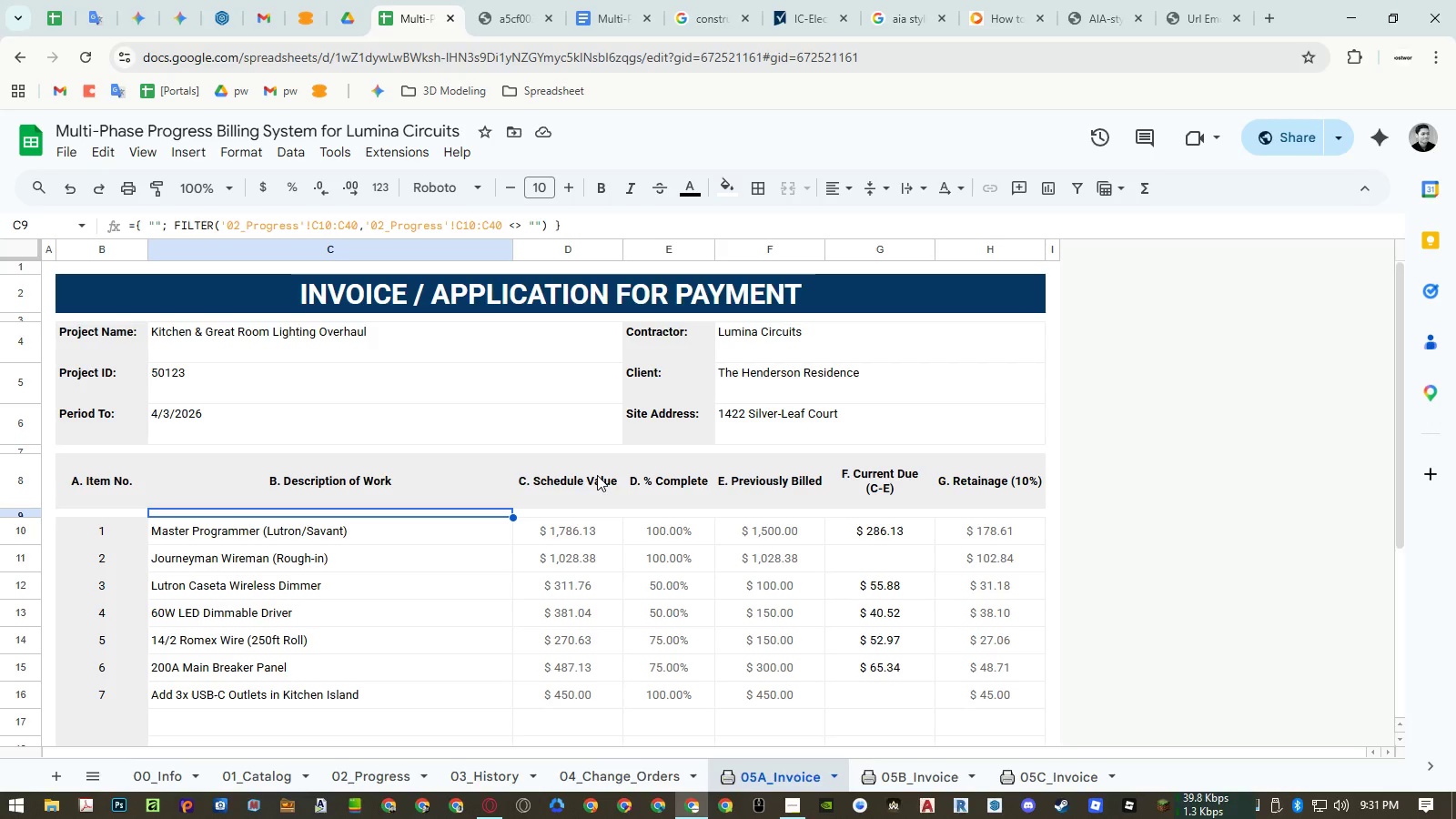 
wait(14.03)
 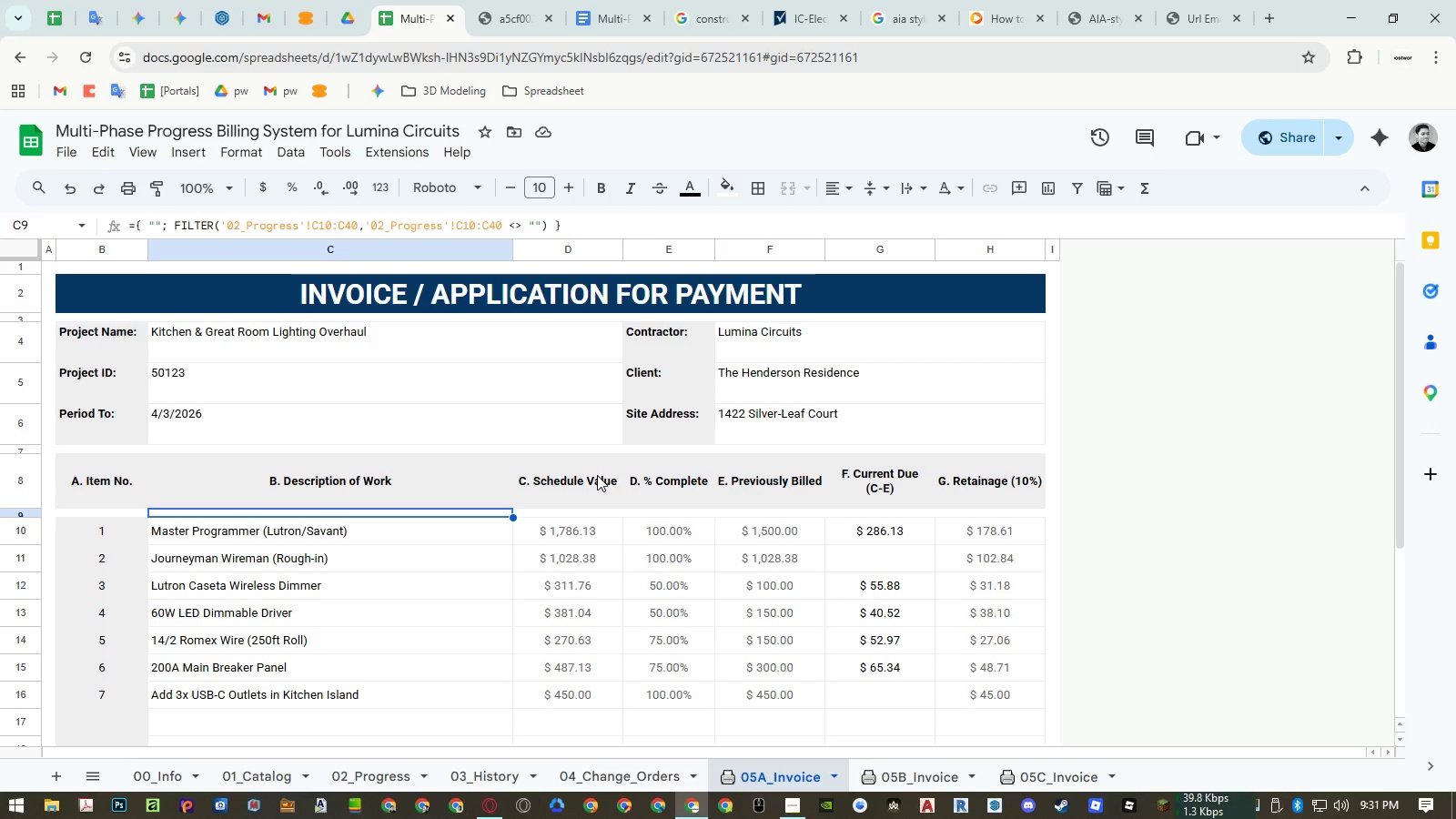 
left_click([511, 27])
 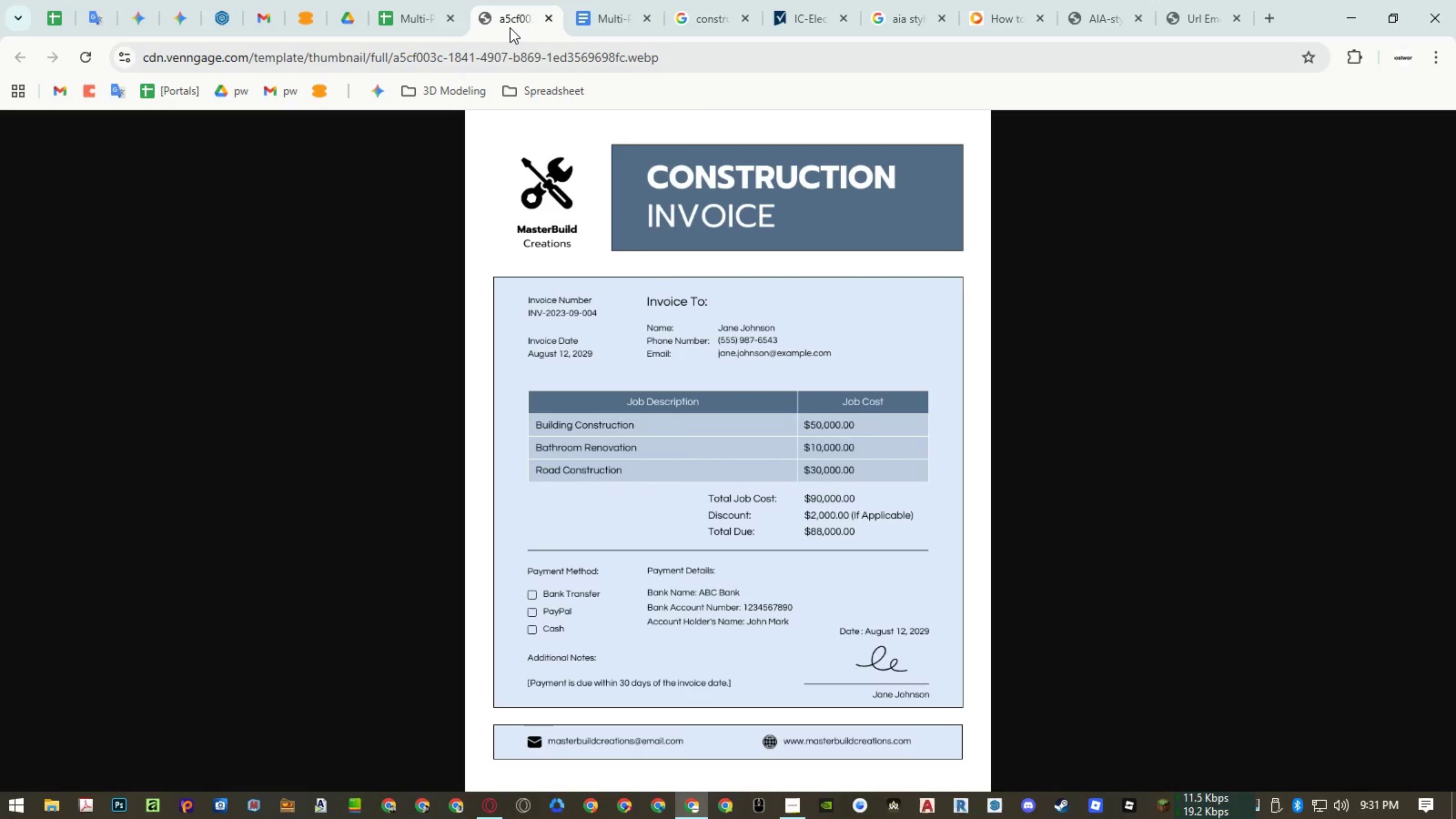 
left_click_drag(start_coordinate=[510, 27], to_coordinate=[1097, 9])
 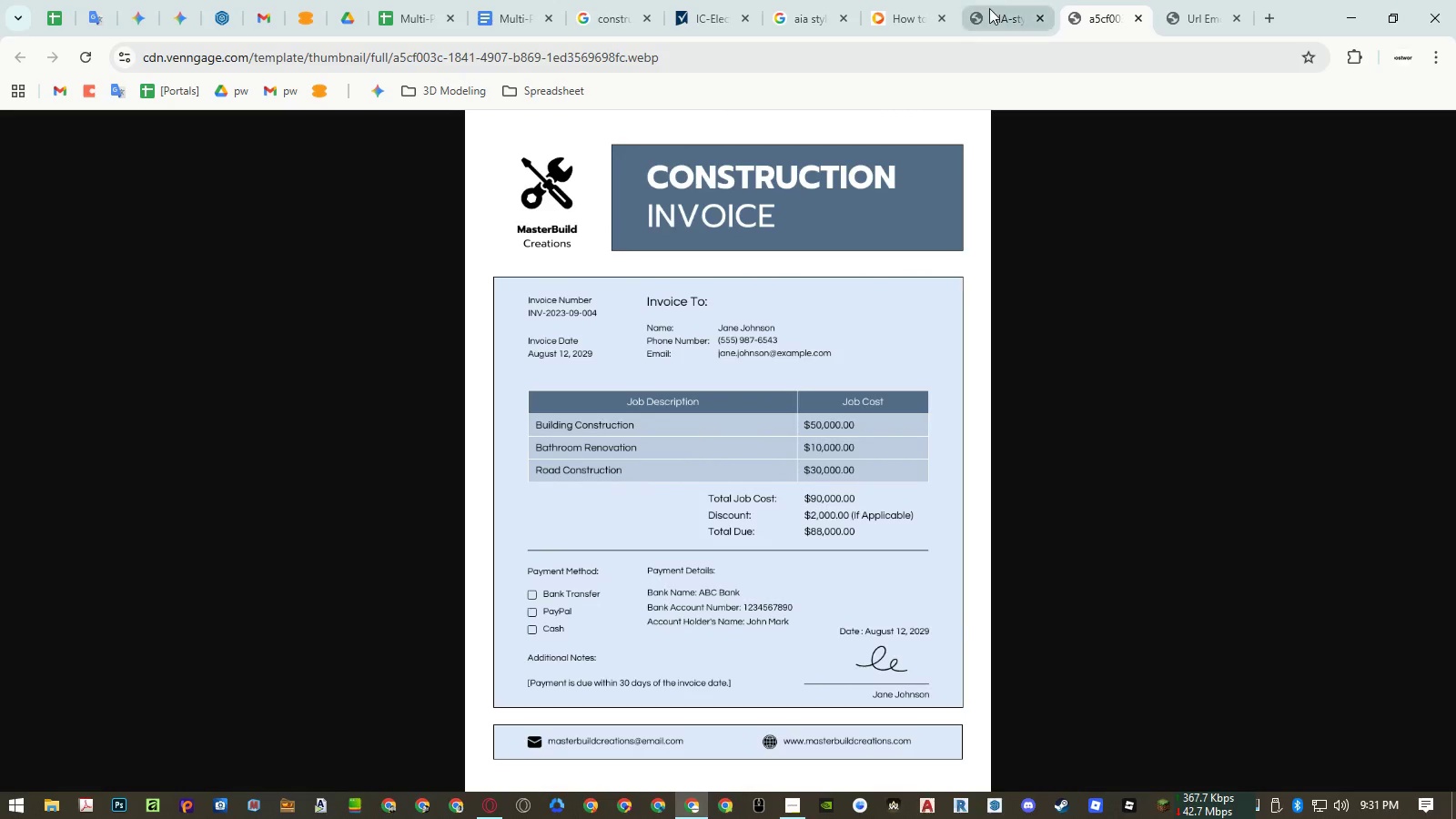 
left_click([989, 8])
 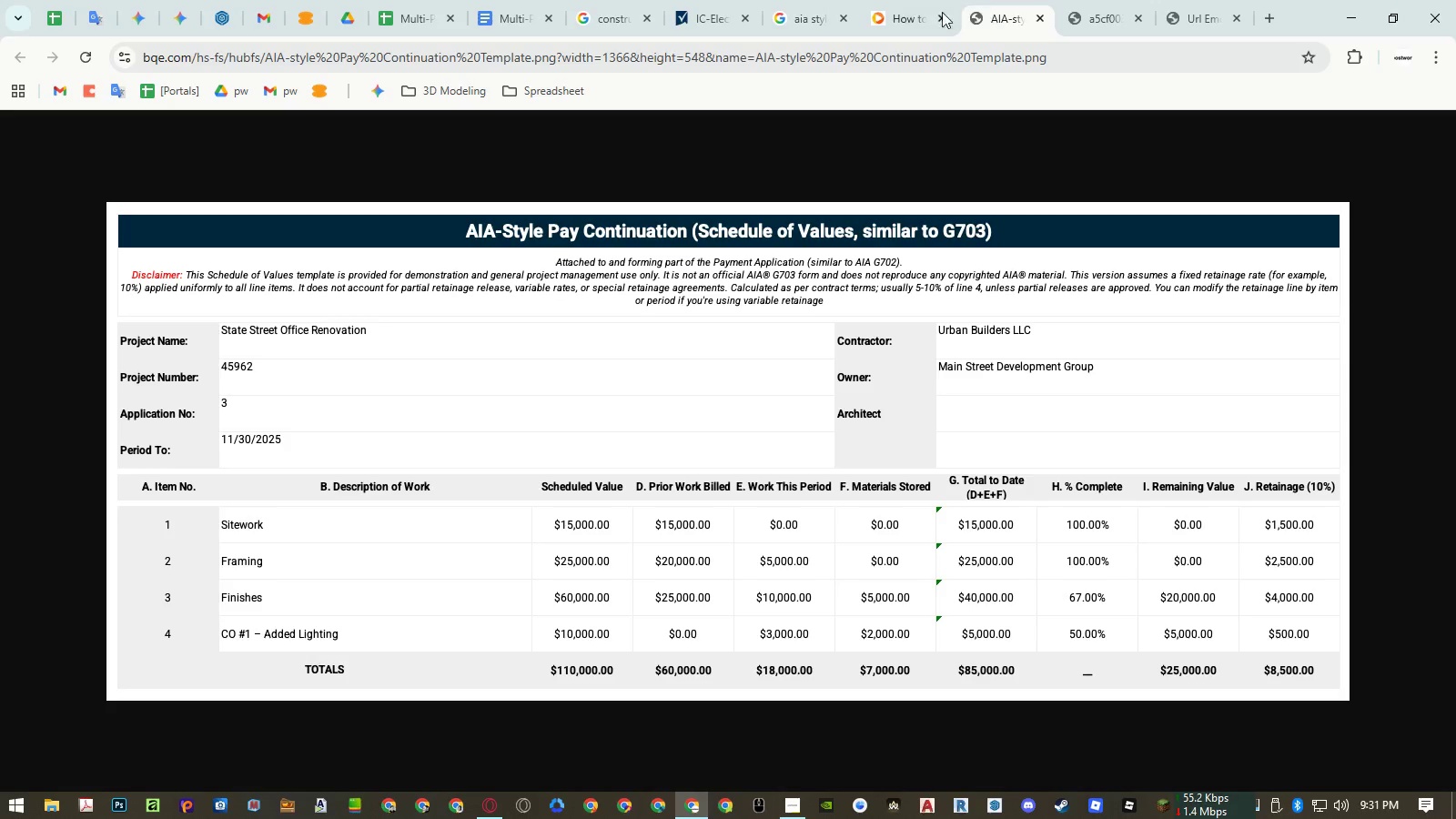 
left_click([889, 15])
 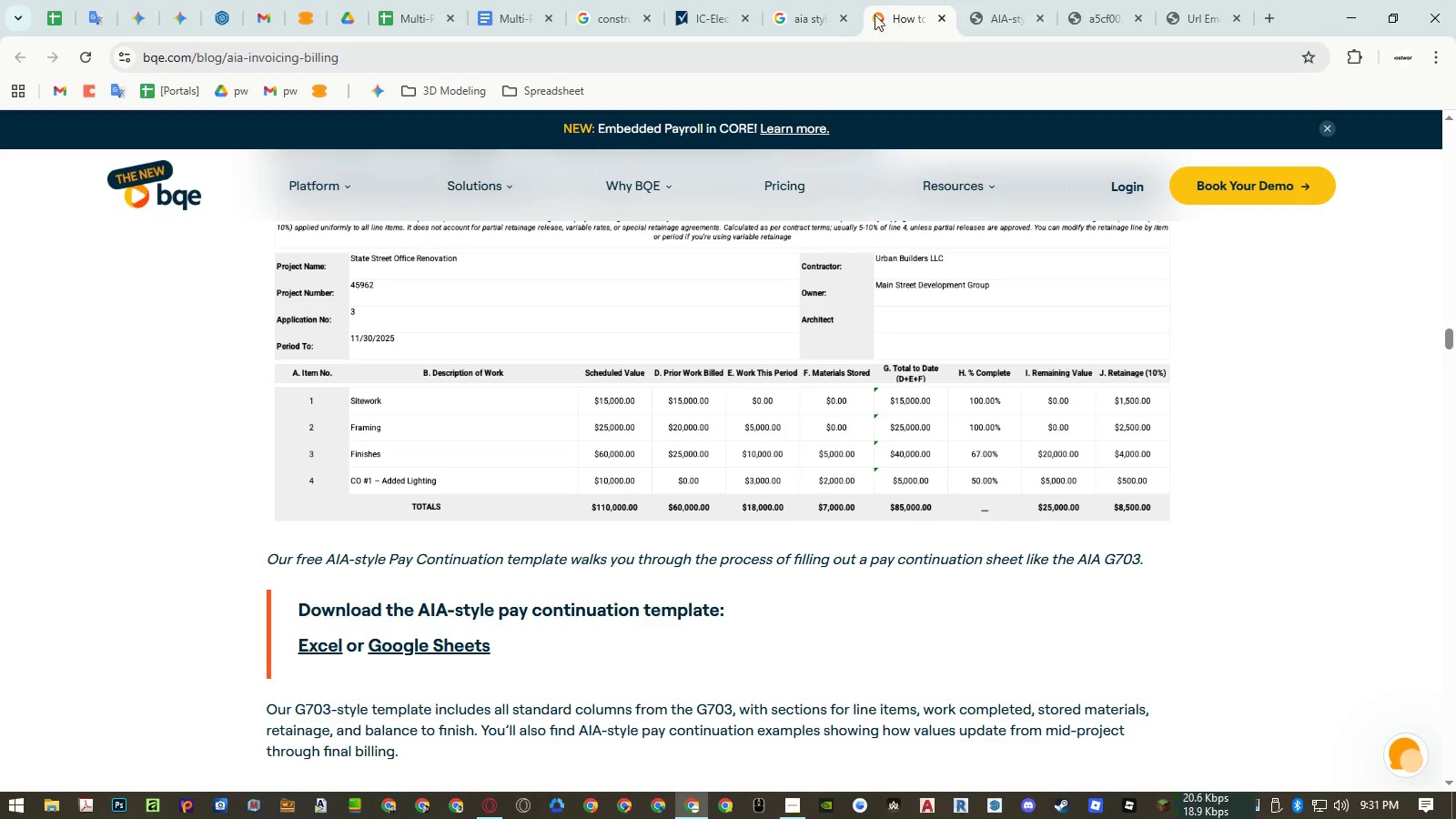 
left_click([800, 15])
 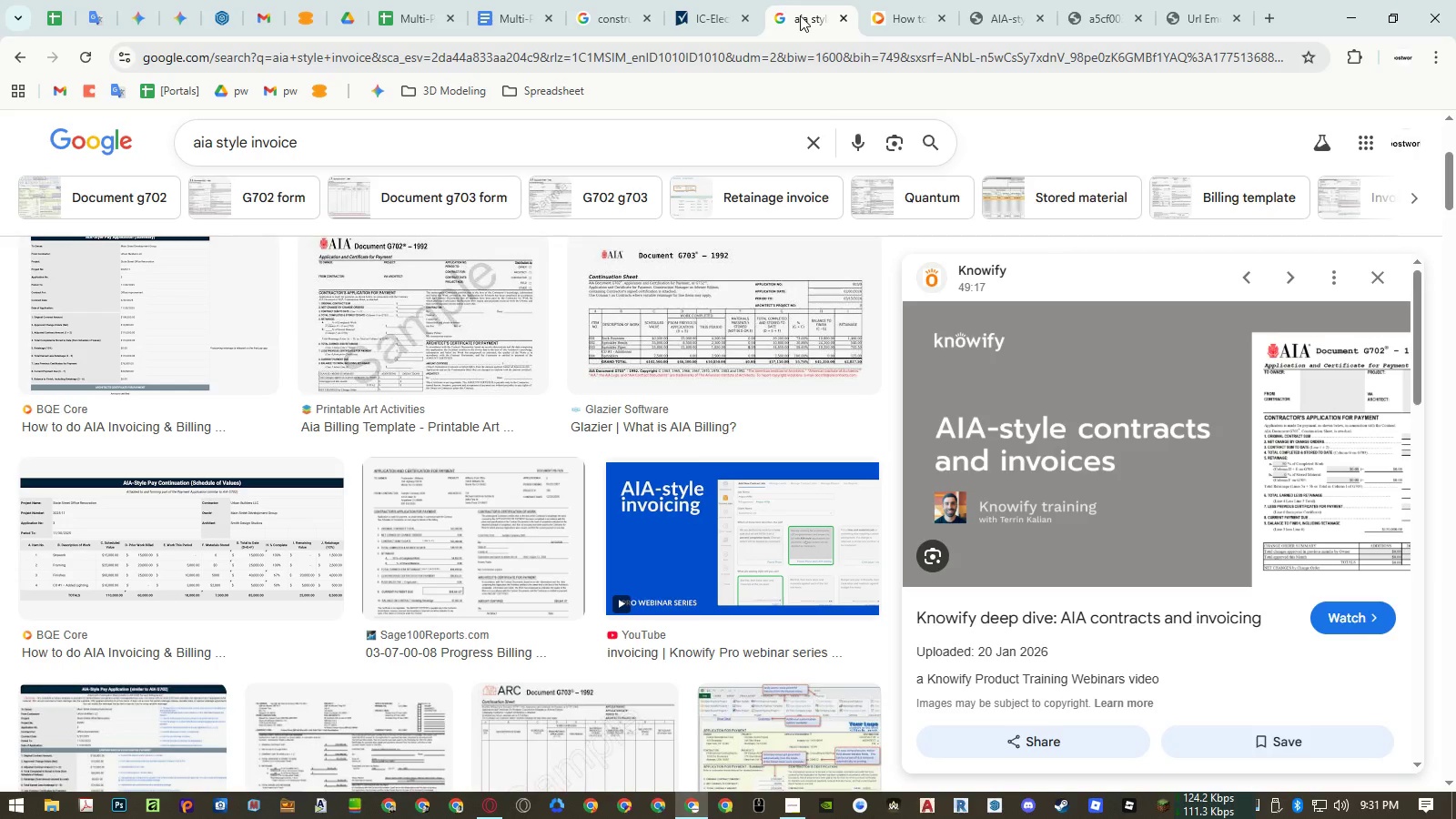 
left_click([713, 17])
 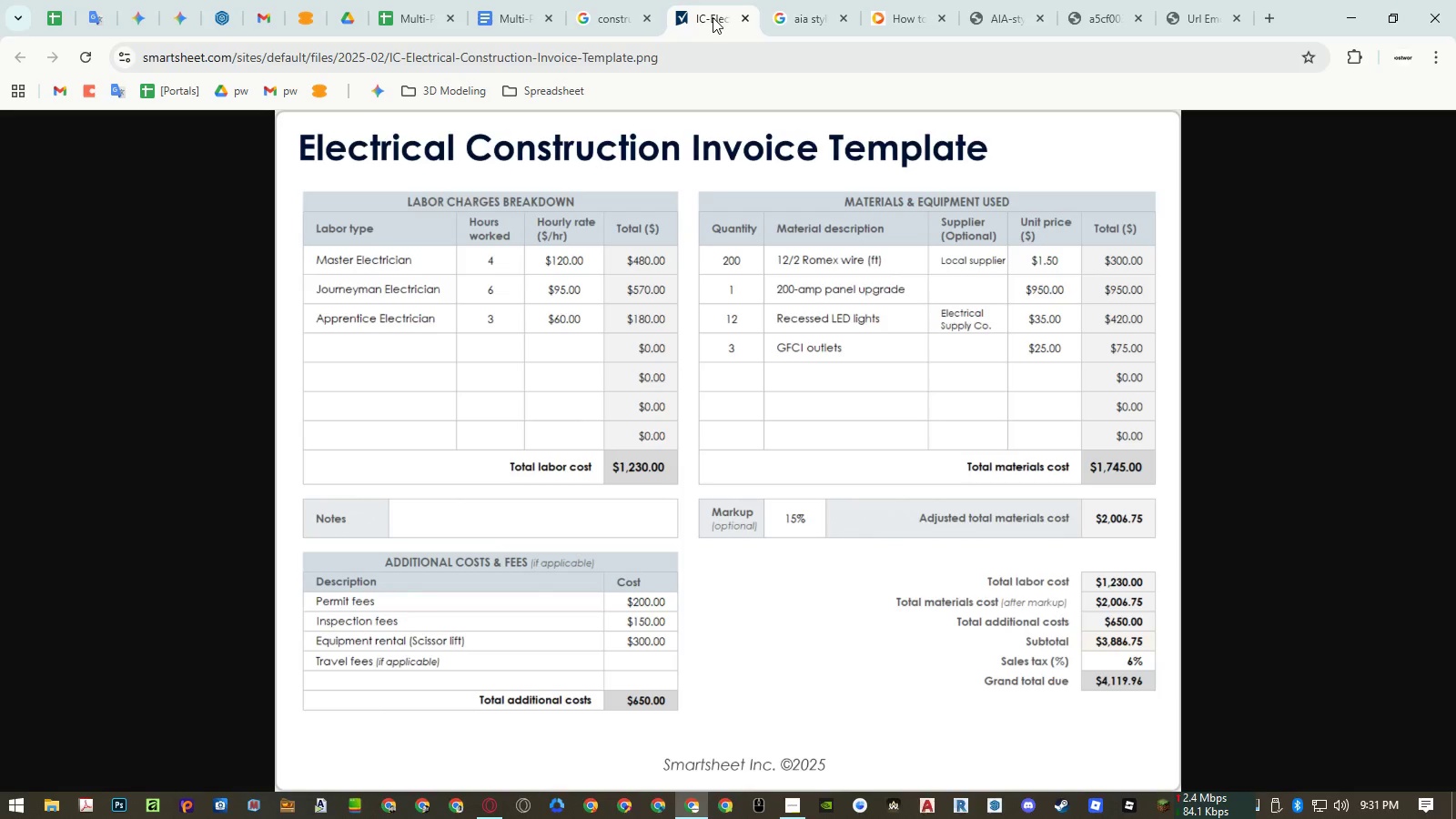 
middle_click([713, 17])
 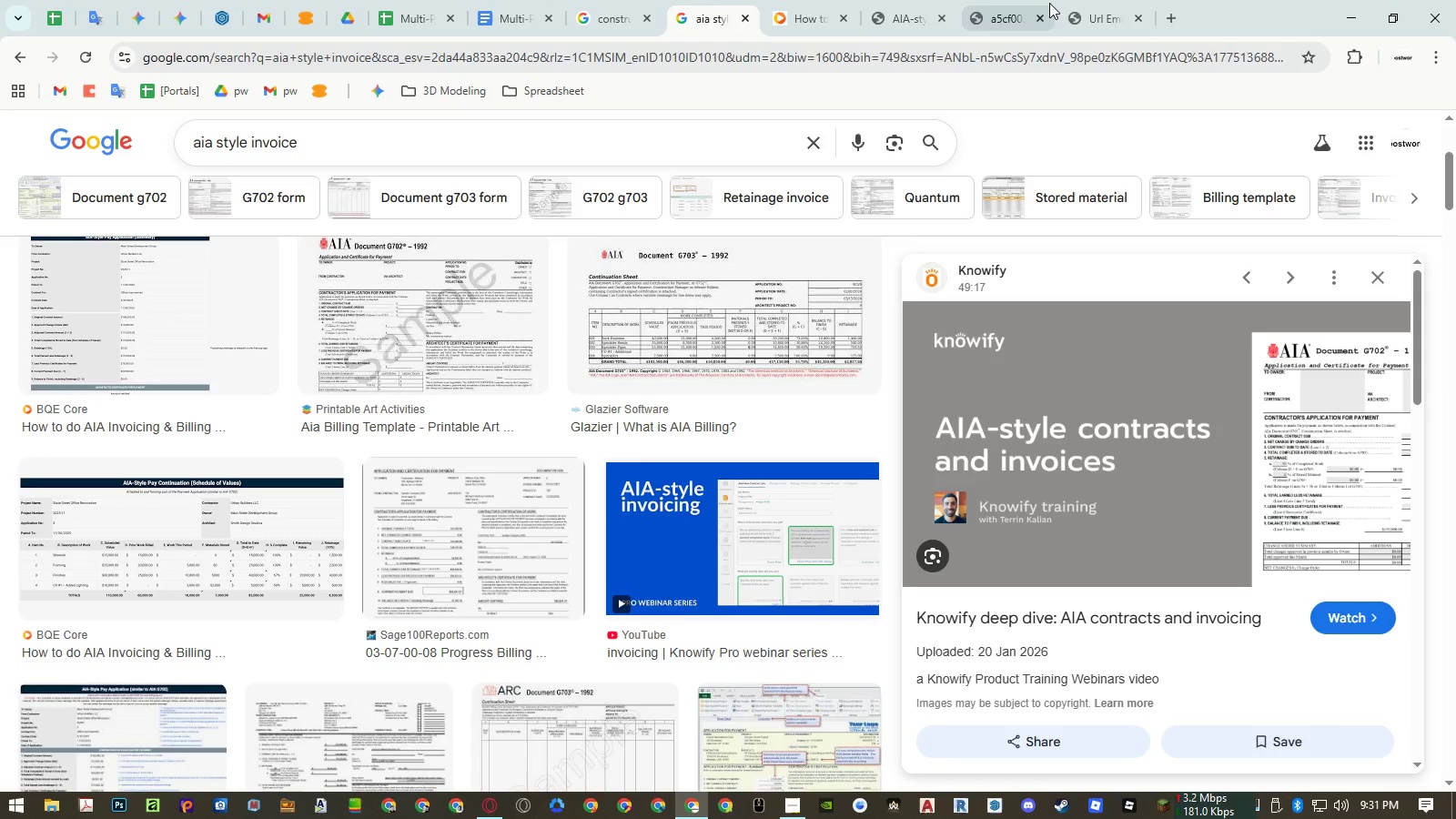 
left_click([1097, 5])
 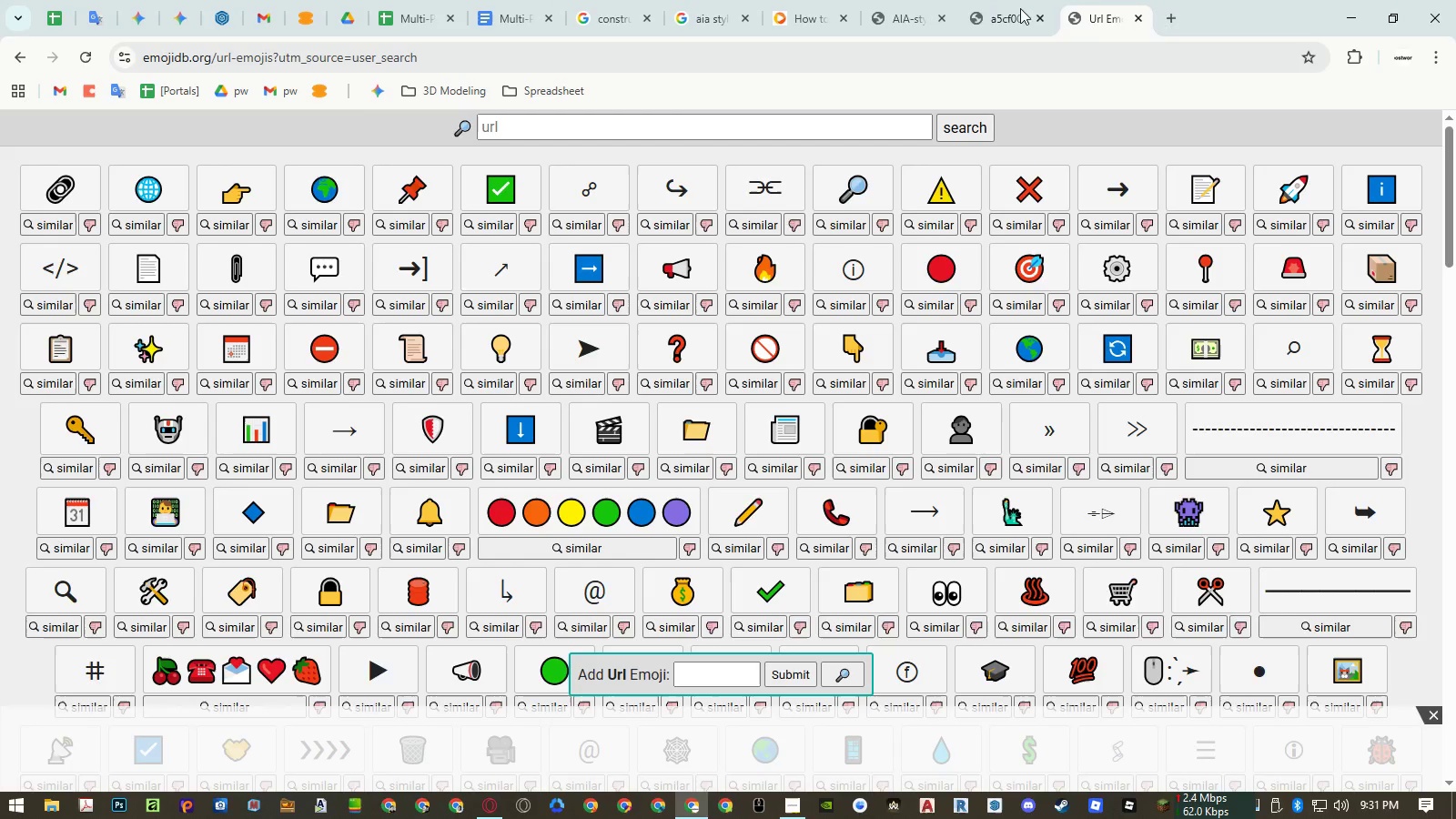 
left_click([966, 10])
 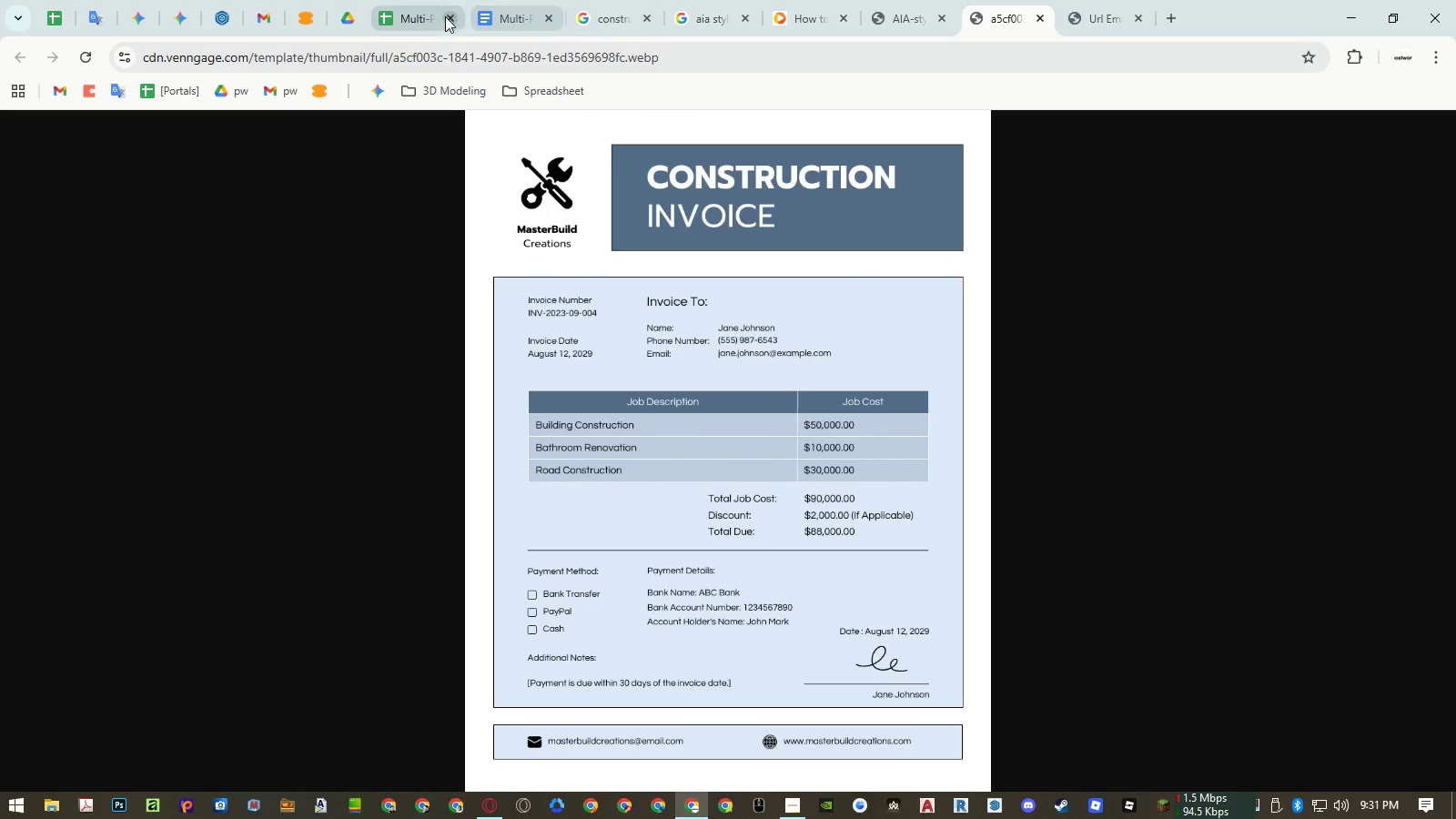 
left_click([415, 15])
 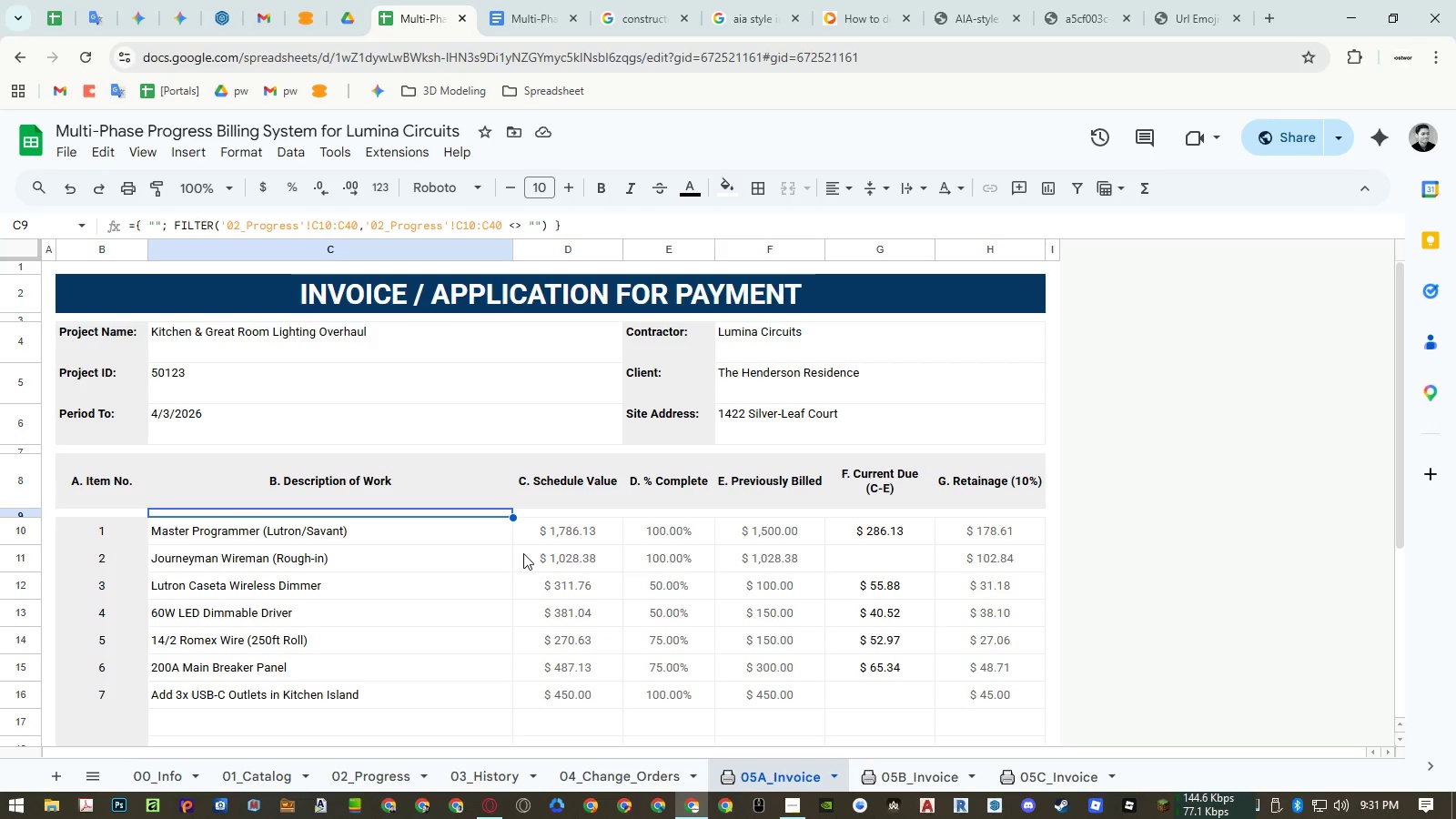 
wait(23.03)
 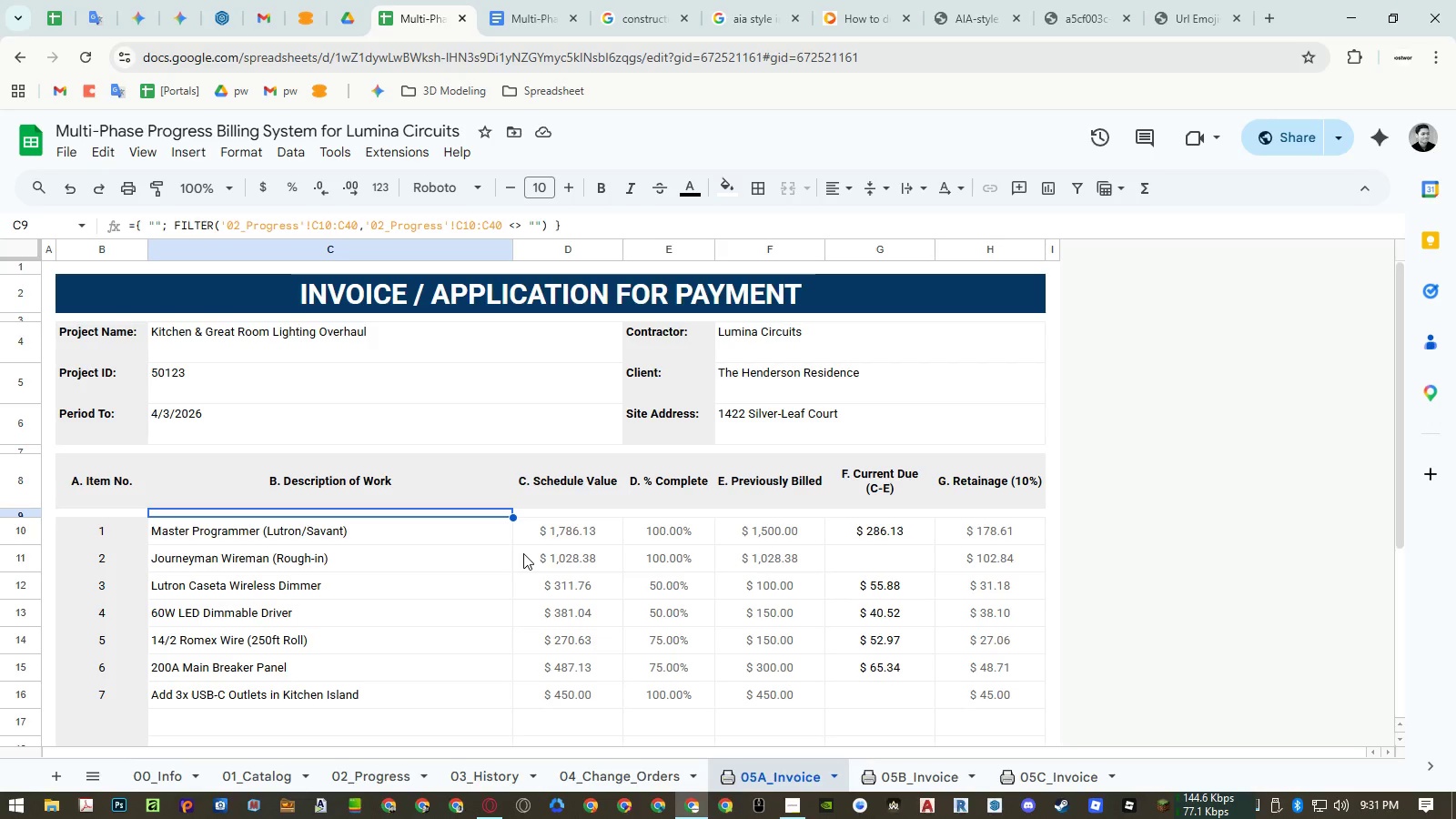 
key(VolumeDown)
 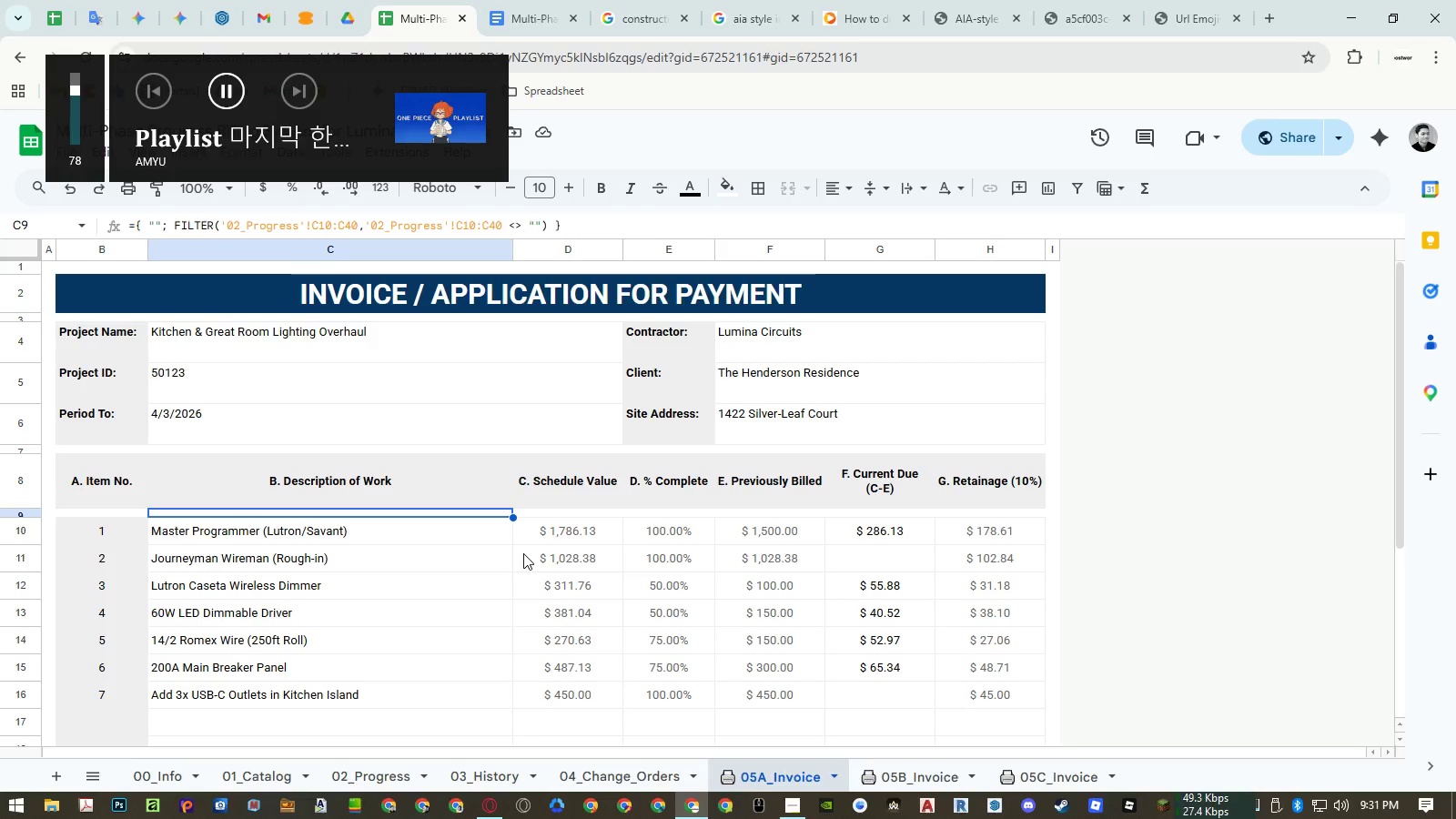 
key(VolumeDown)
 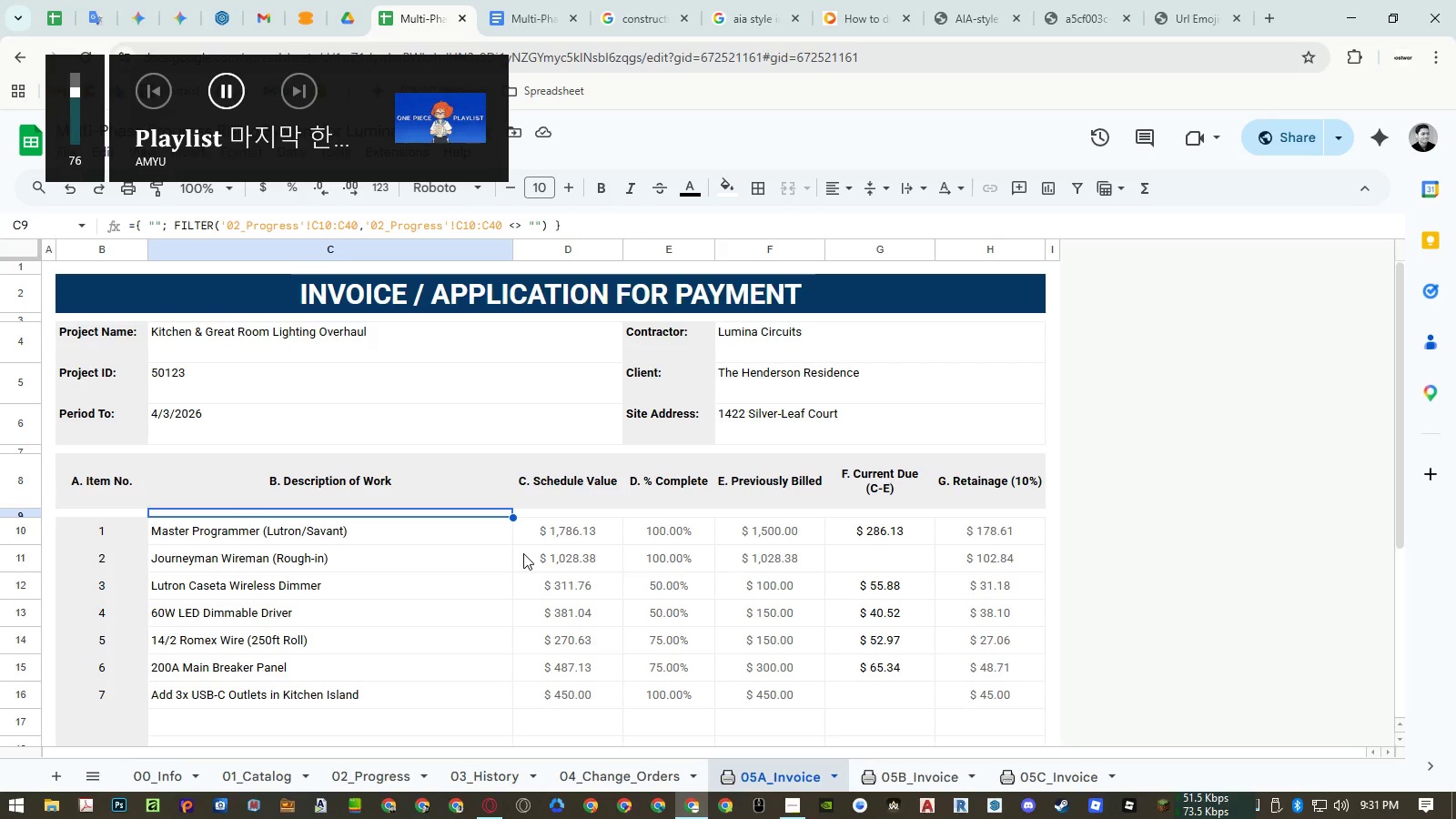 
key(VolumeDown)
 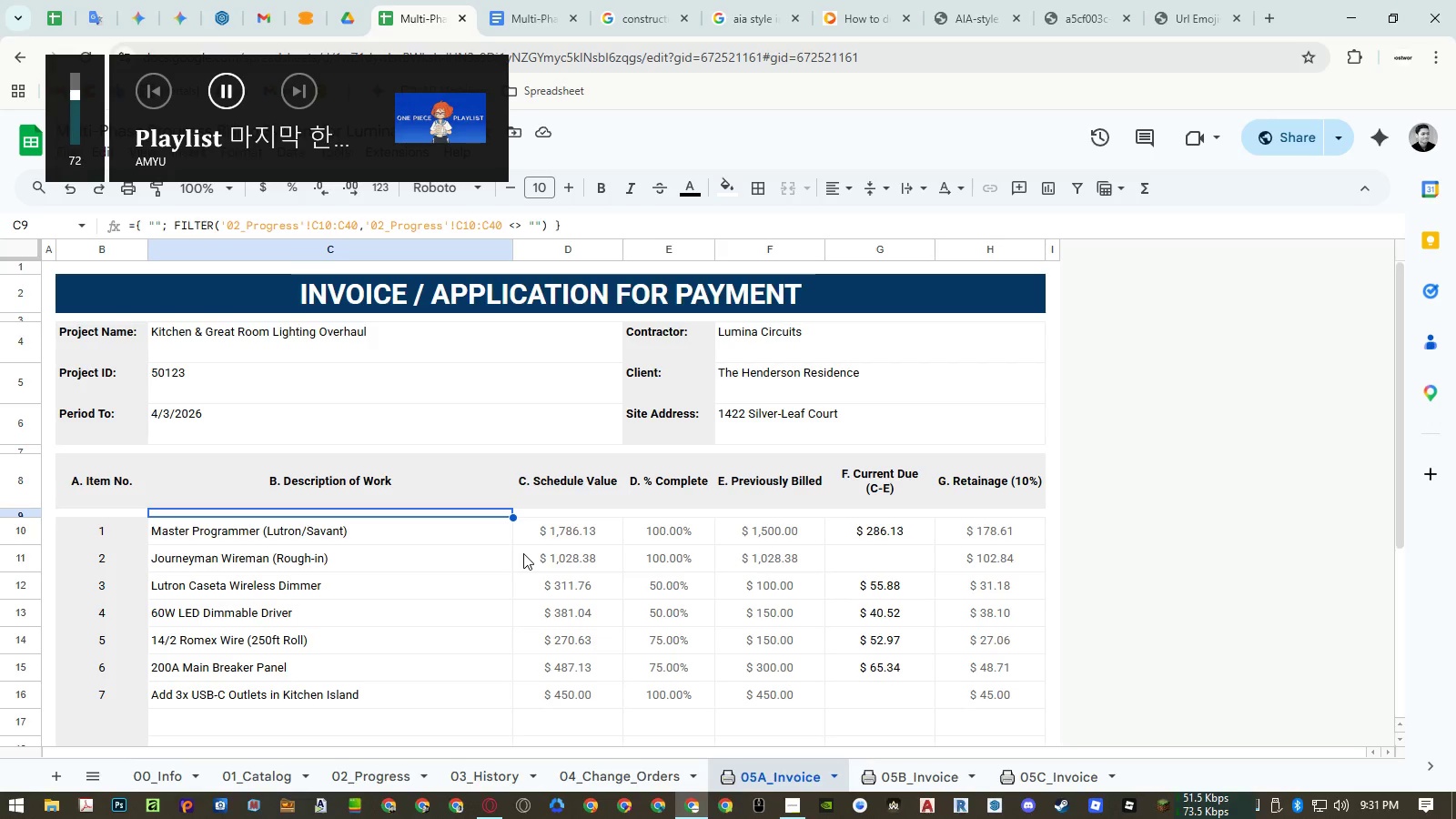 
key(VolumeDown)
 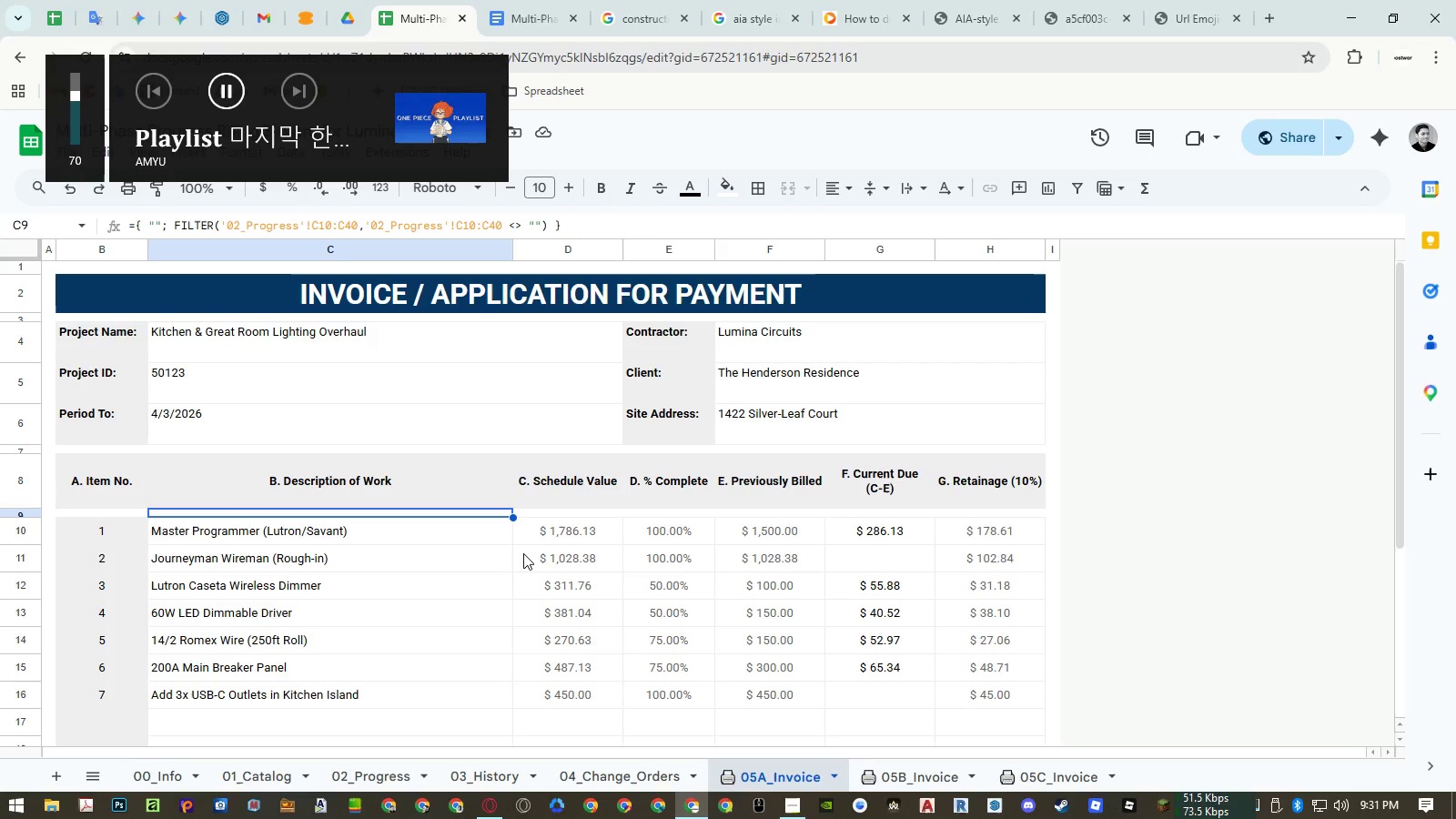 
key(VolumeDown)
 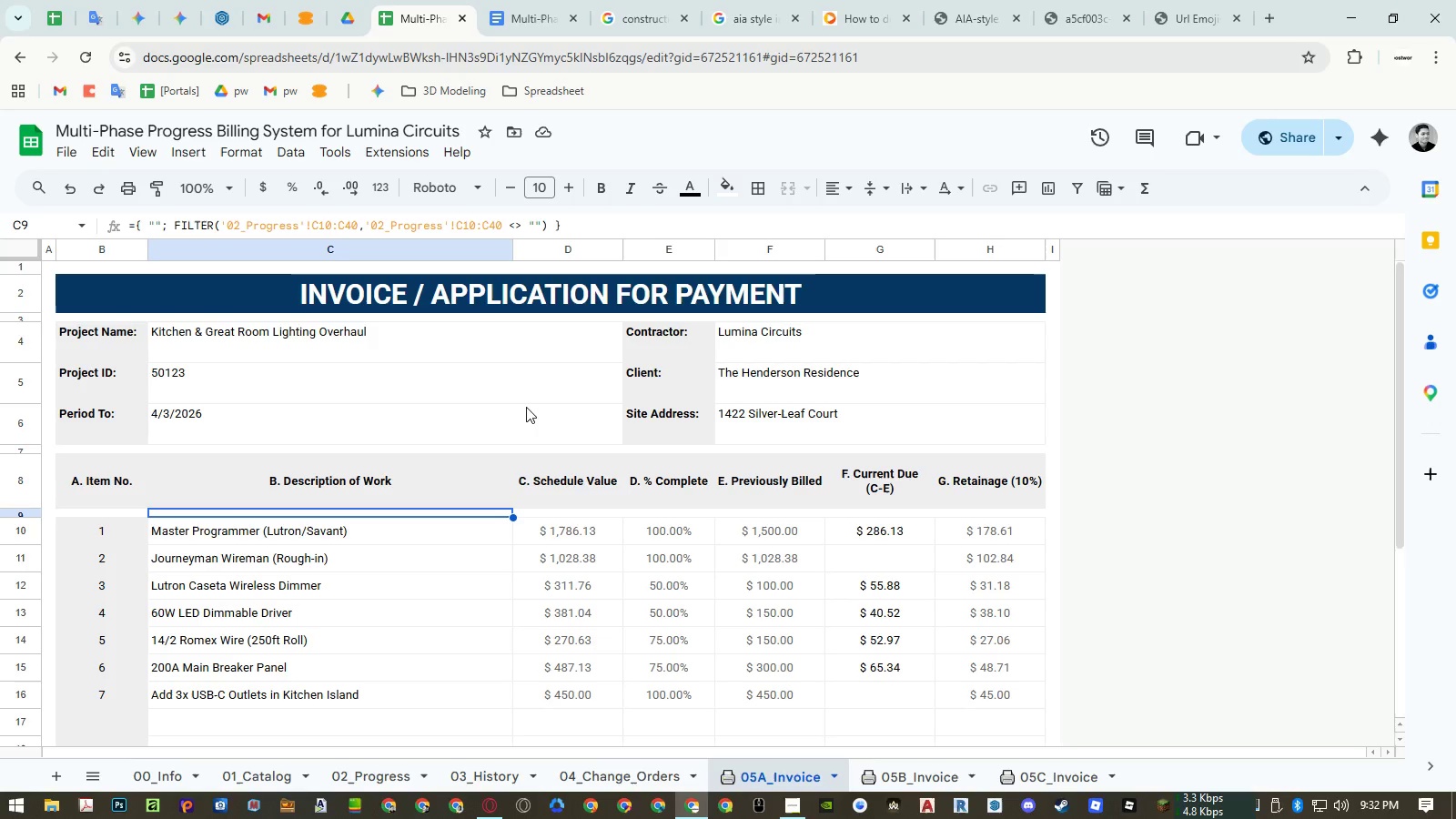 
wait(57.72)
 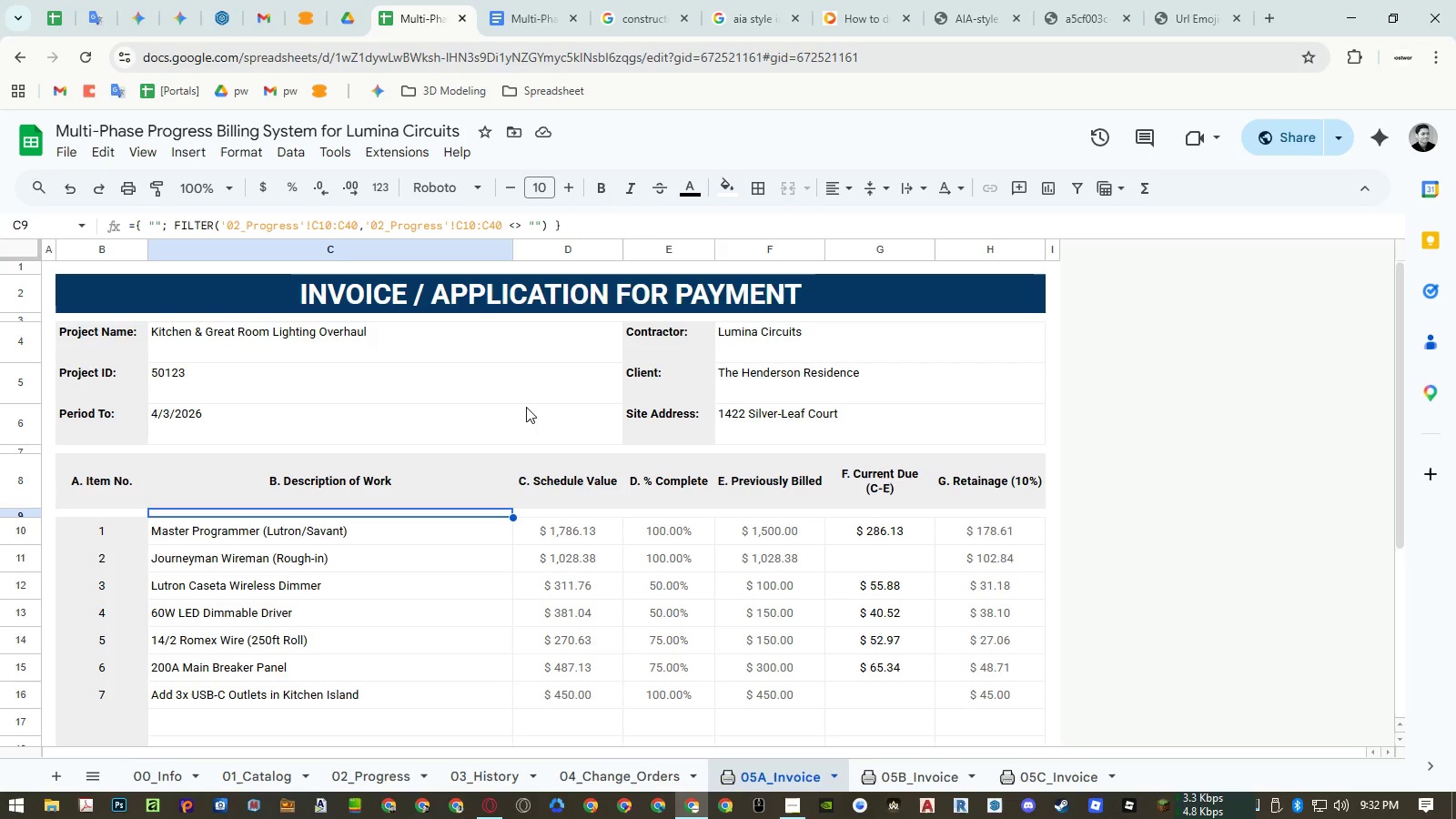 
left_click([148, 778])
 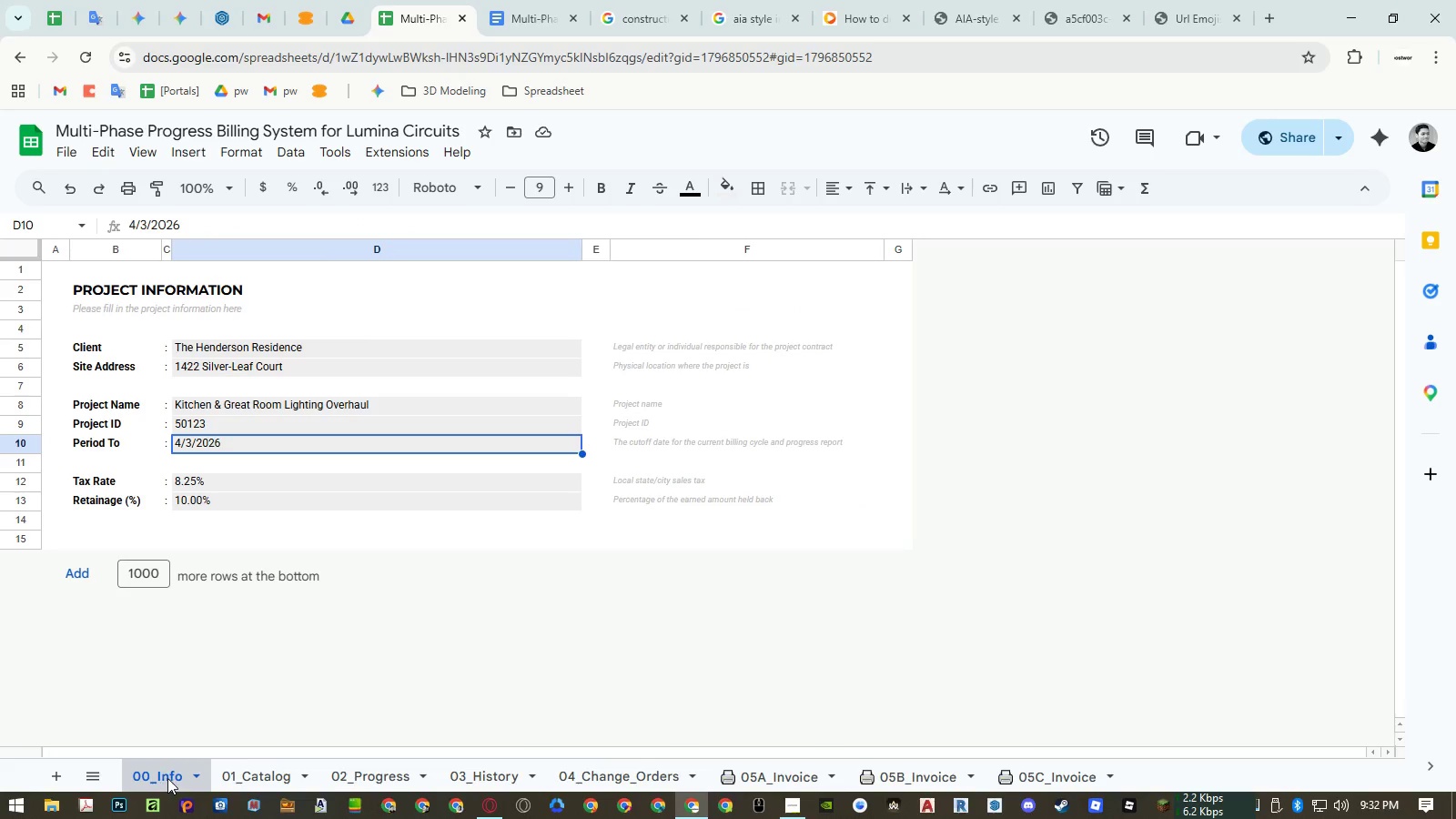 
left_click([196, 774])
 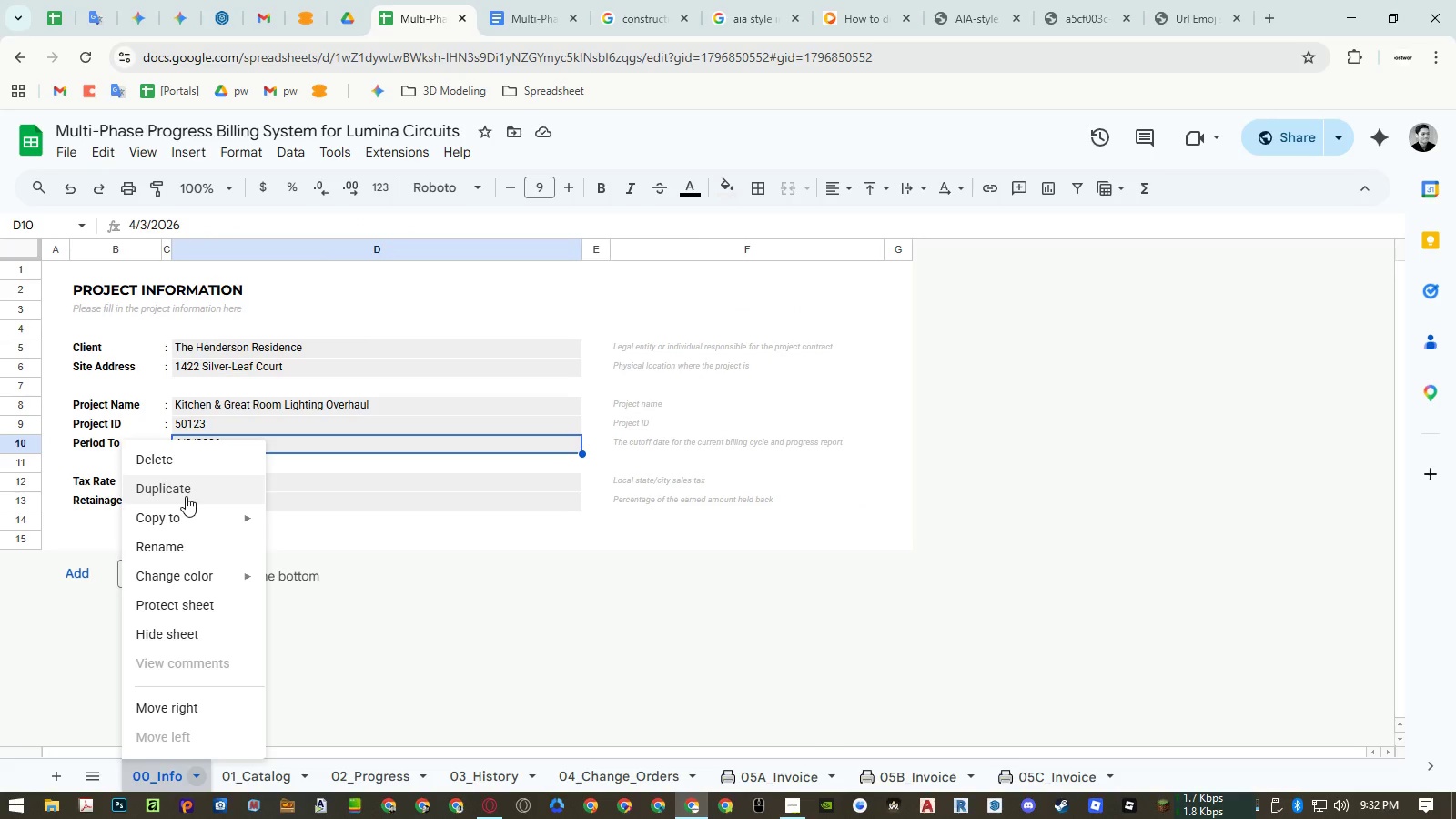 
left_click([186, 496])
 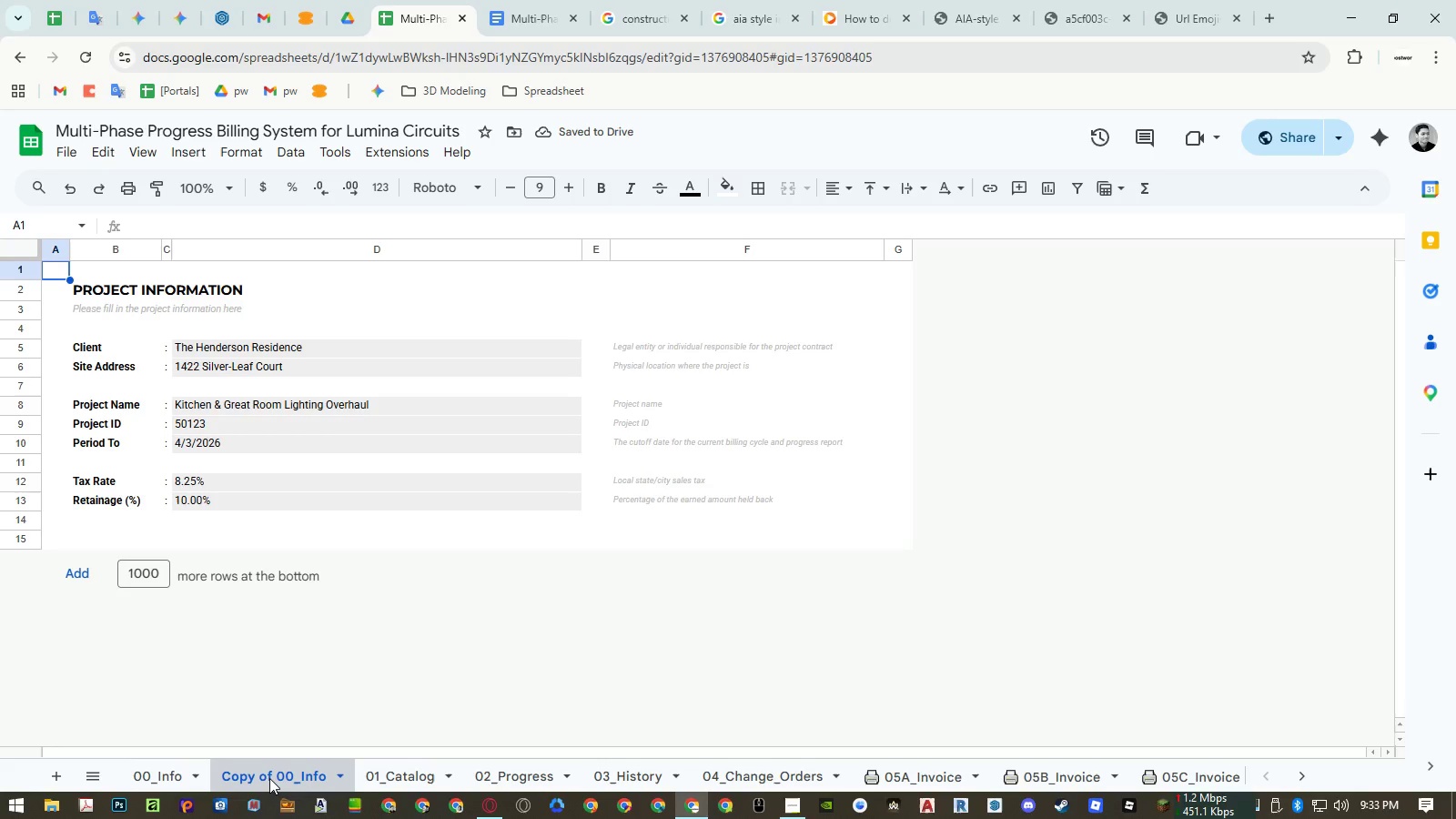 
wait(9.5)
 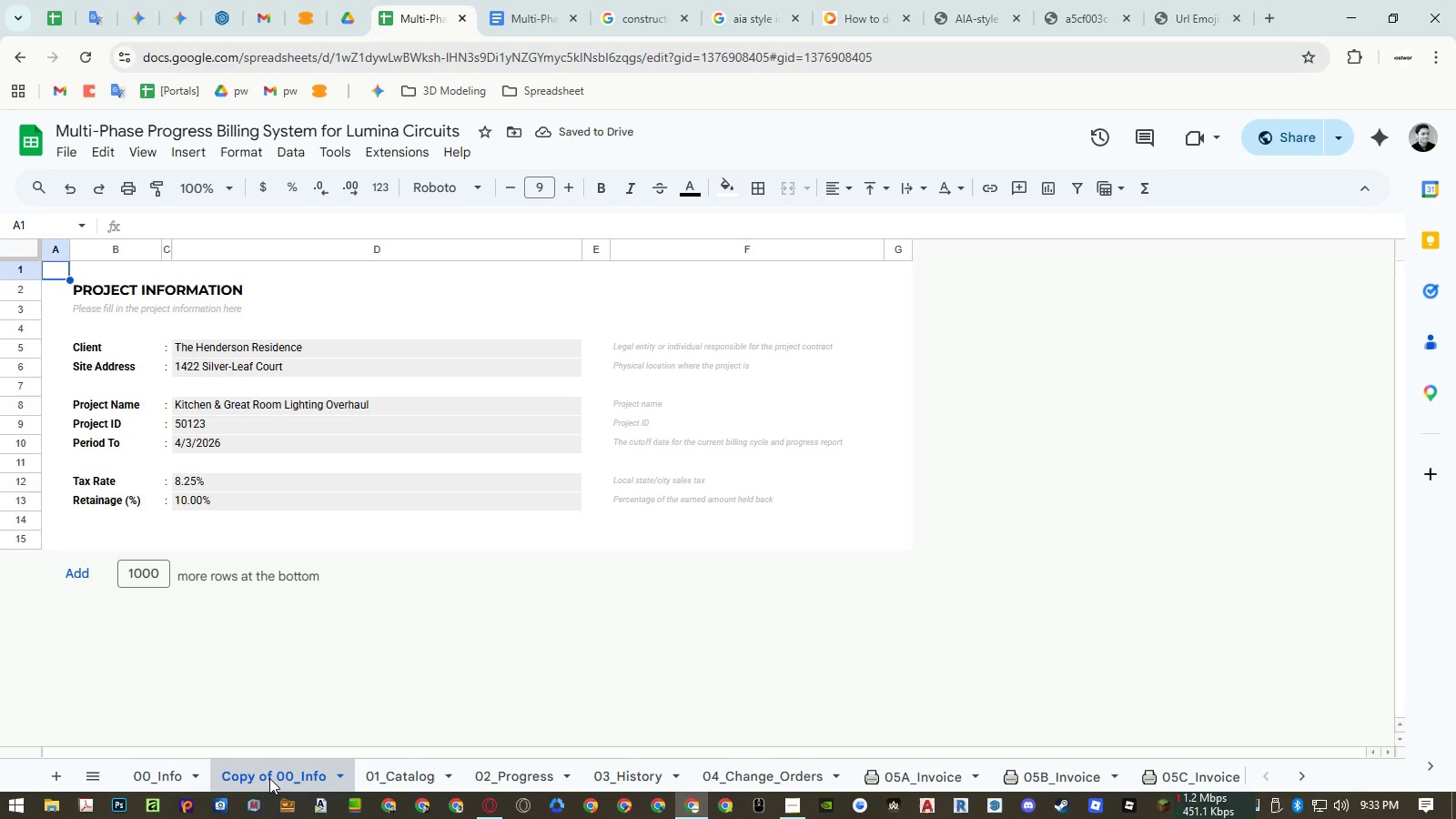 
left_click_drag(start_coordinate=[269, 778], to_coordinate=[729, 770])
 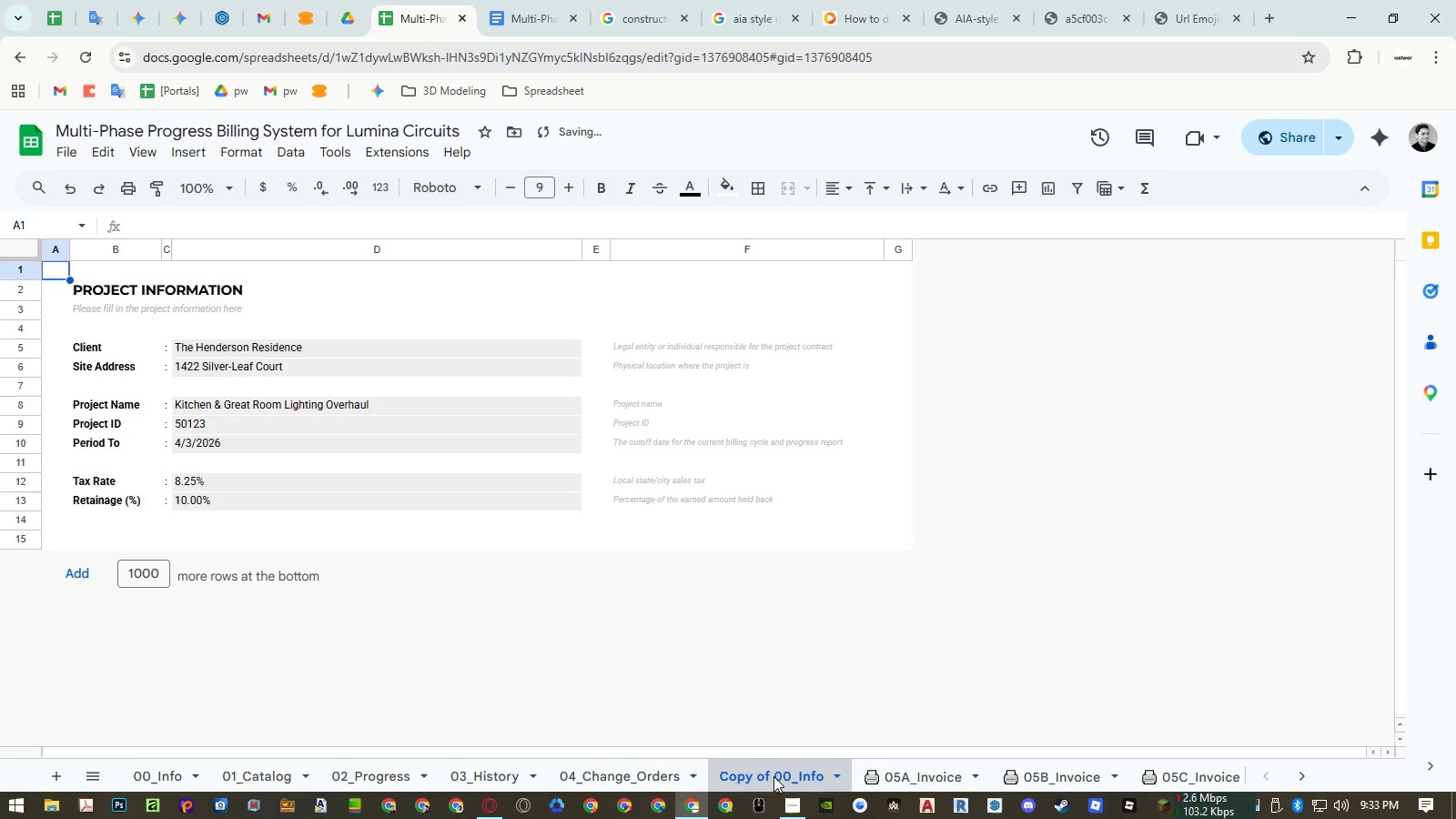 
double_click([774, 776])
 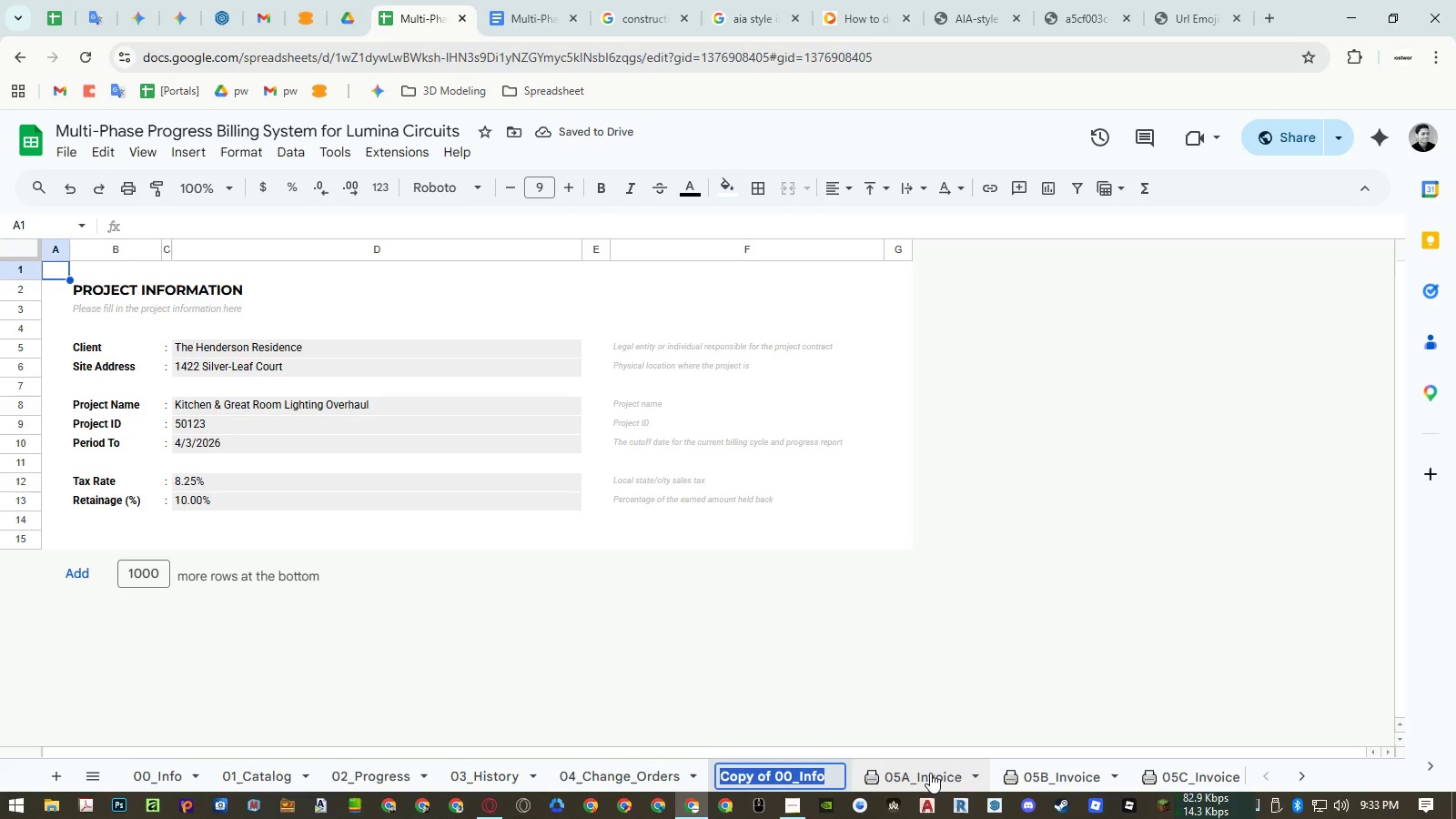 
key(Numpad0)
 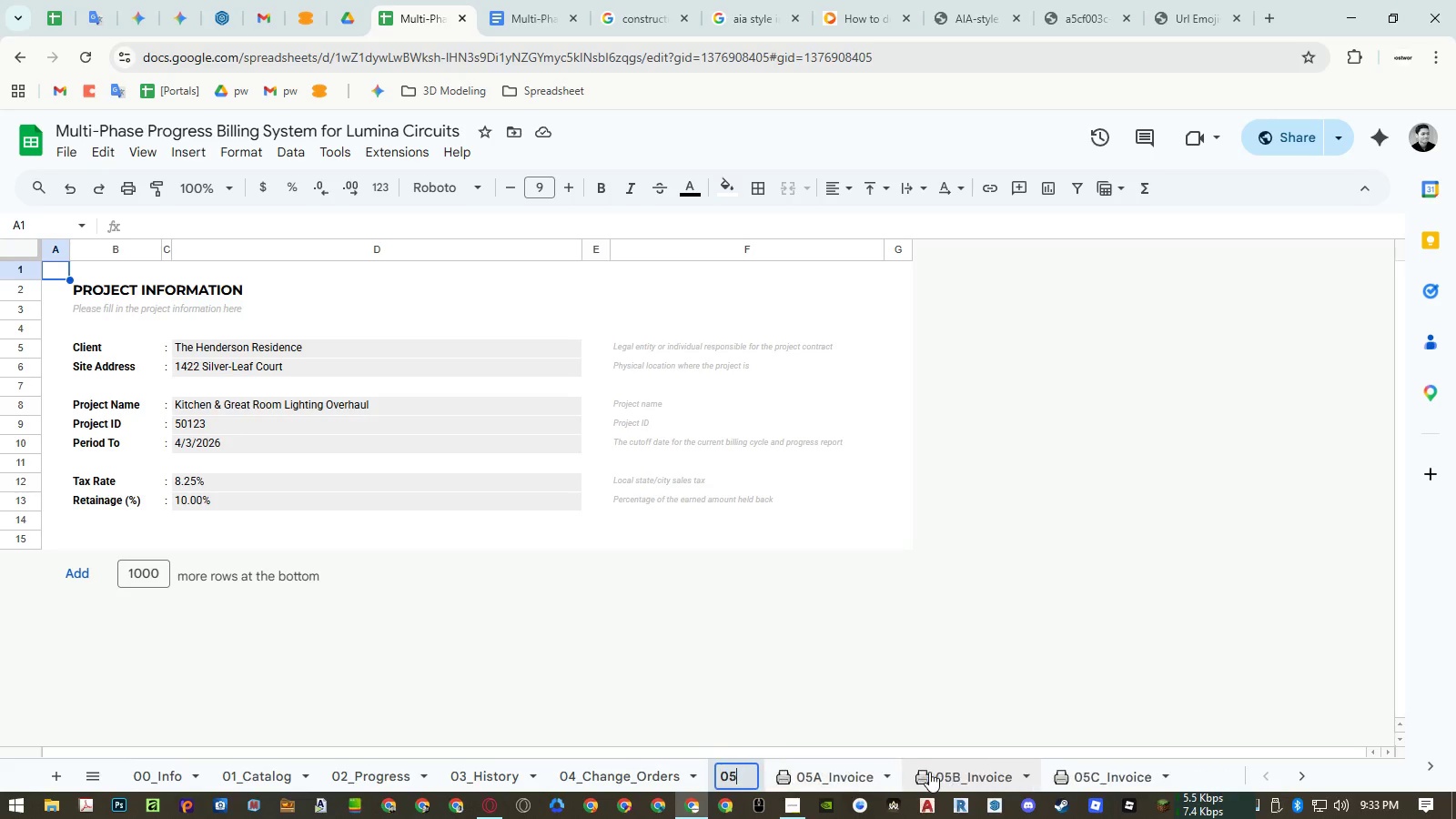 
key(Numpad5)
 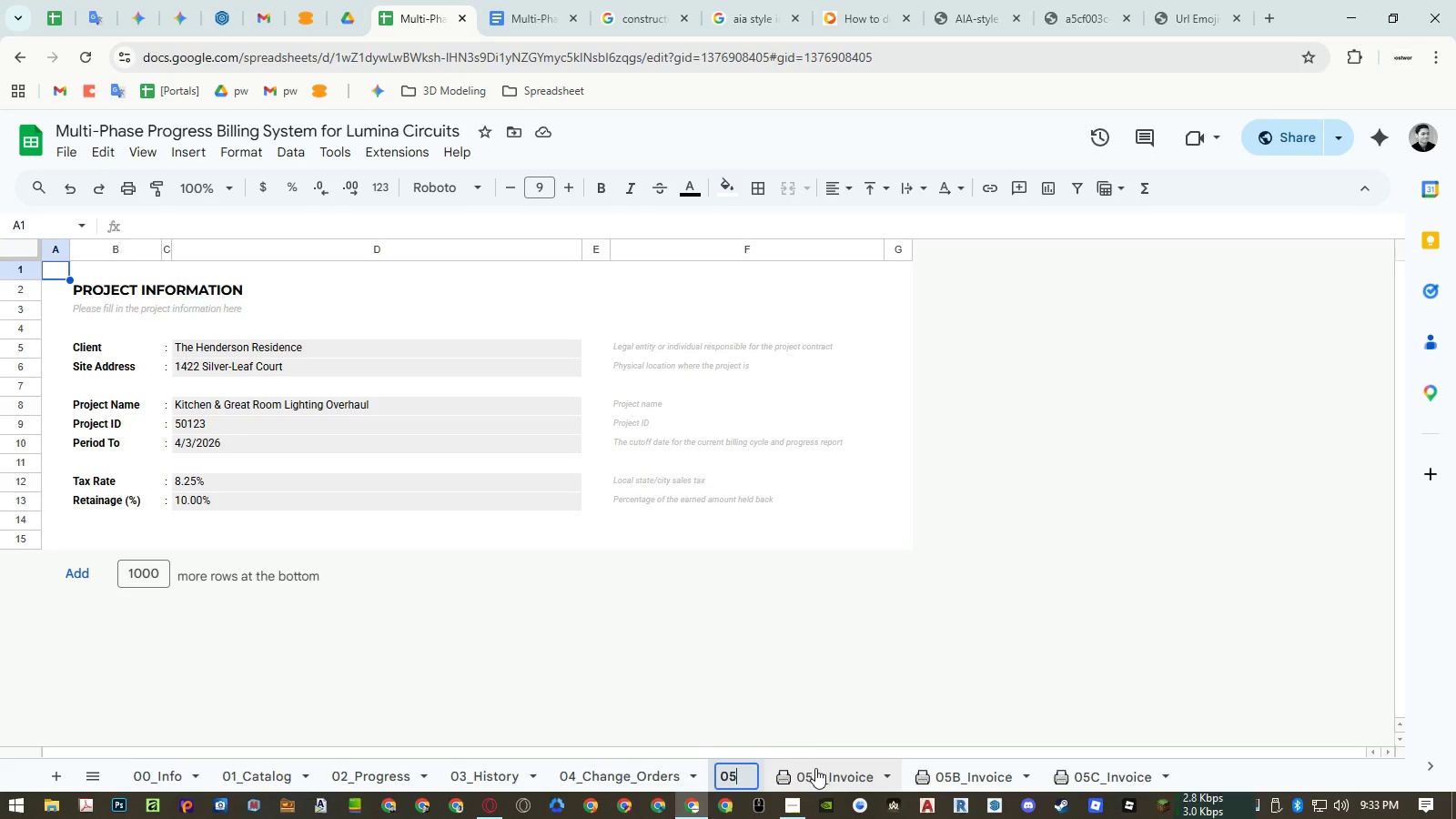 
double_click([814, 776])
 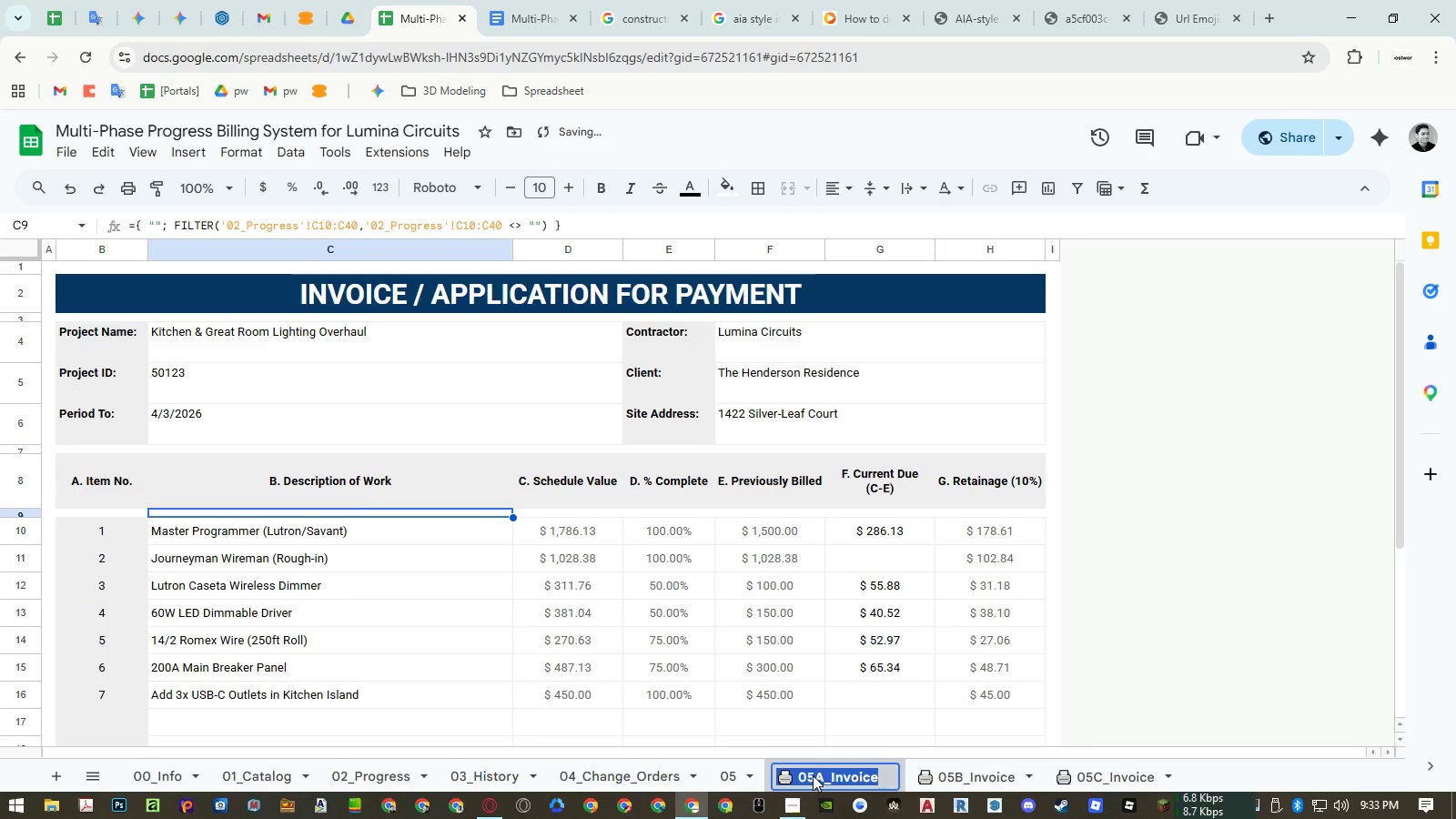 
left_click([813, 775])
 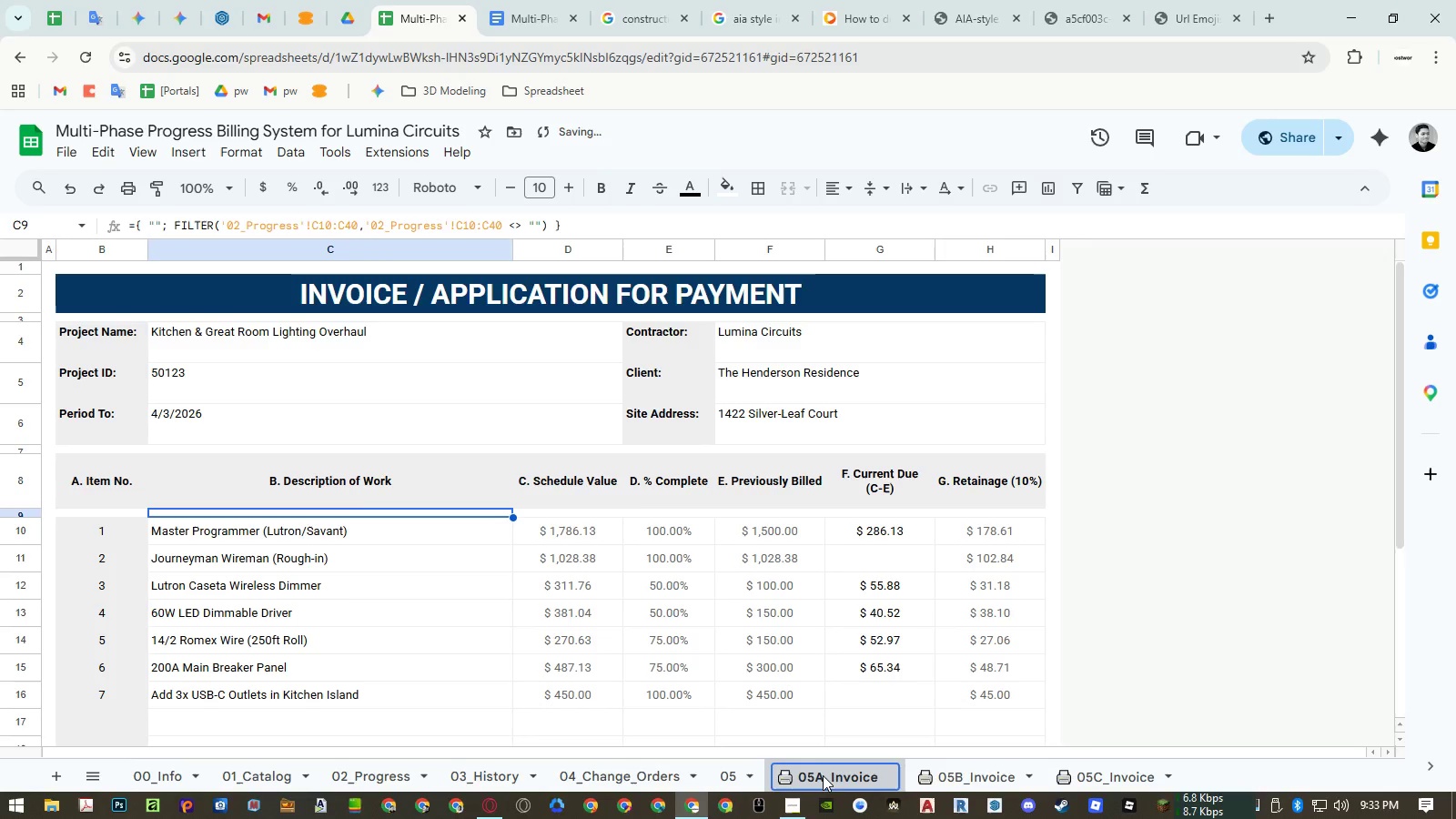 
key(Backspace)
 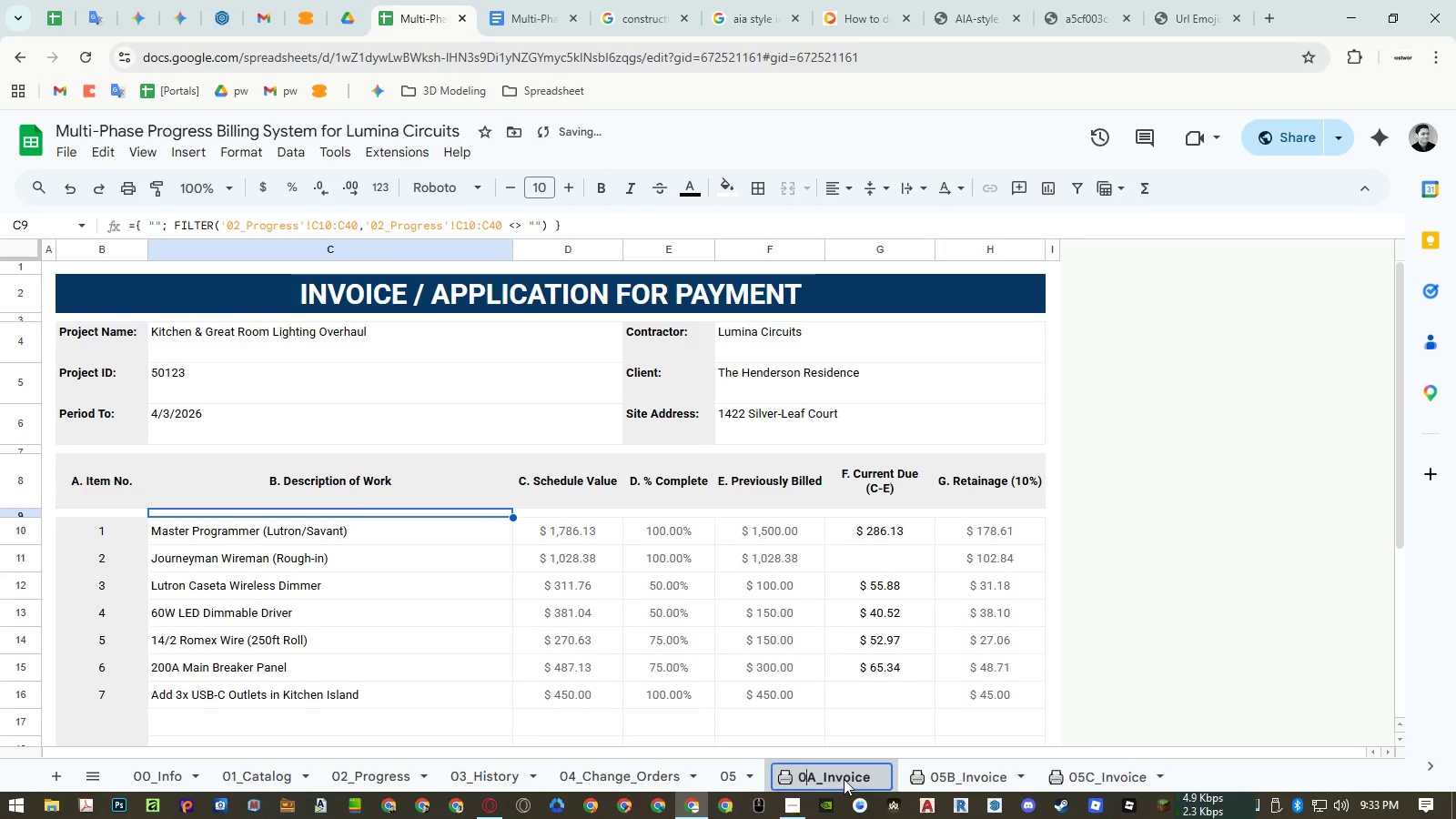 
key(Numpad6)
 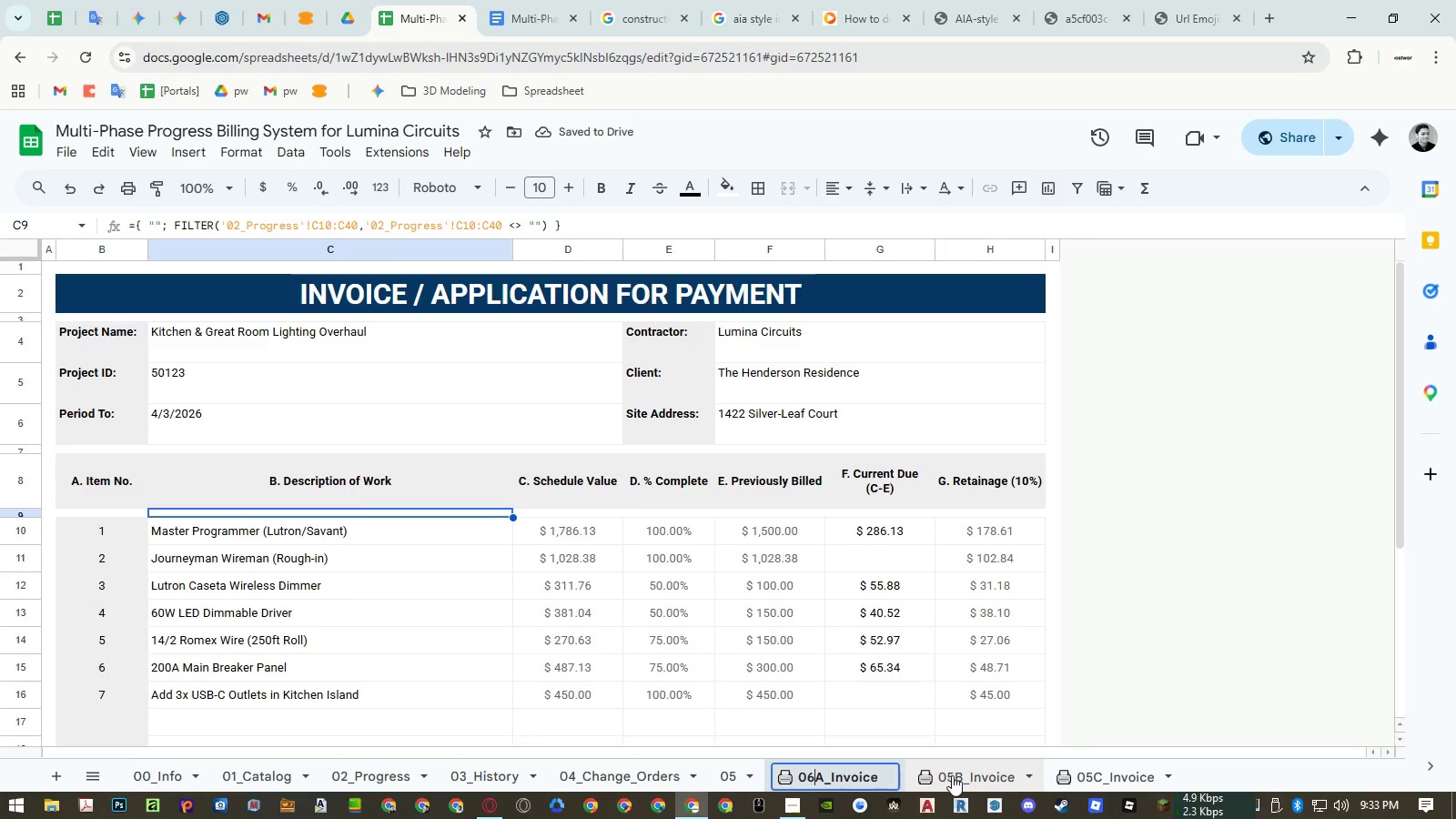 
double_click([952, 774])
 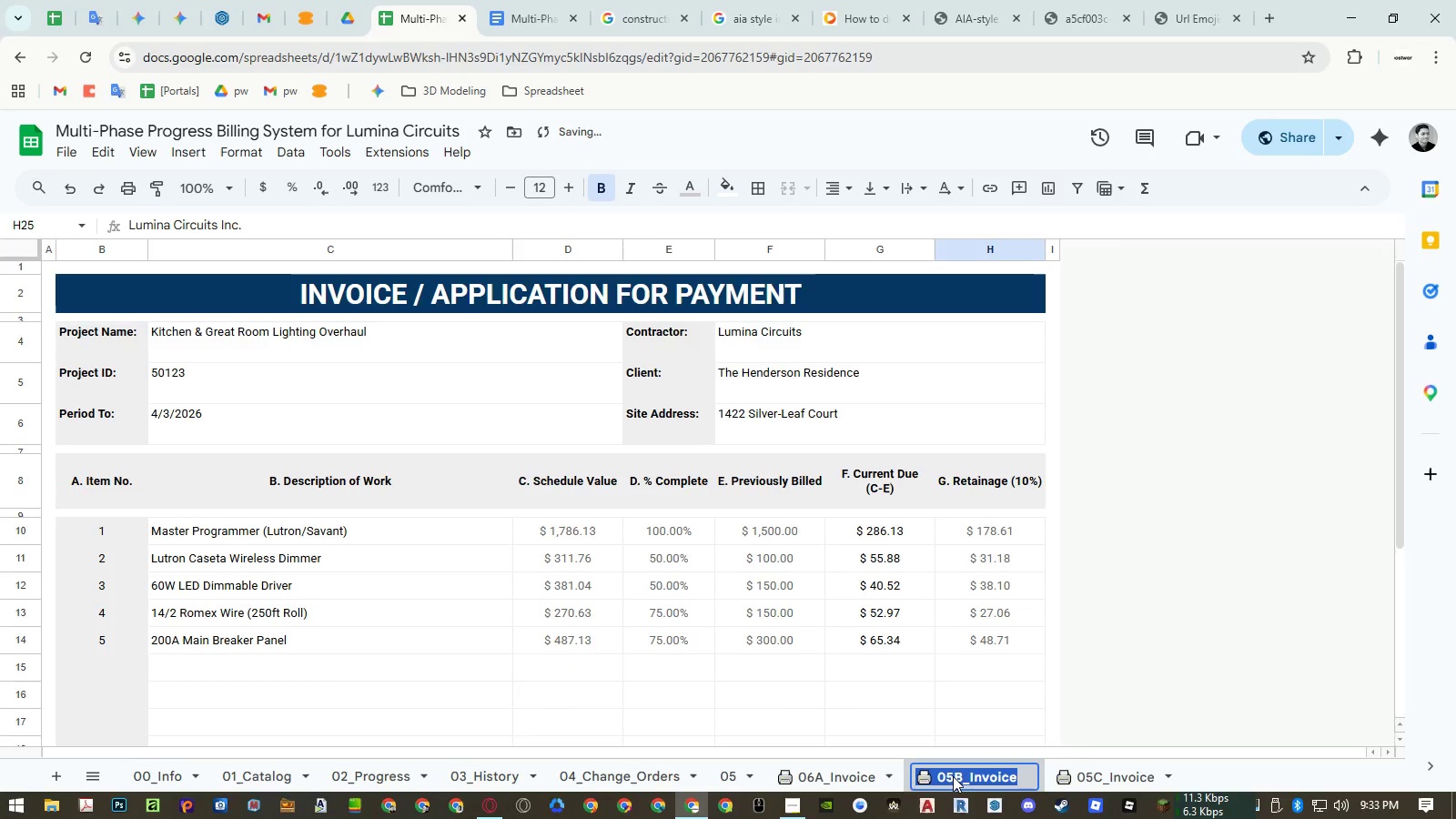 
left_click([953, 776])
 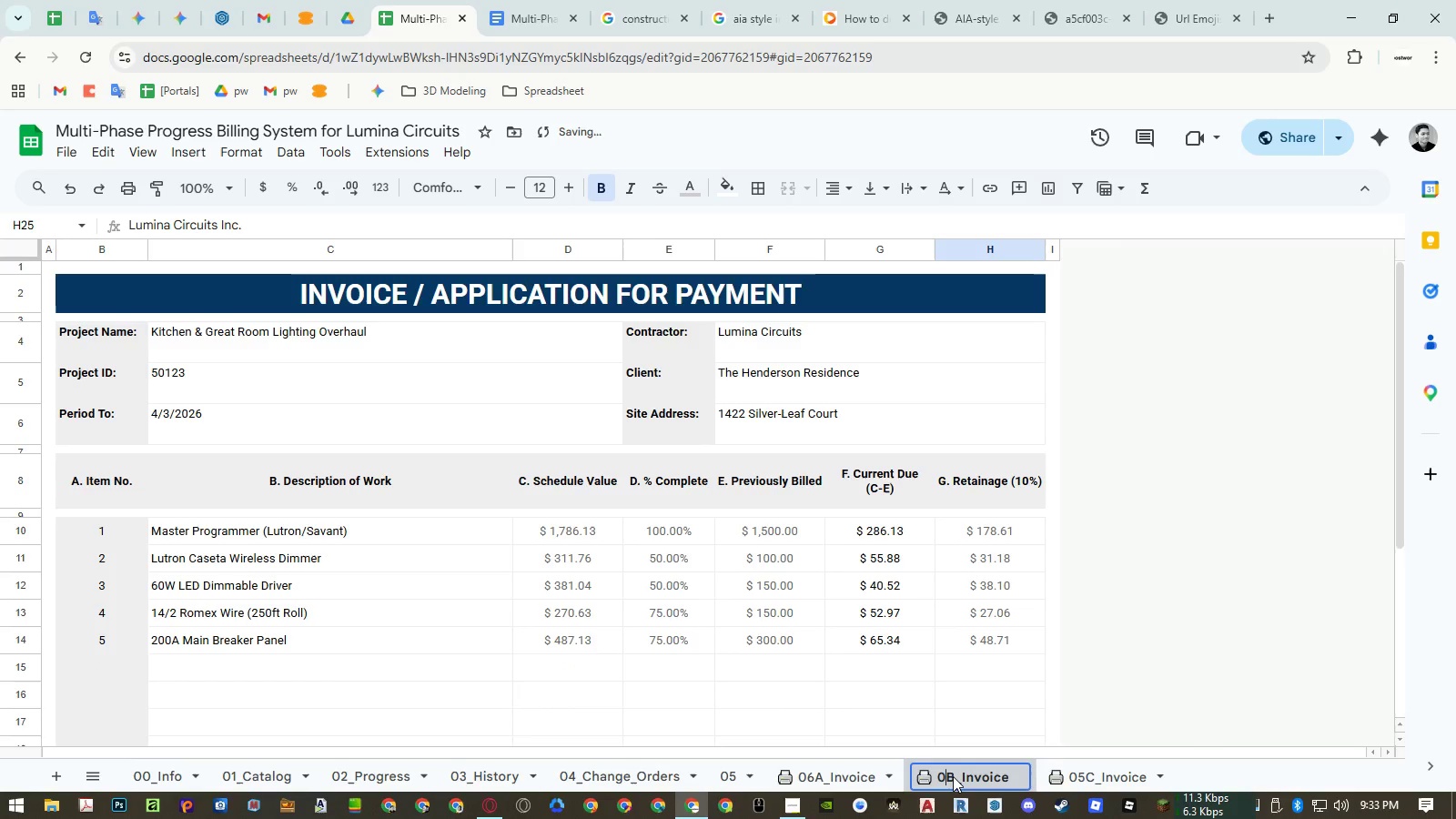 
key(Backspace)
 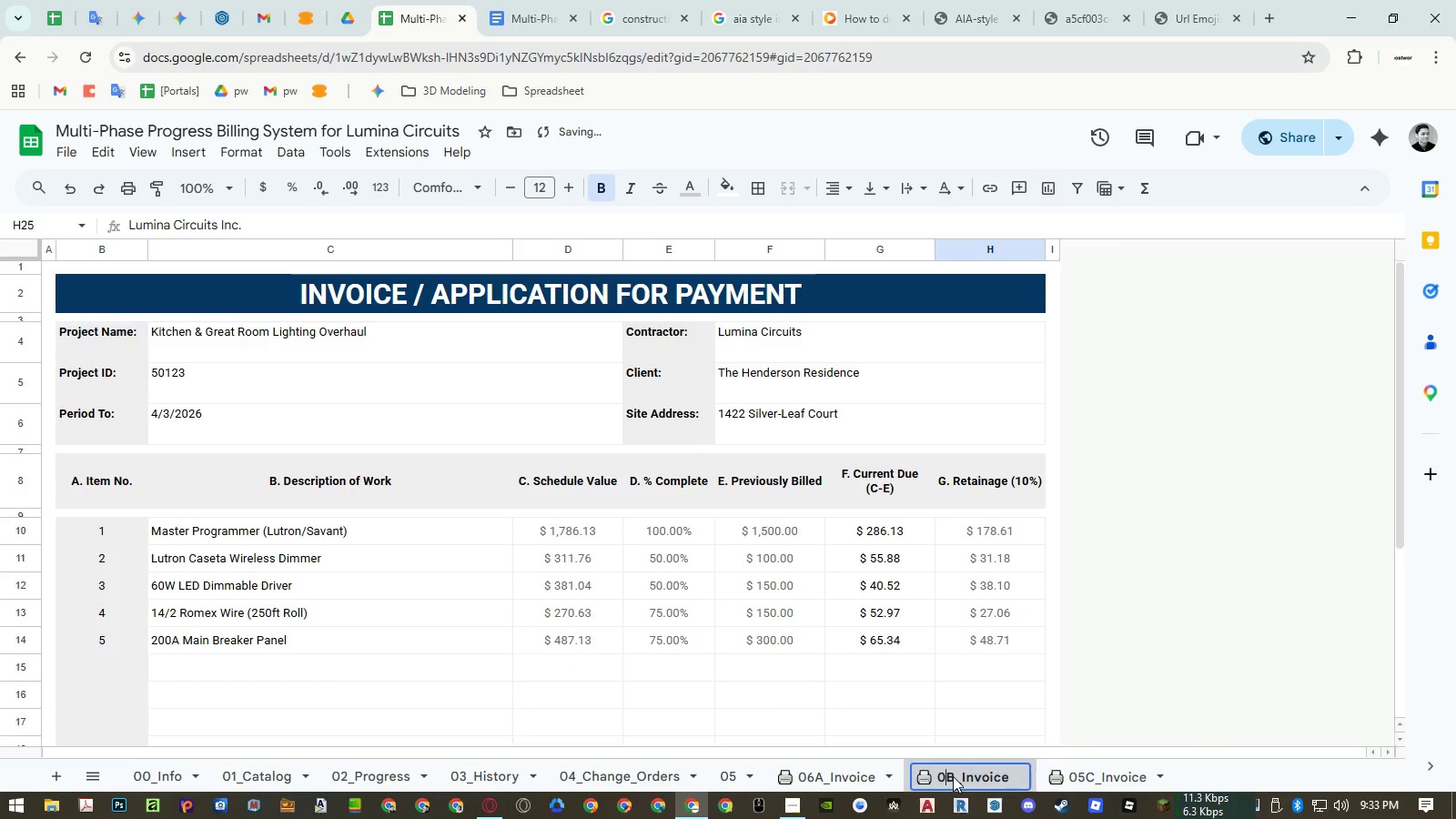 
key(Numpad6)
 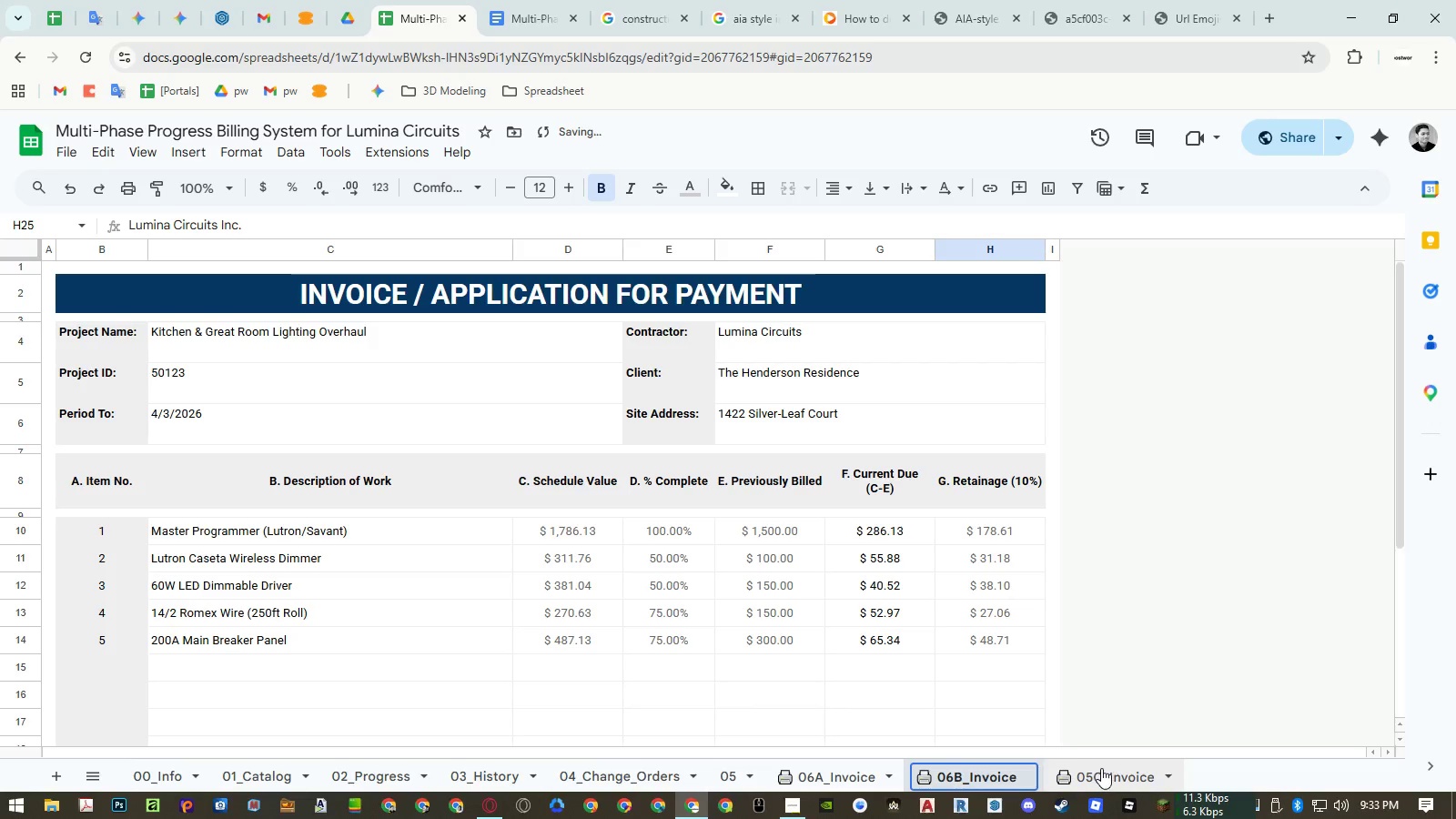 
double_click([1101, 768])
 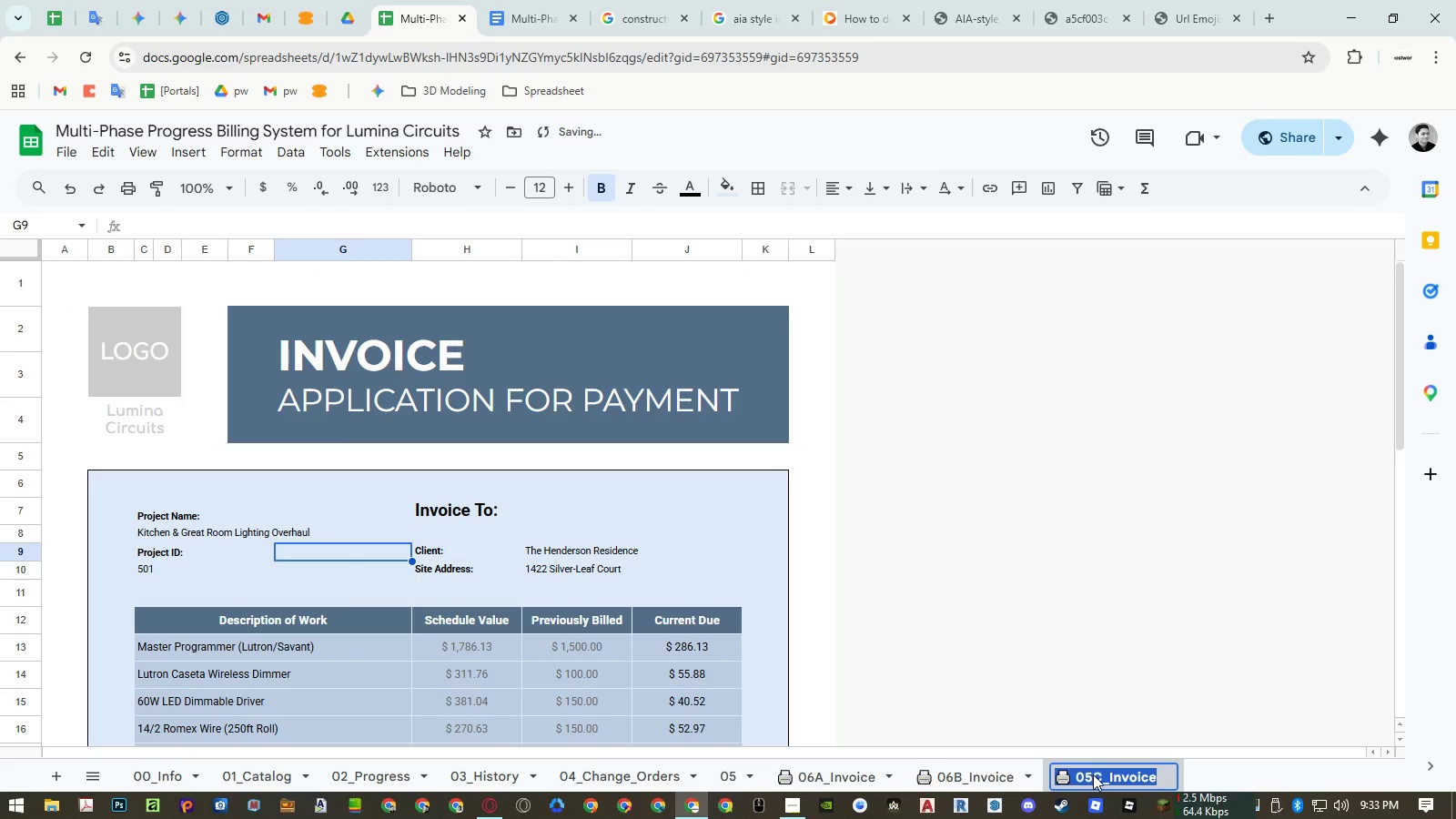 
left_click([1092, 776])
 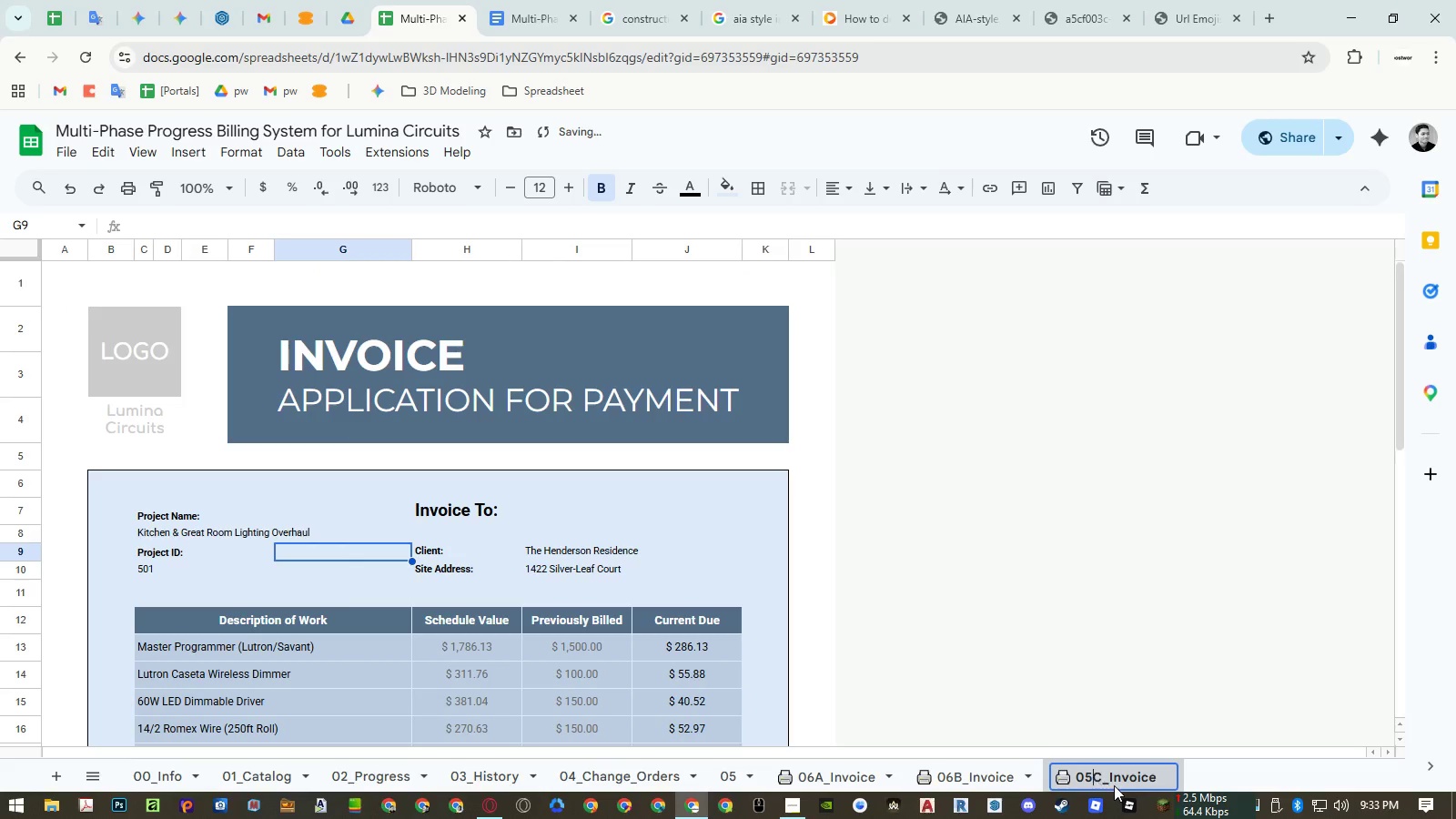 
key(Backspace)
 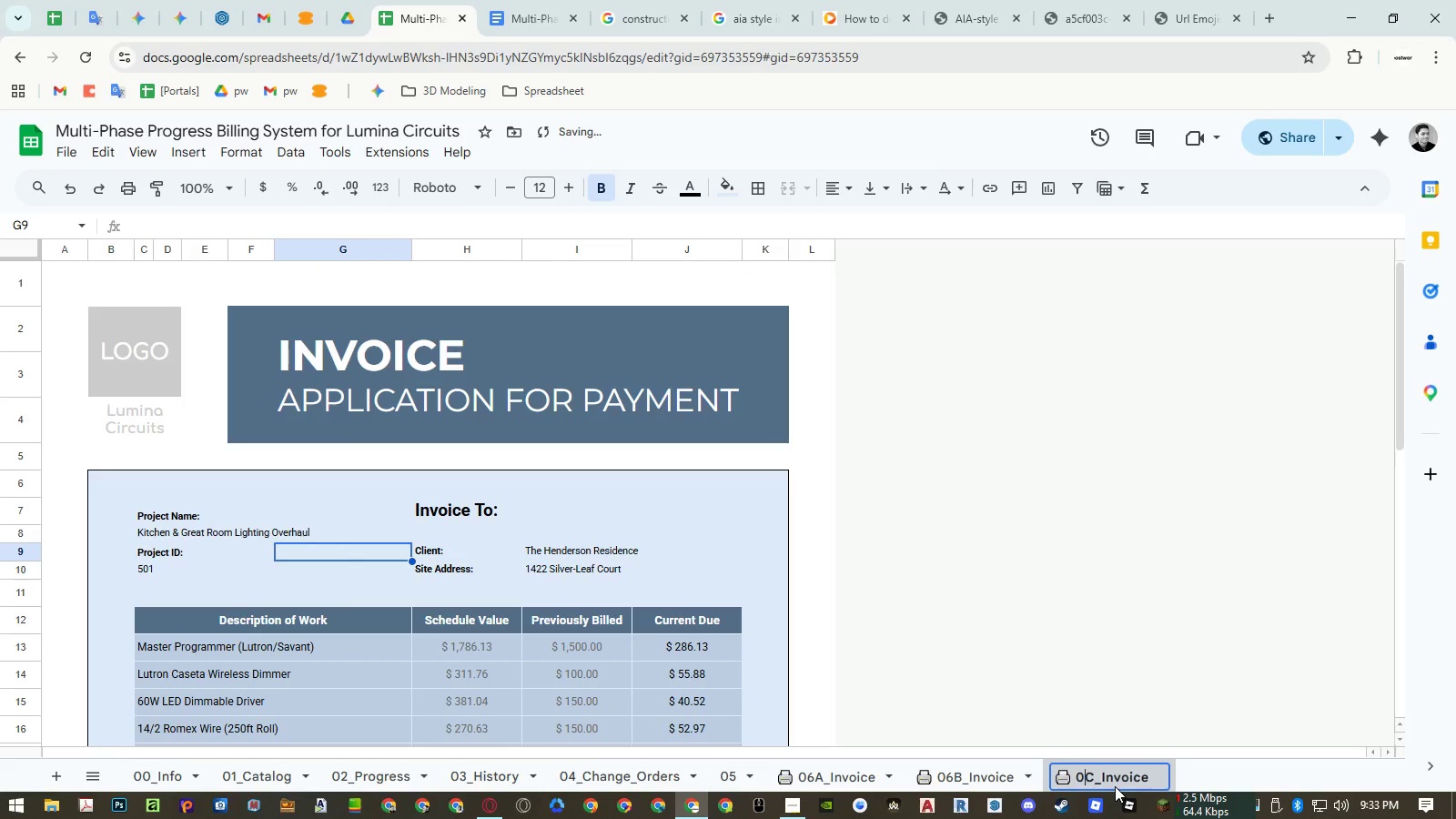 
key(Numpad6)
 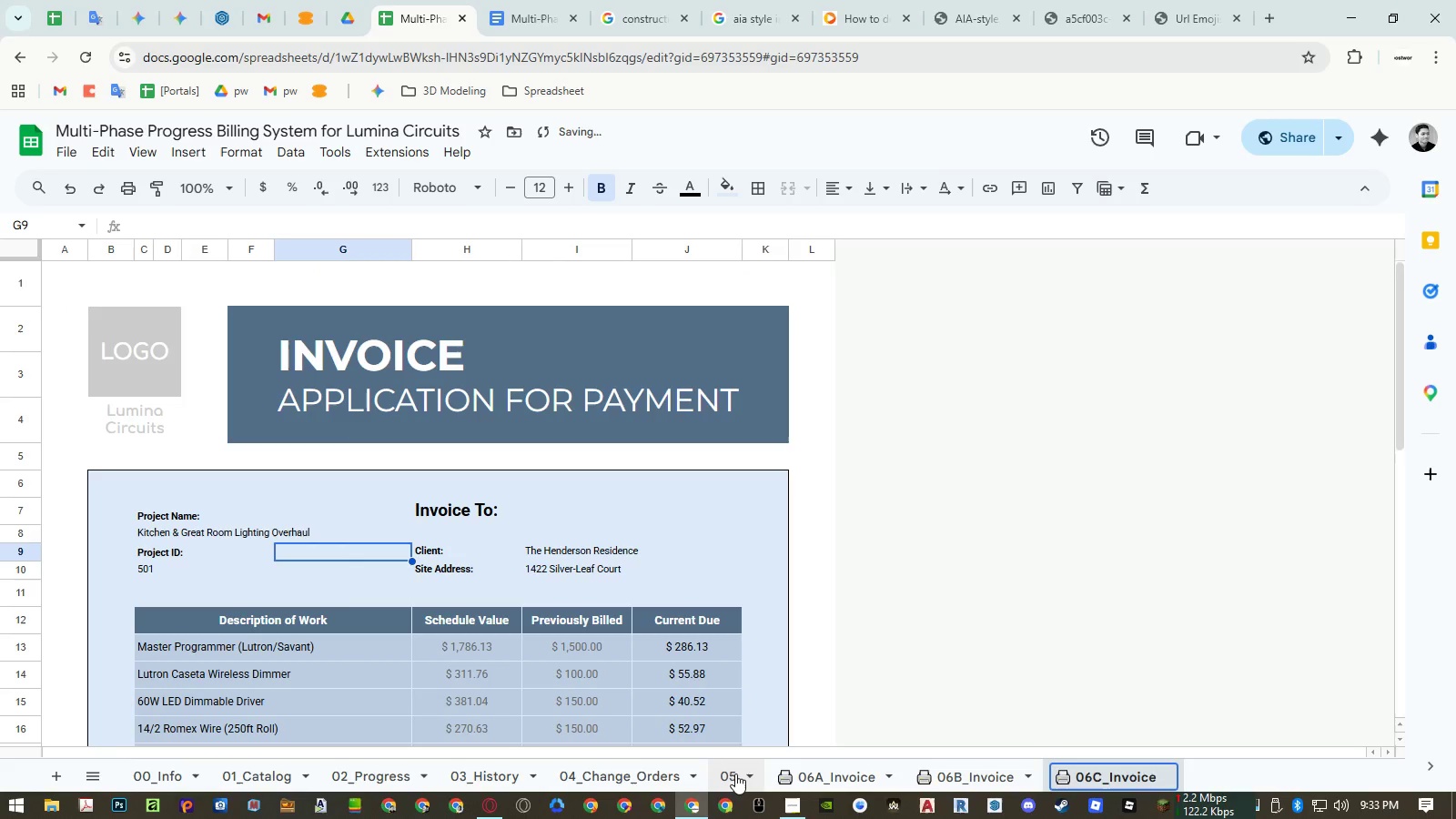 
double_click([735, 774])
 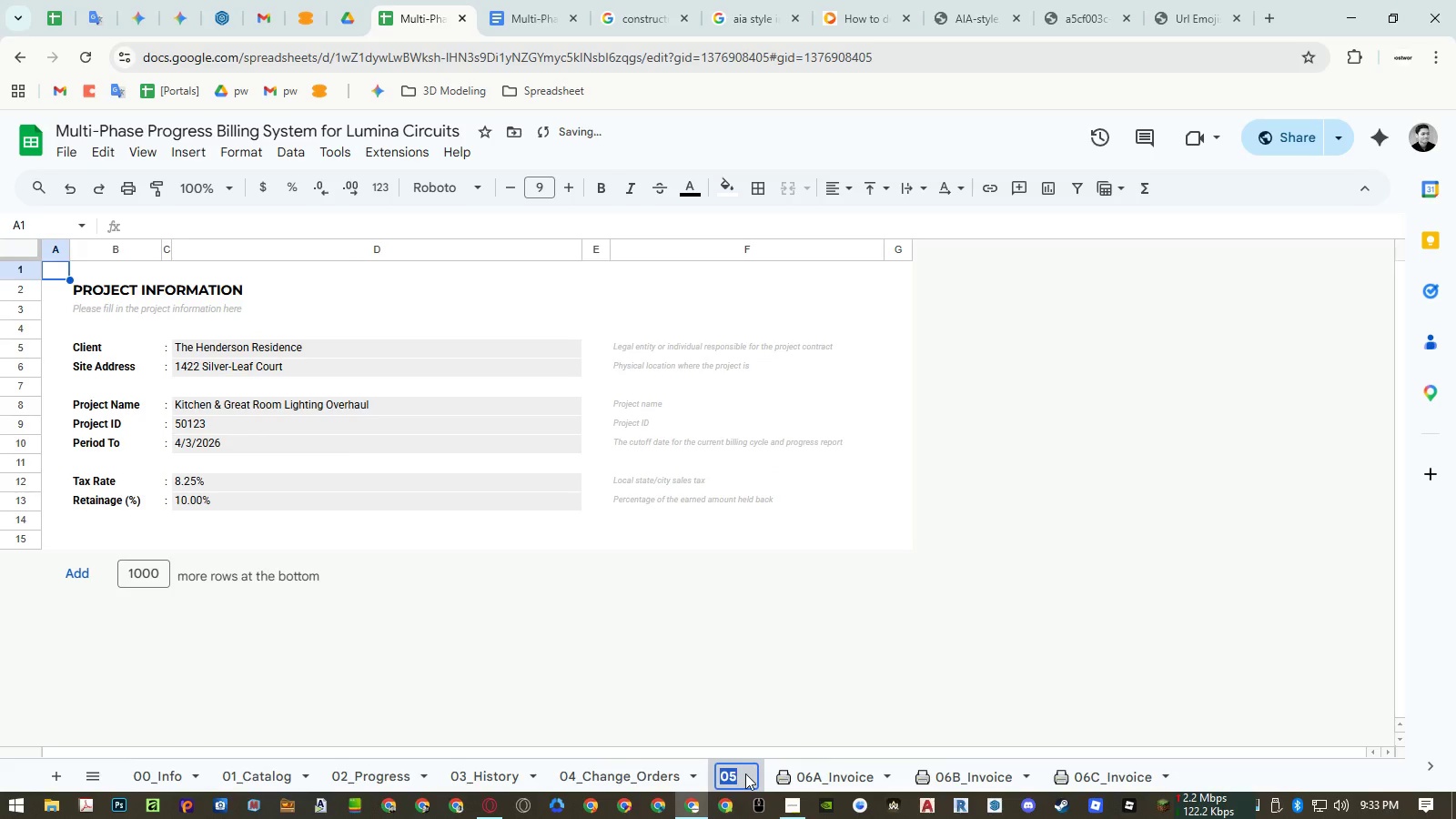 
left_click([745, 774])
 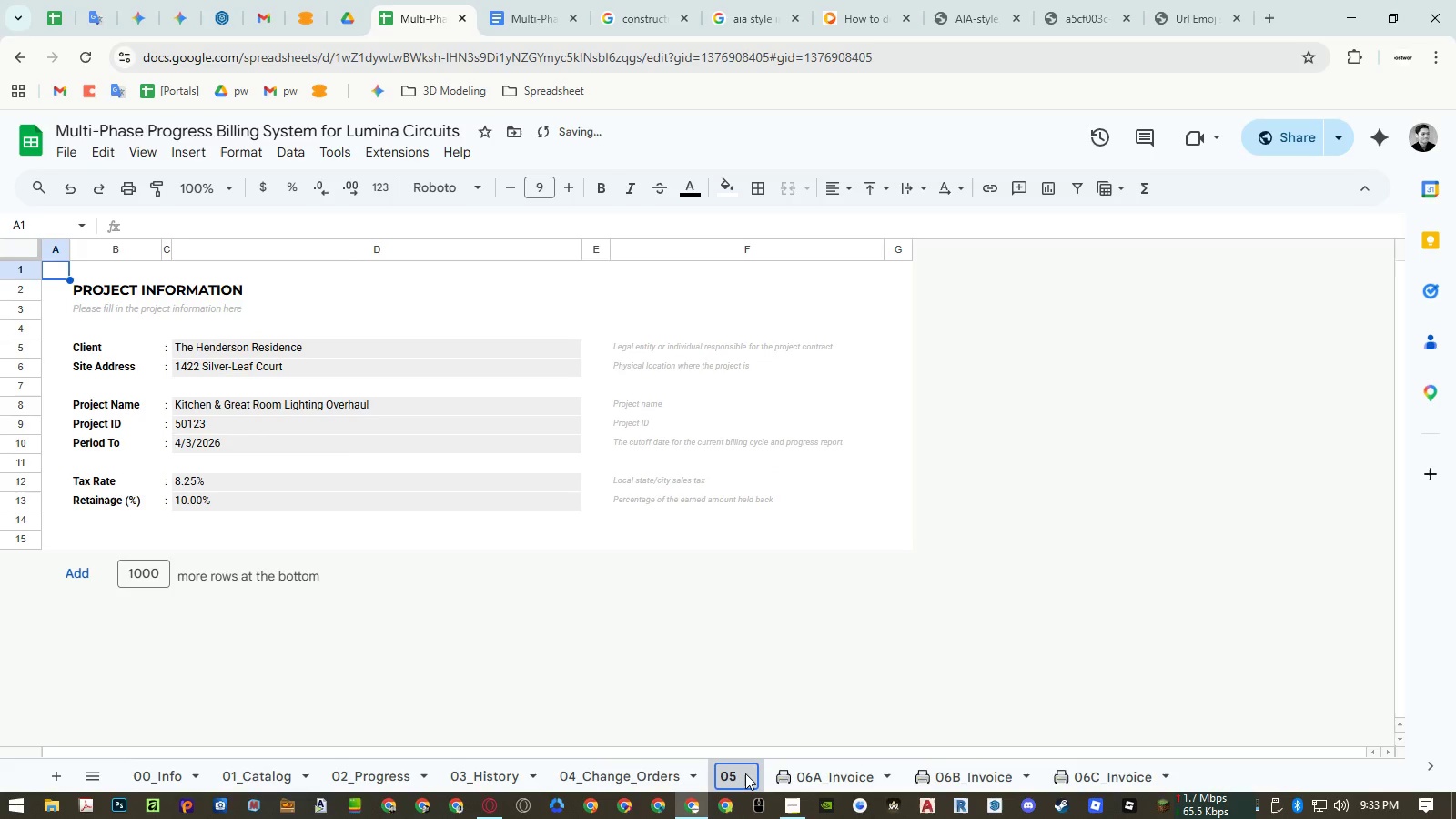 
type(_Charts)
 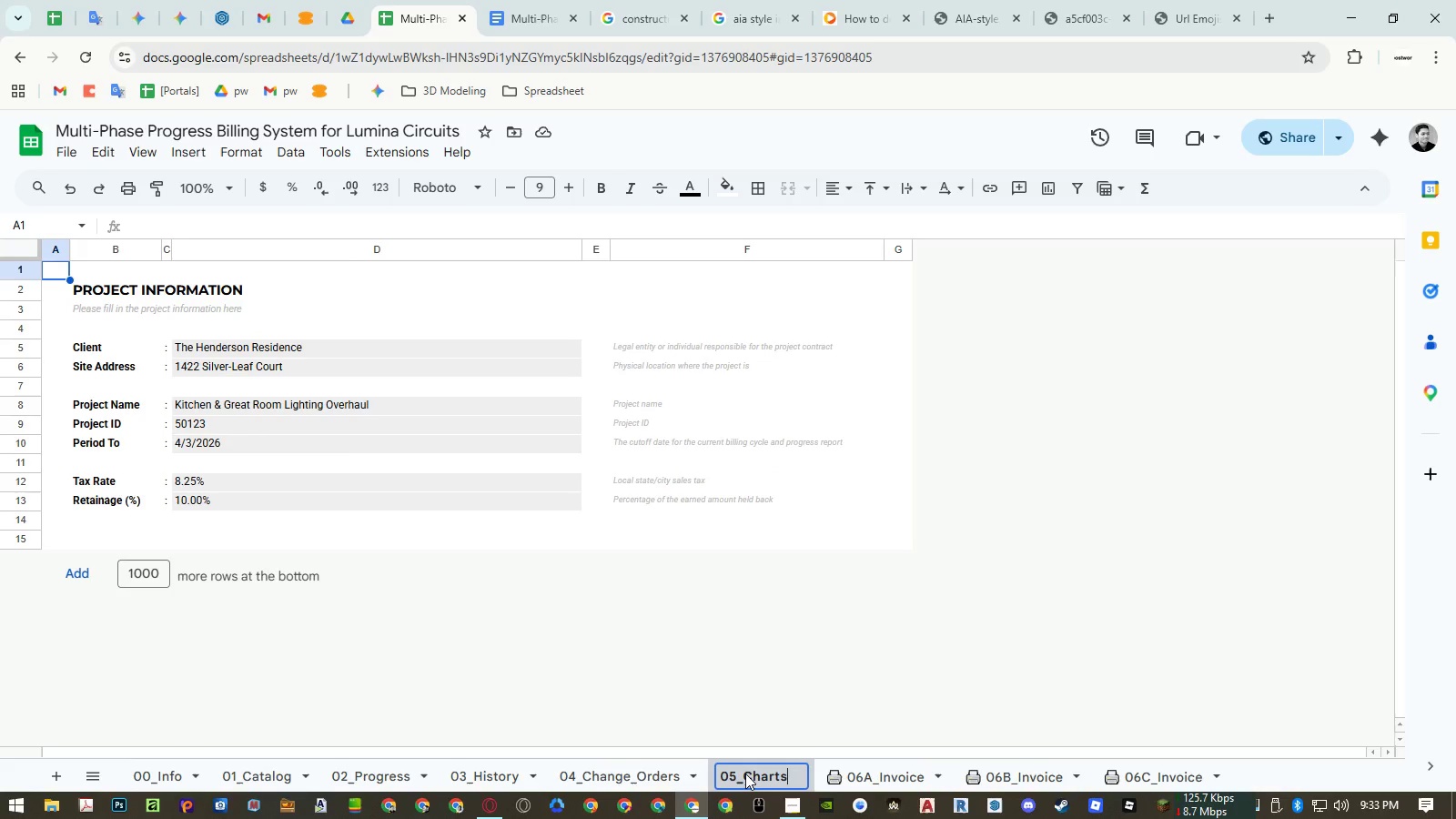 
key(Enter)
 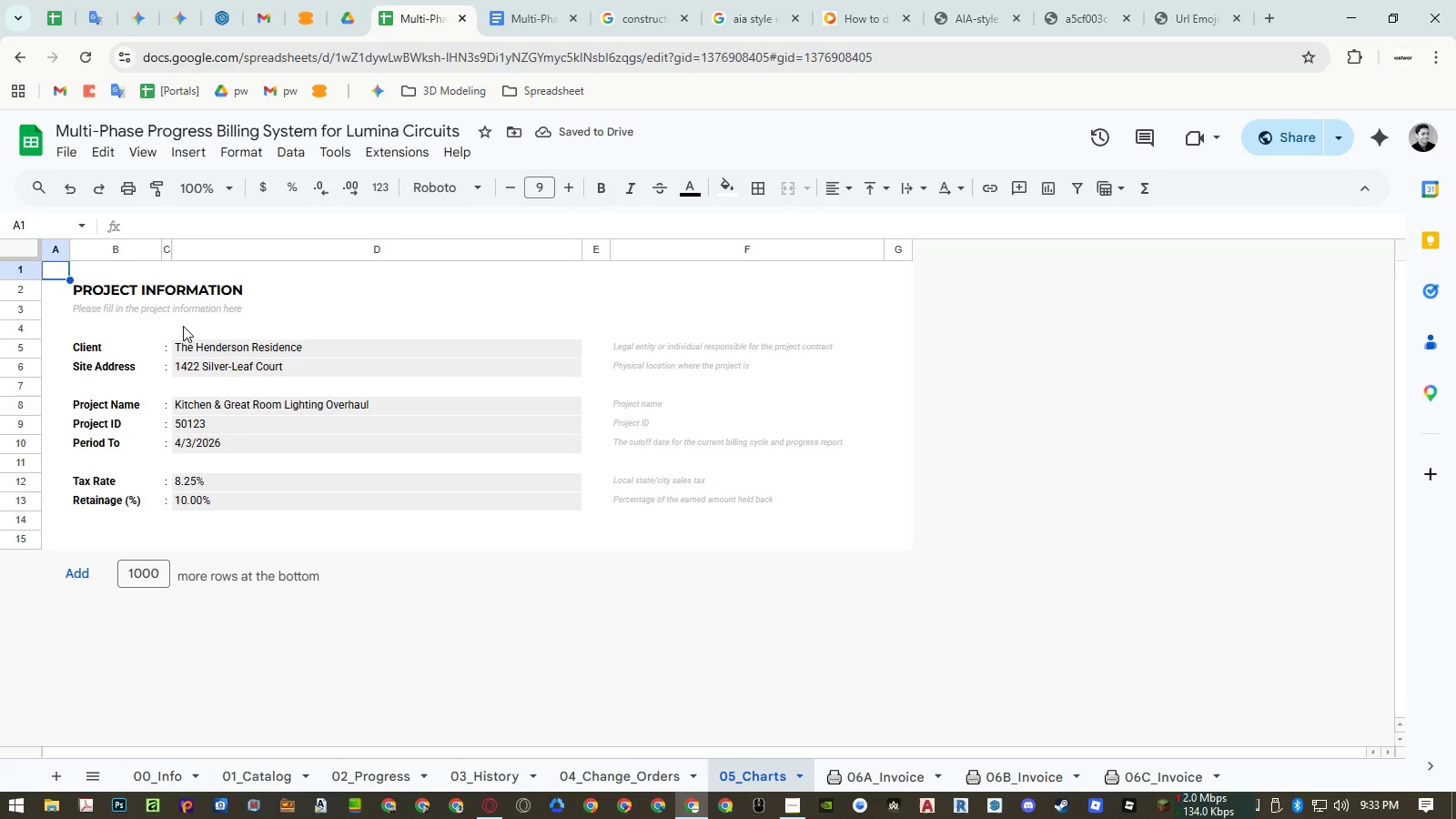 
wait(6.61)
 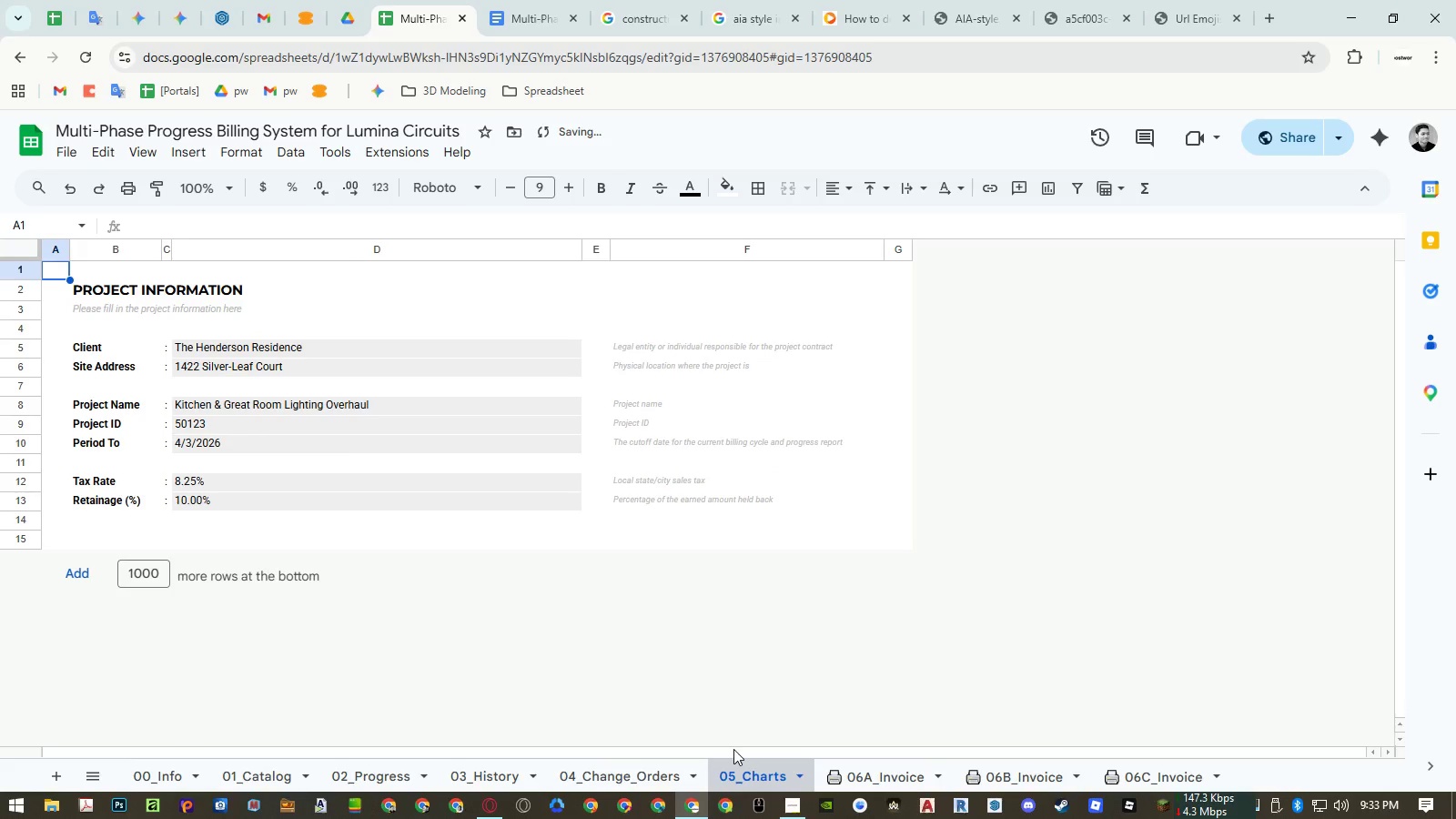 
left_click([106, 292])
 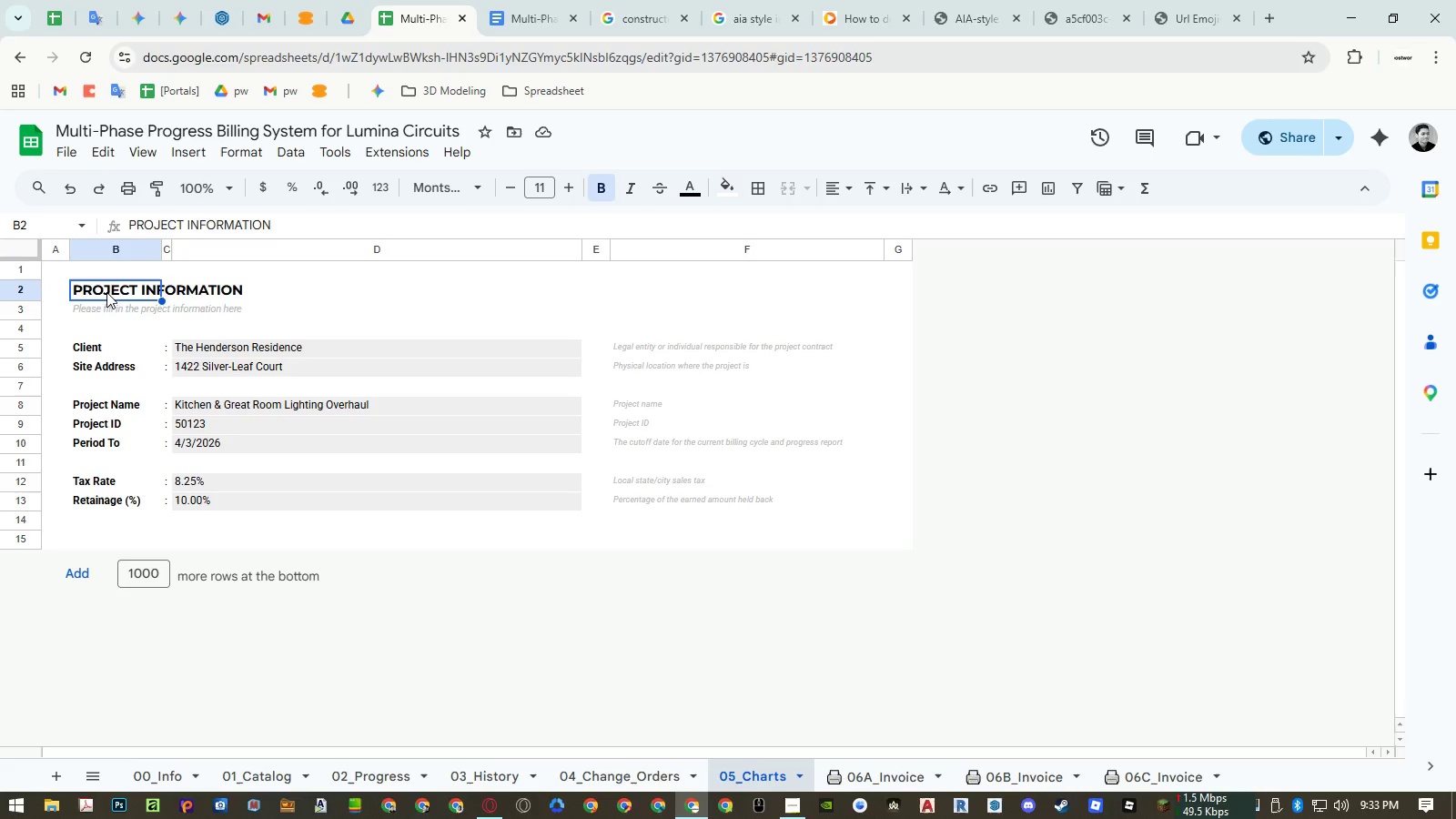 
key(Minus)
 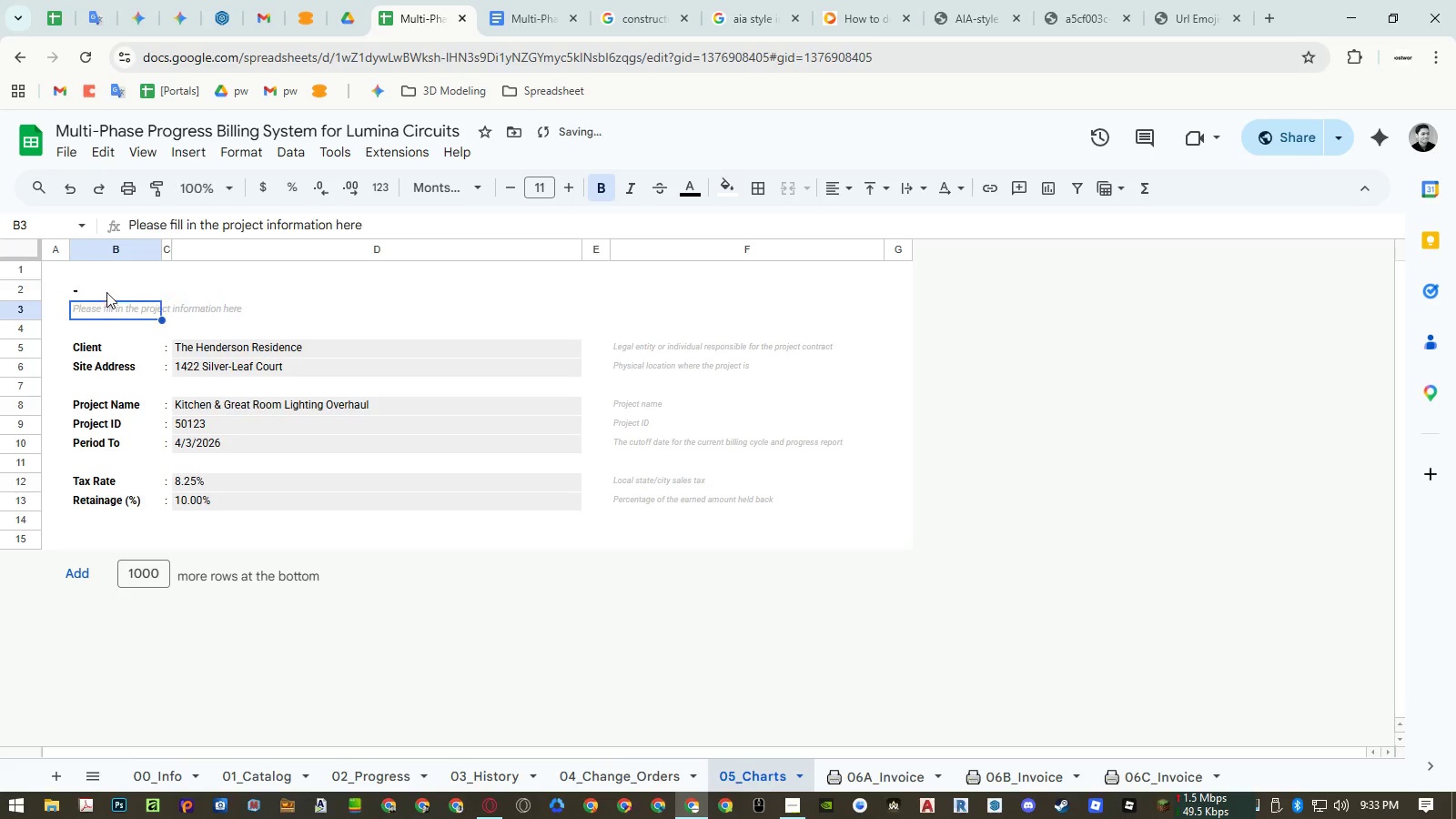 
key(Enter)
 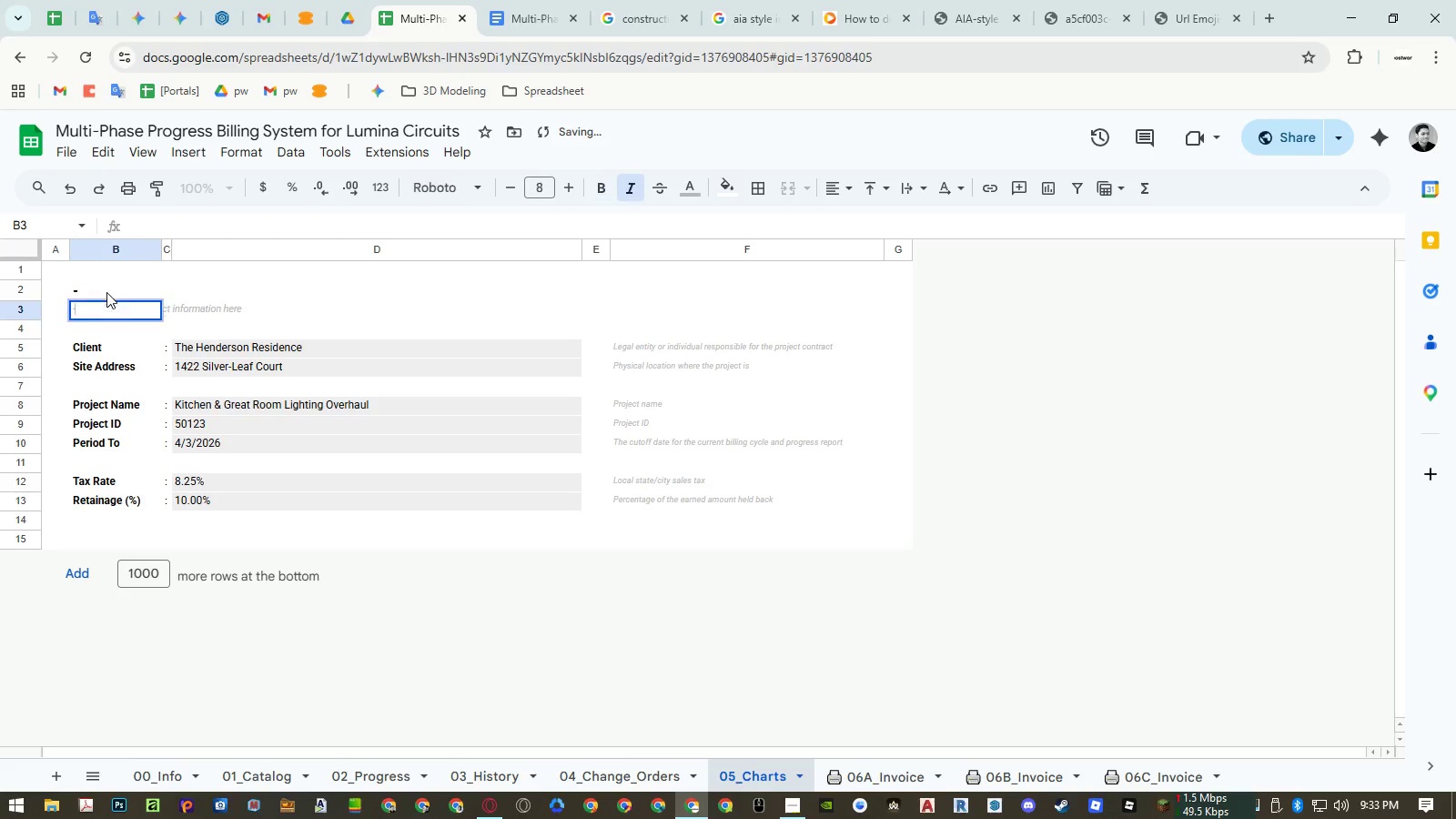 
key(Minus)
 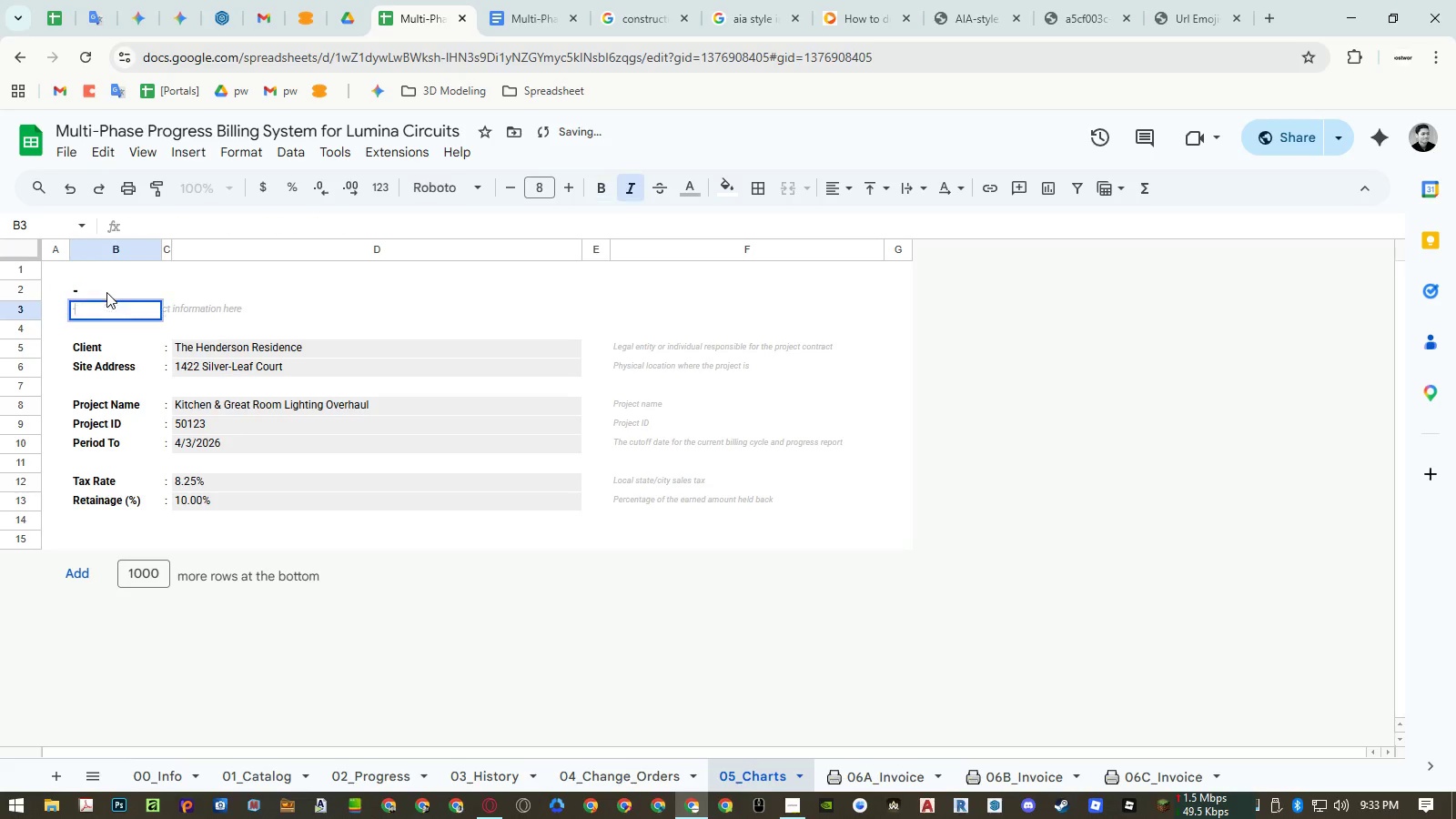 
key(Enter)
 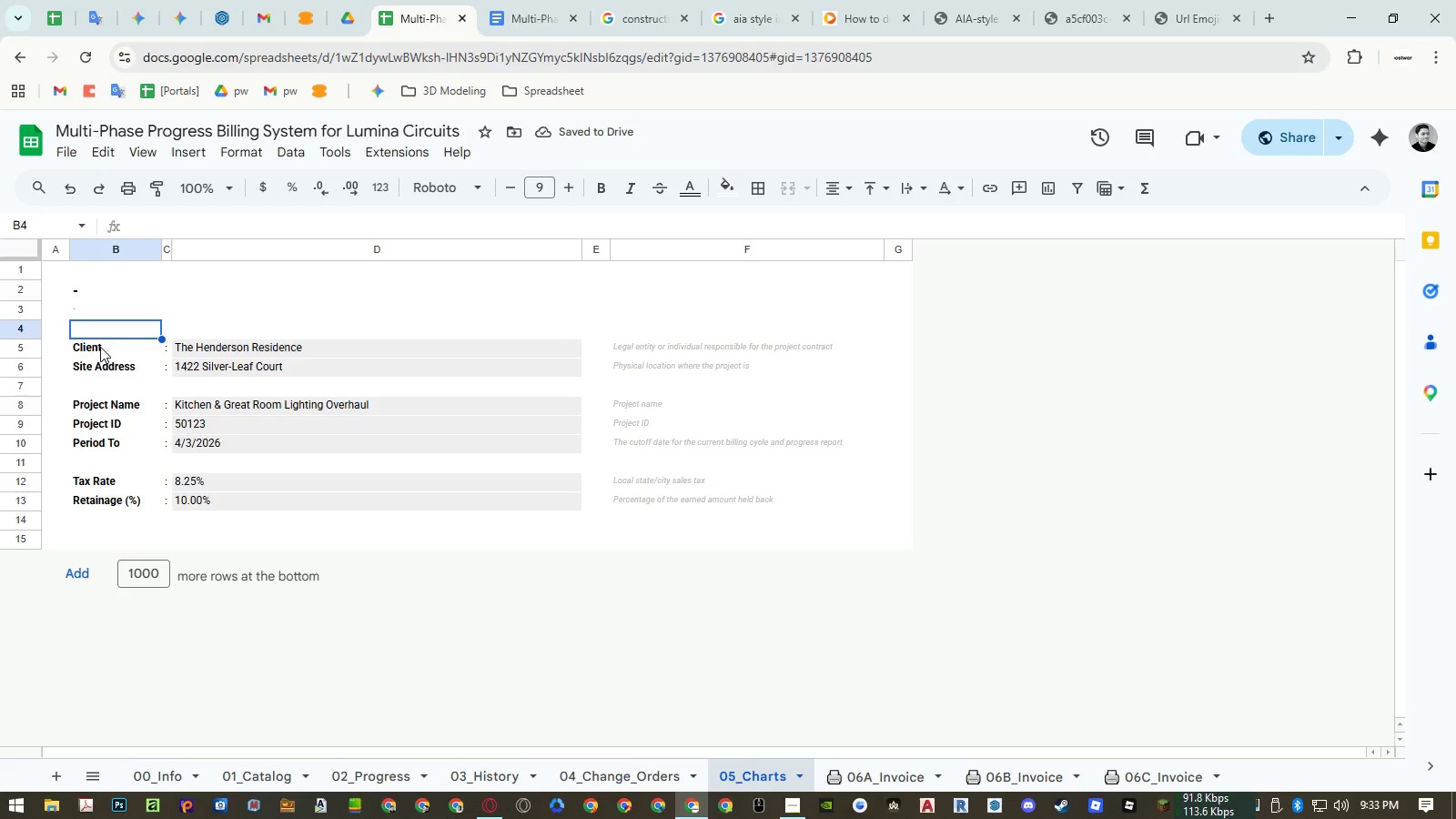 
wait(5.2)
 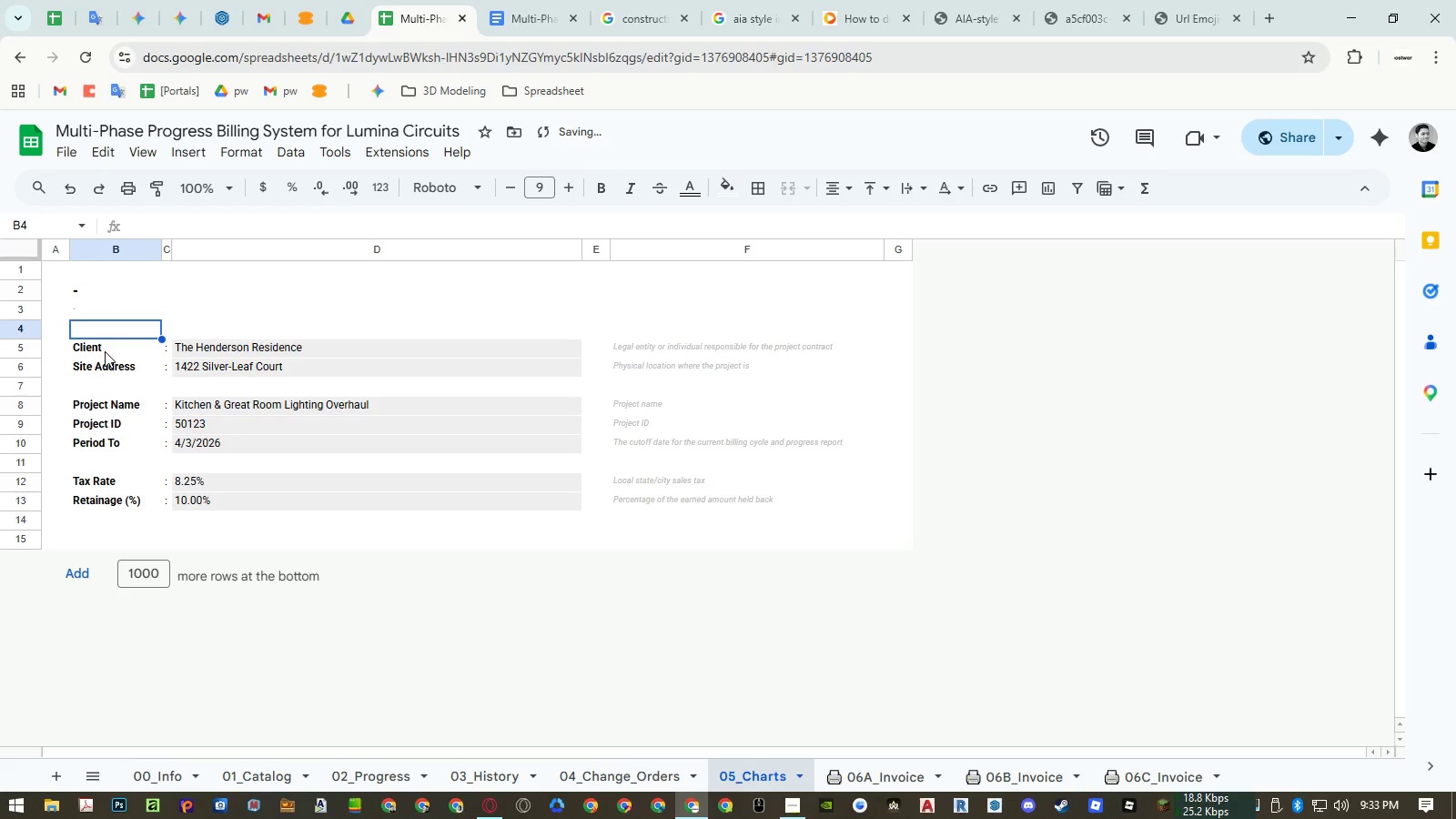 
left_click([101, 347])
 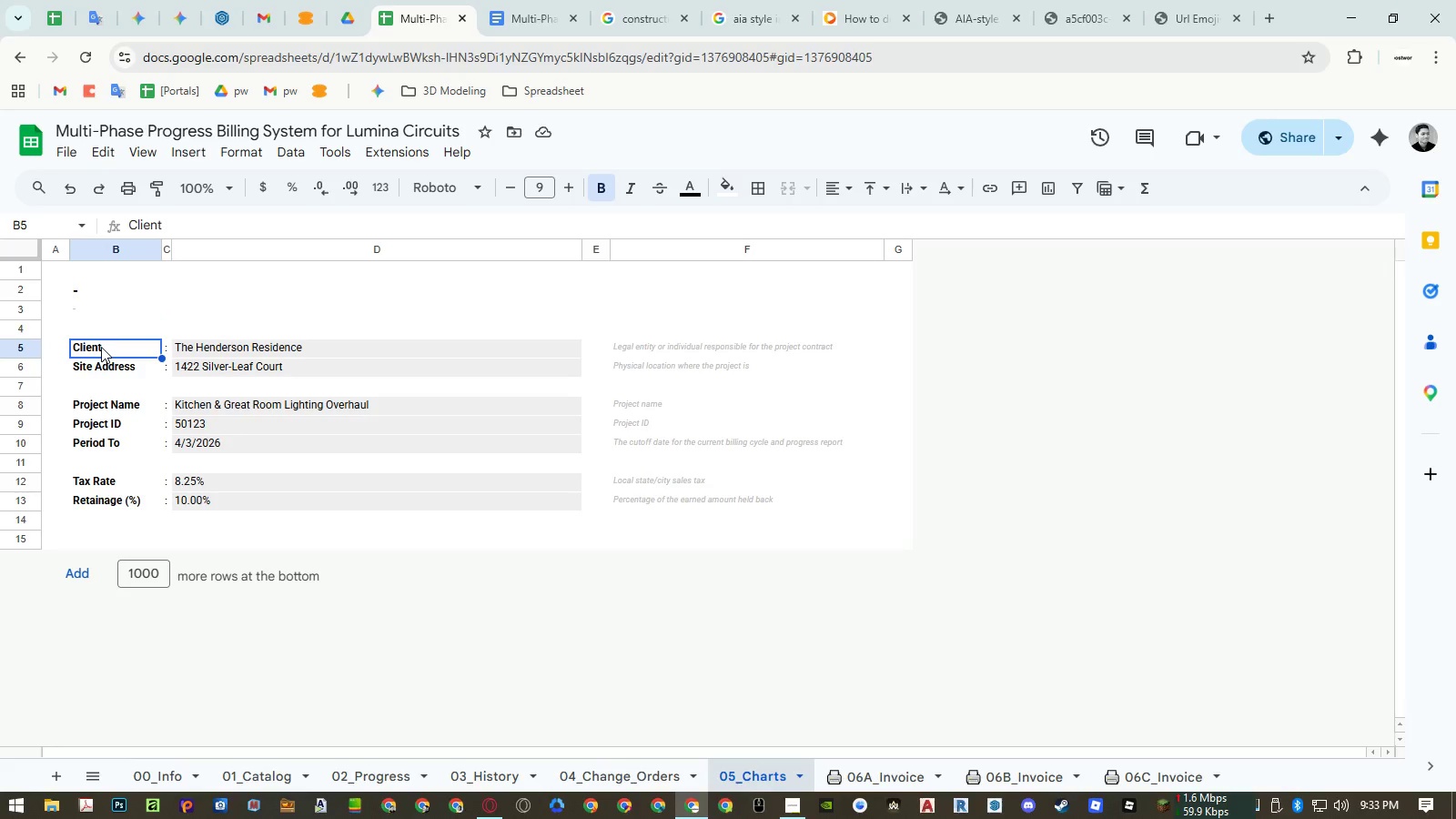 
left_click_drag(start_coordinate=[34, 332], to_coordinate=[31, 541])
 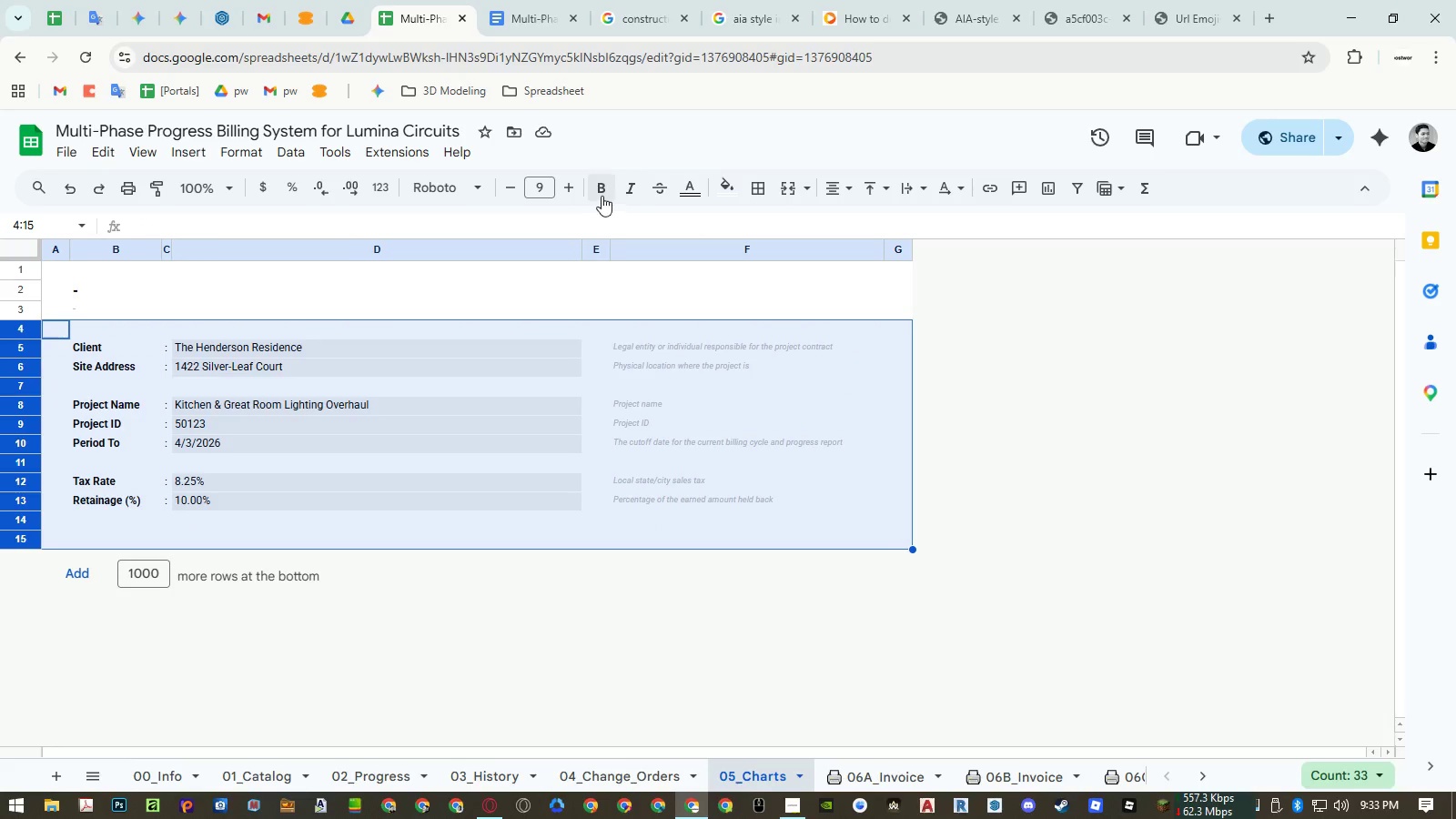 
double_click([602, 194])
 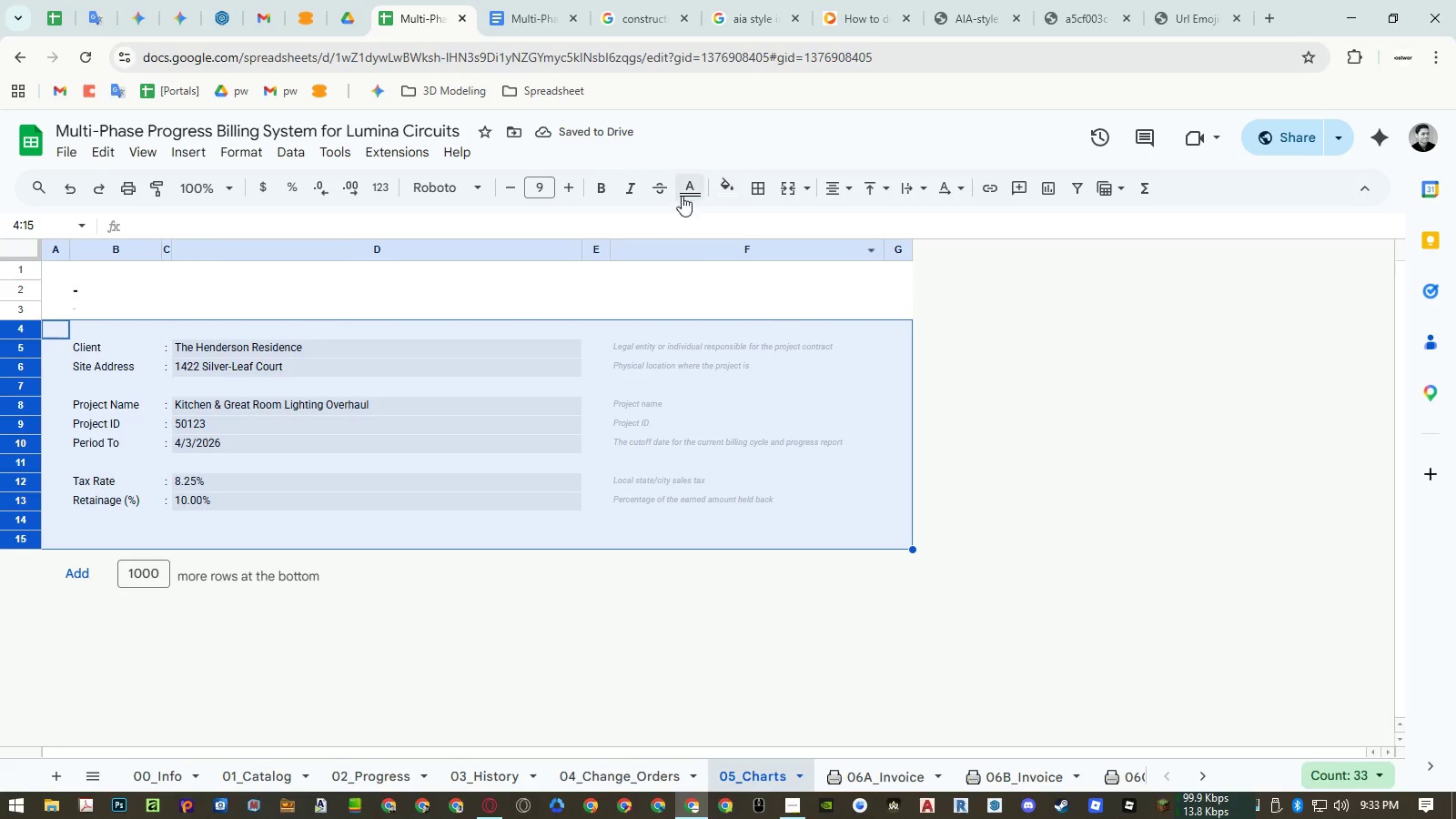 
double_click([766, 221])
 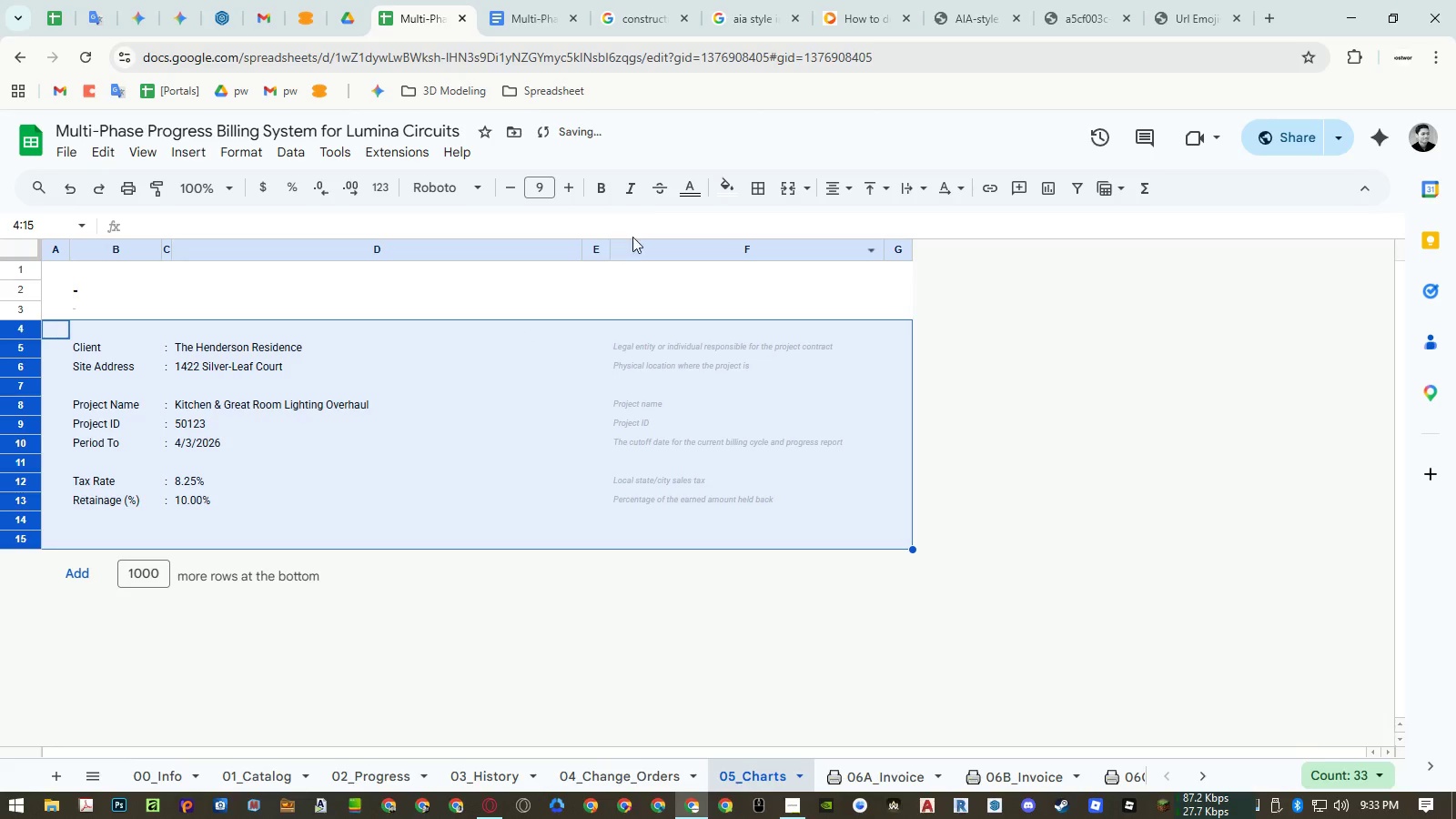 
double_click([718, 218])
 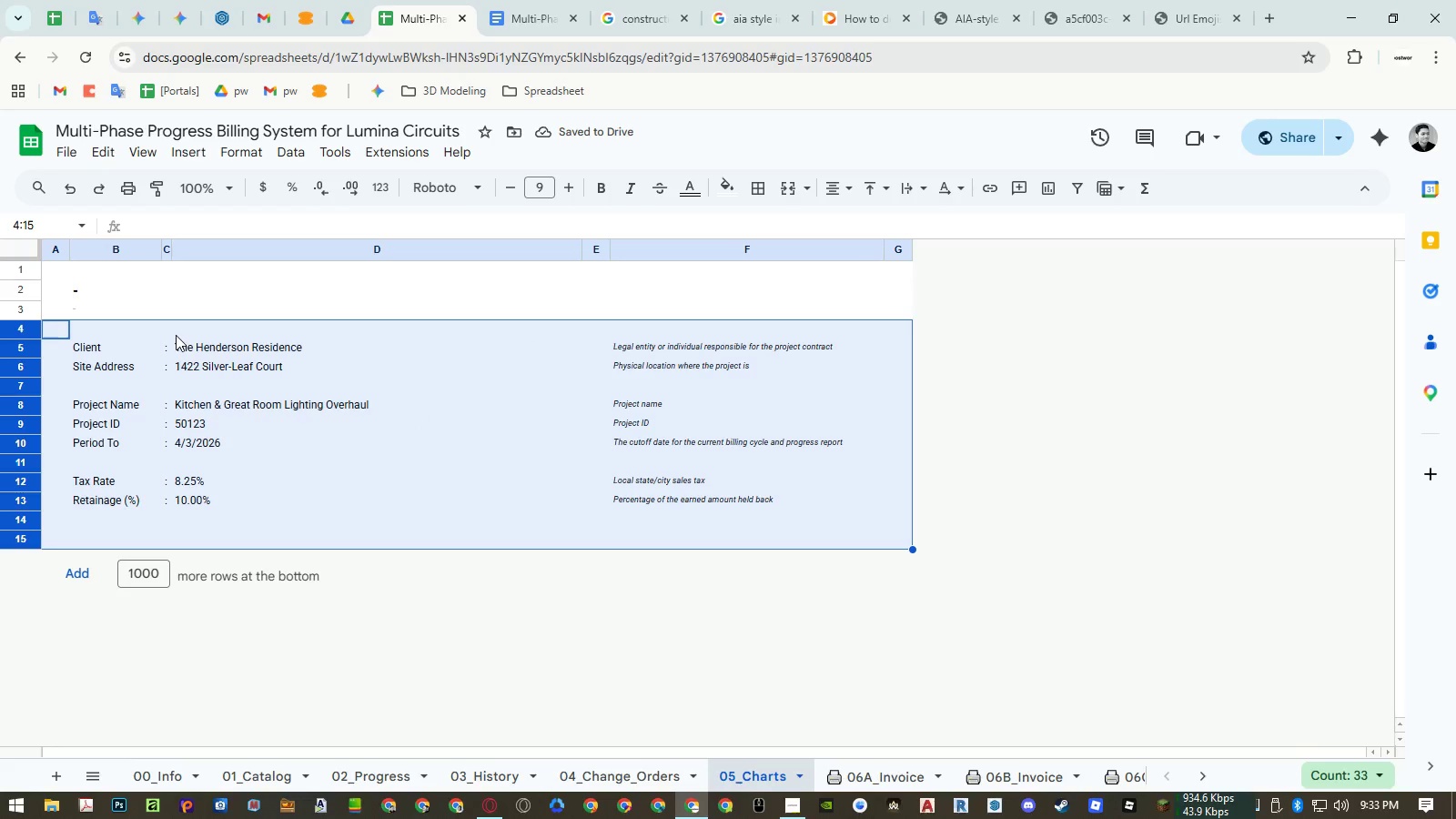 
wait(6.2)
 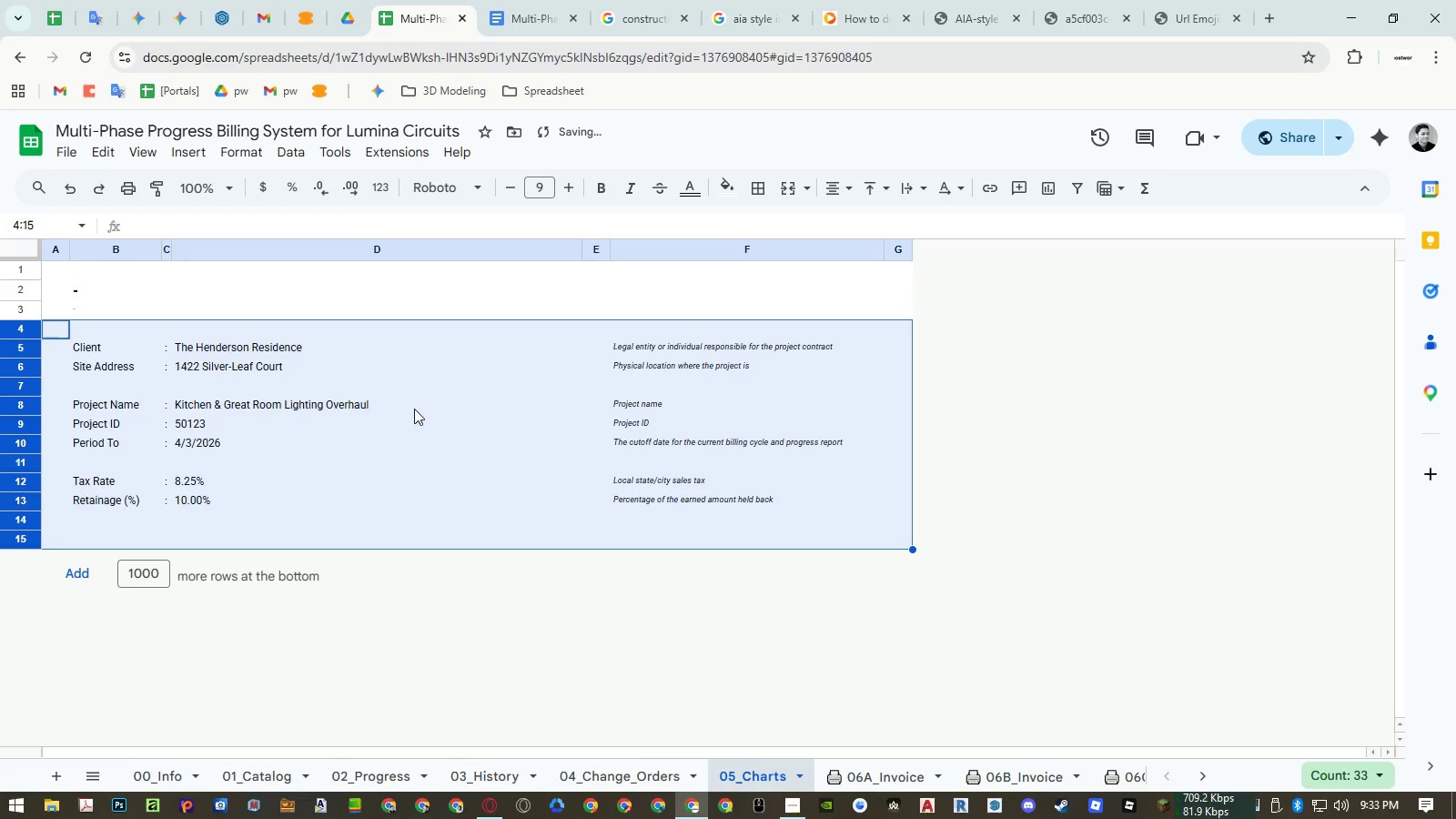 
key(Delete)
 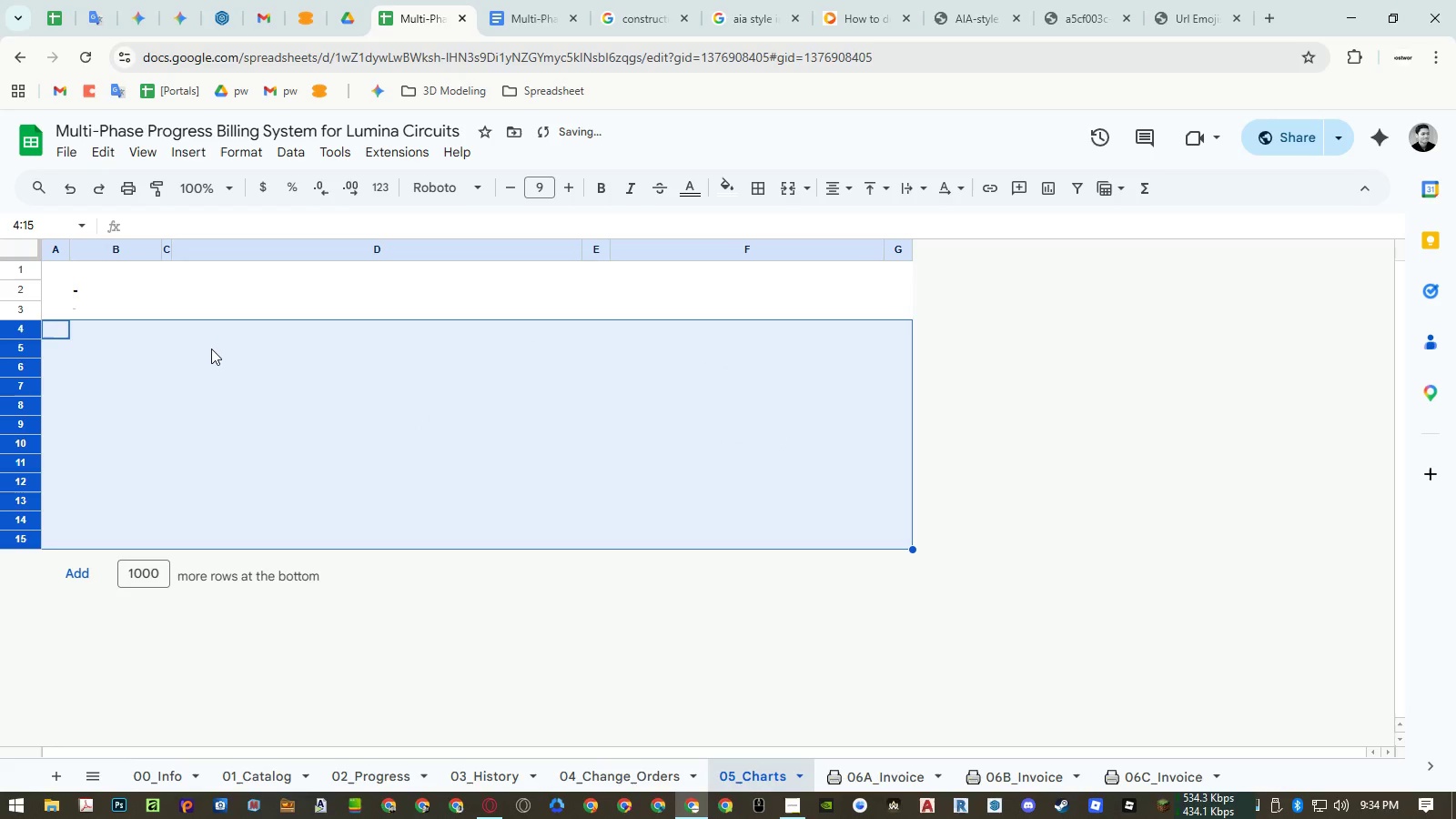 
left_click([211, 349])
 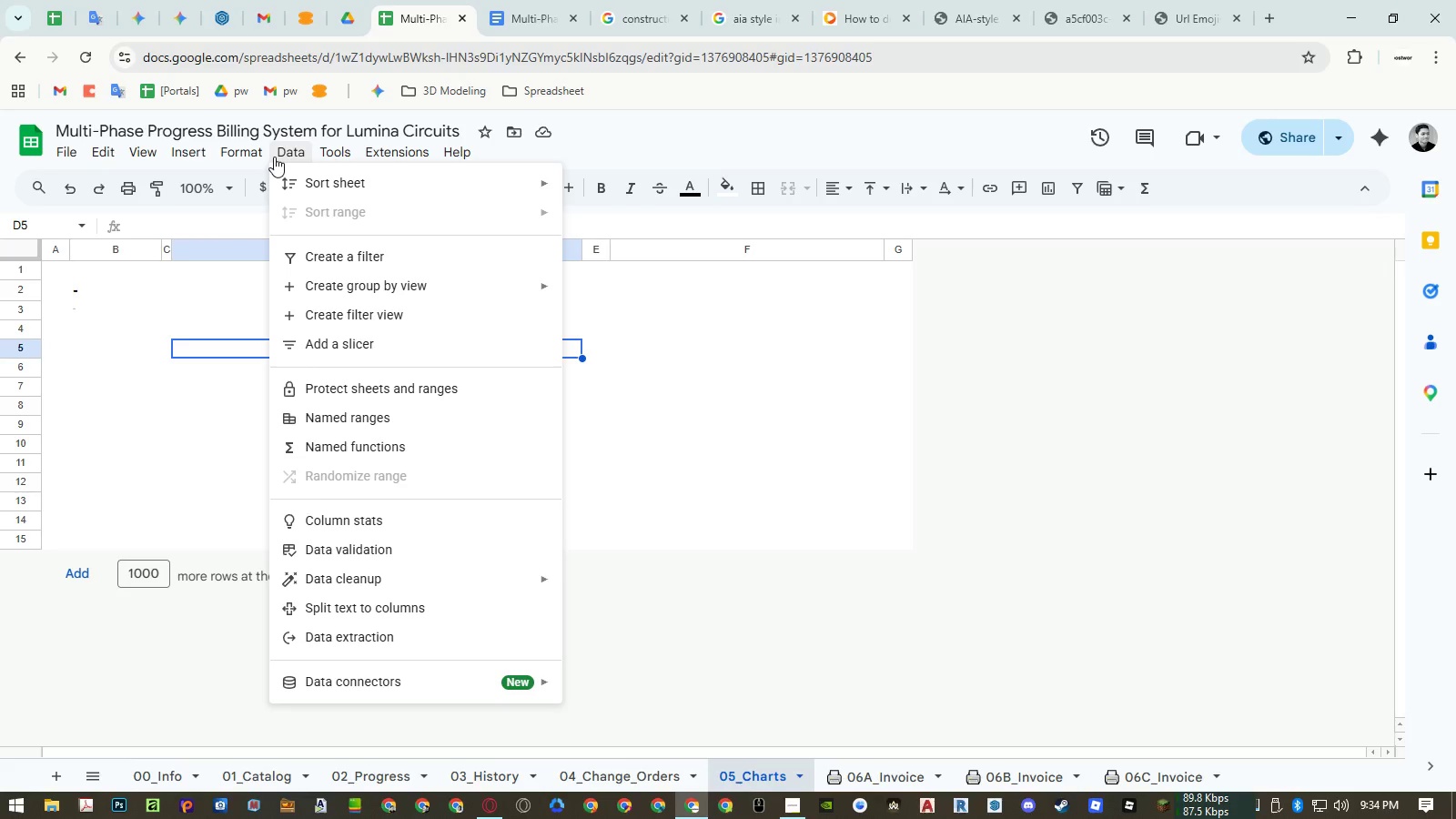 
wait(25.67)
 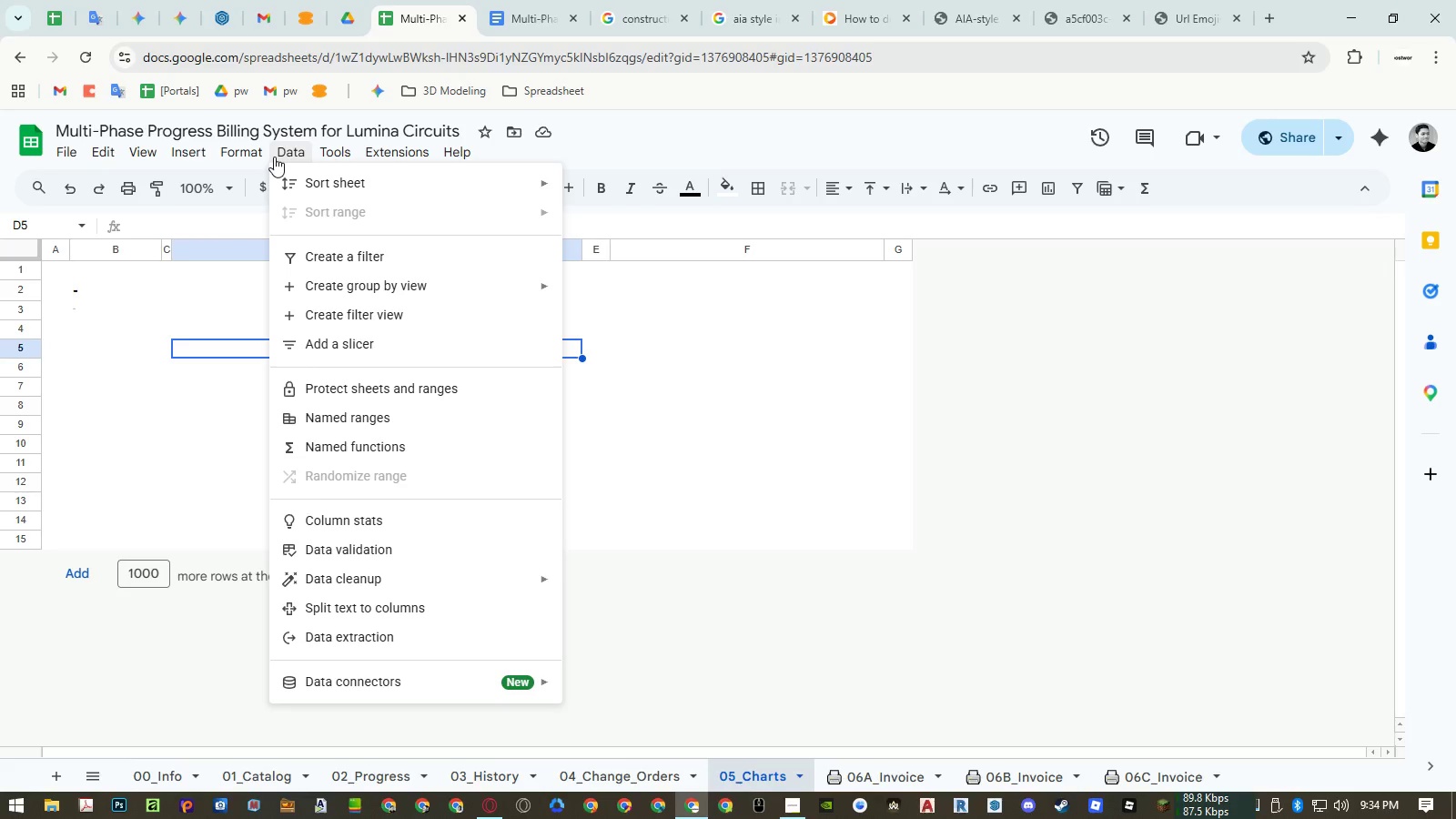 
left_click([210, 351])
 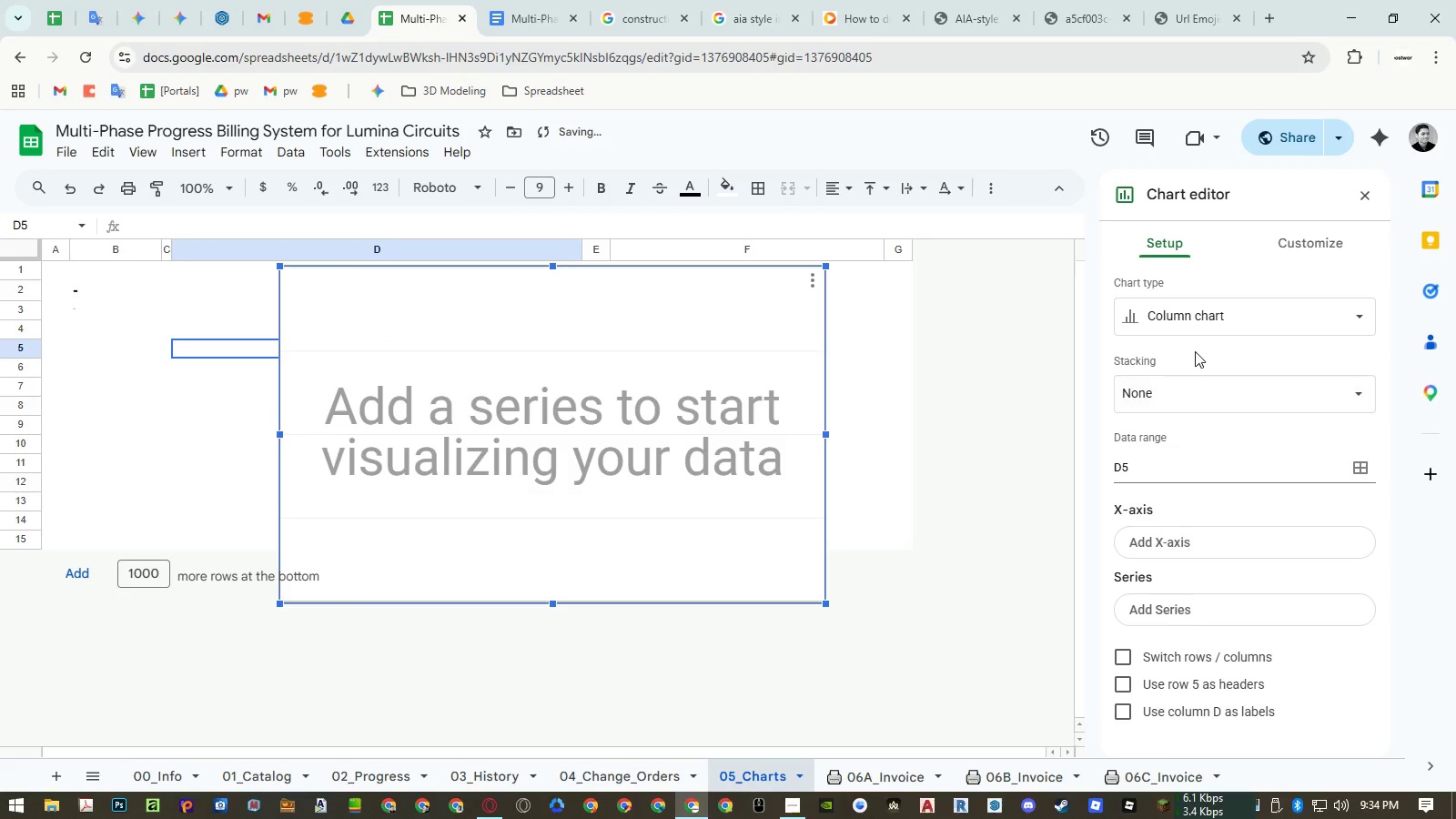 
left_click([1207, 322])
 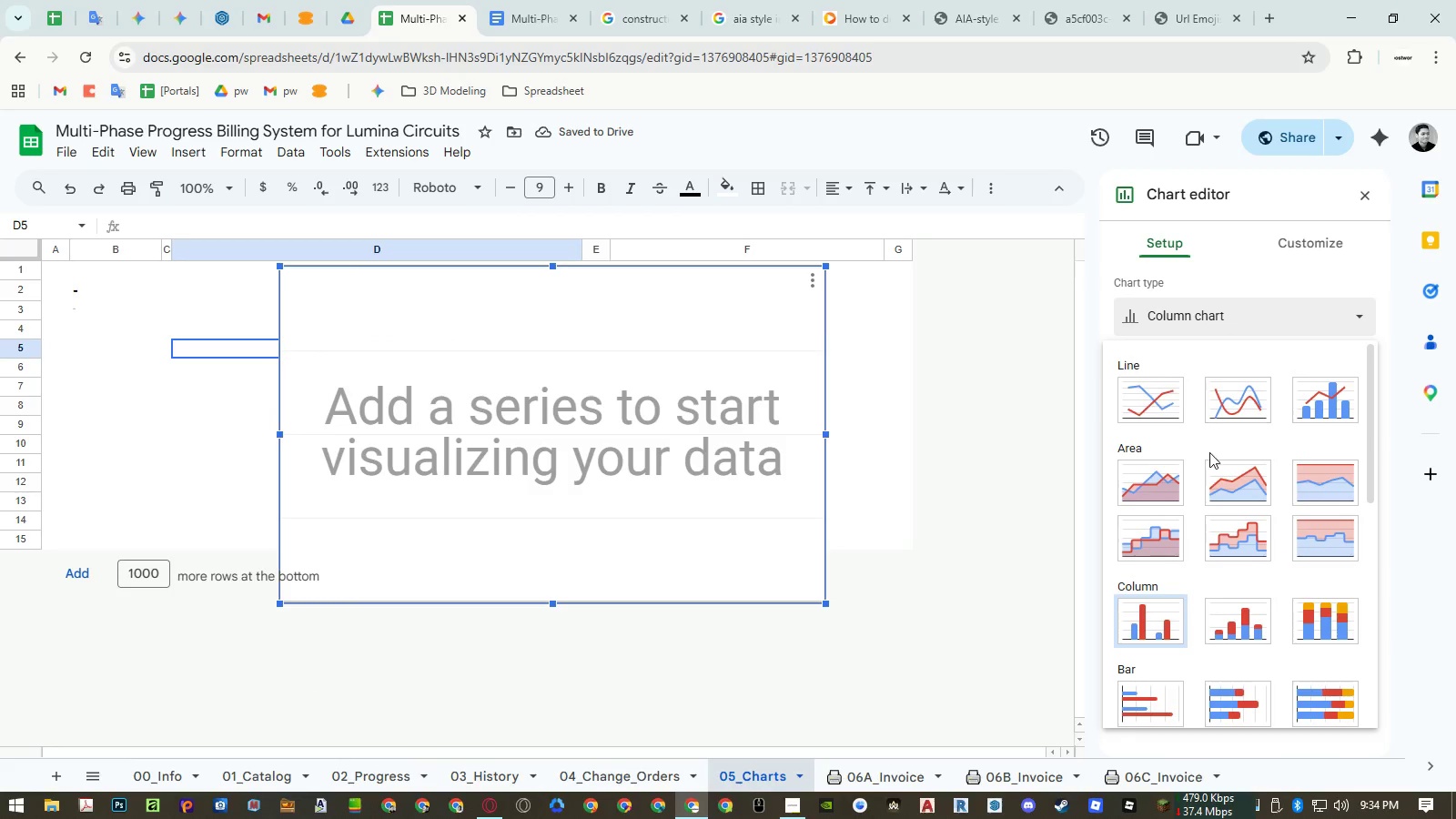 
scroll: coordinate [1209, 457], scroll_direction: down, amount: 3.0
 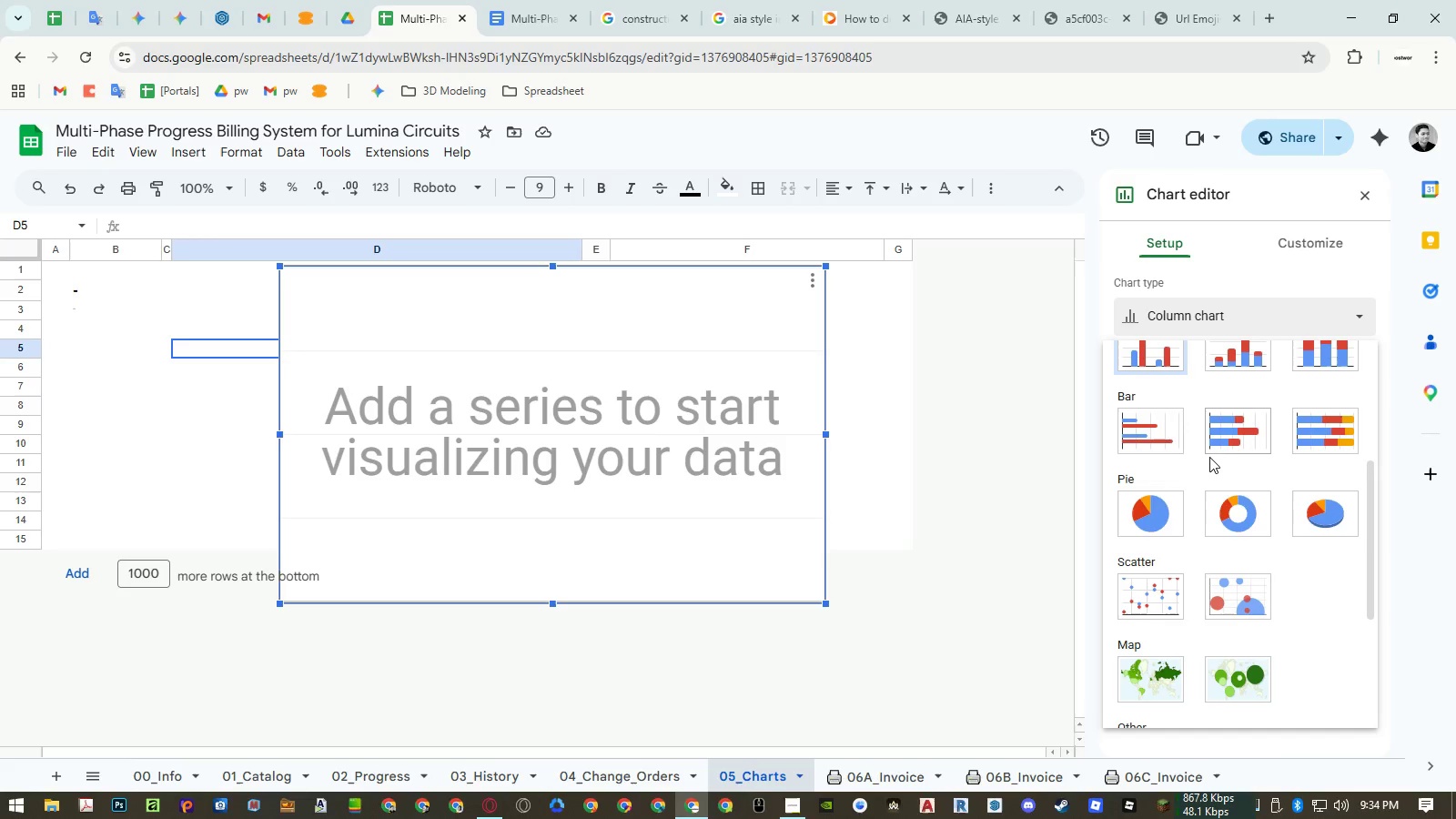 
wait(8.95)
 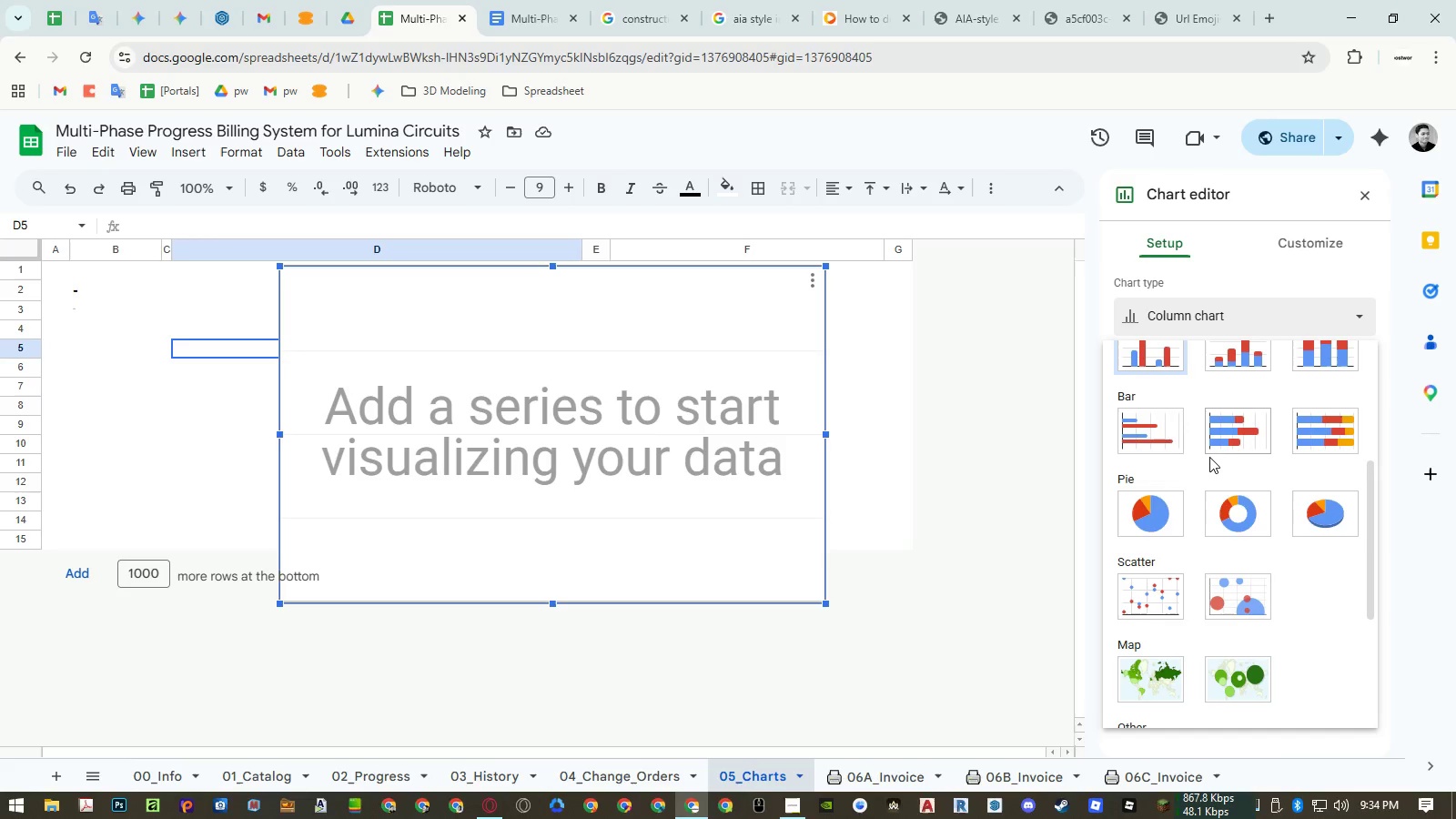 
mouse_move([1176, 512])
 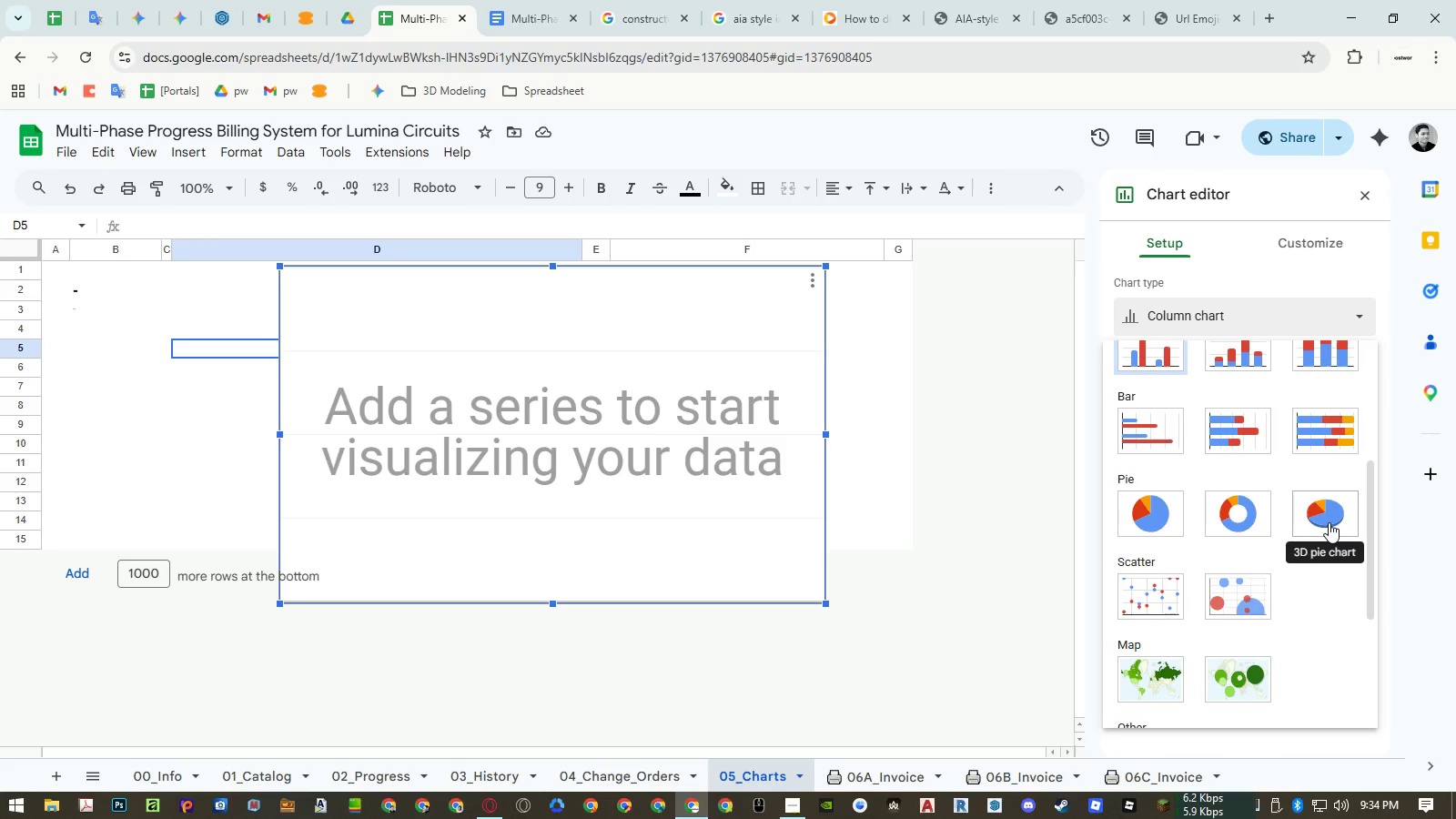 
left_click([1329, 522])
 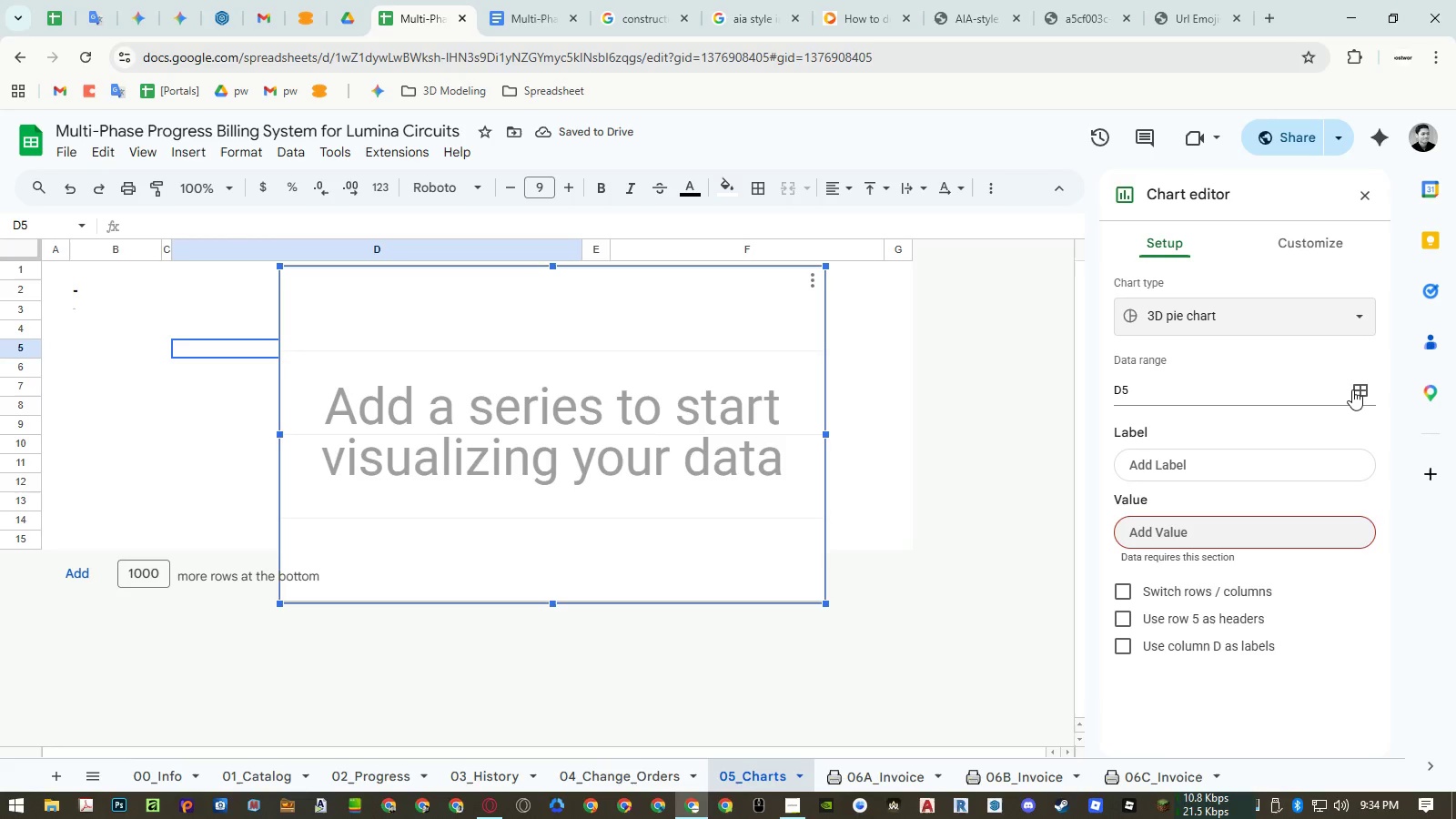 
left_click([1352, 389])
 